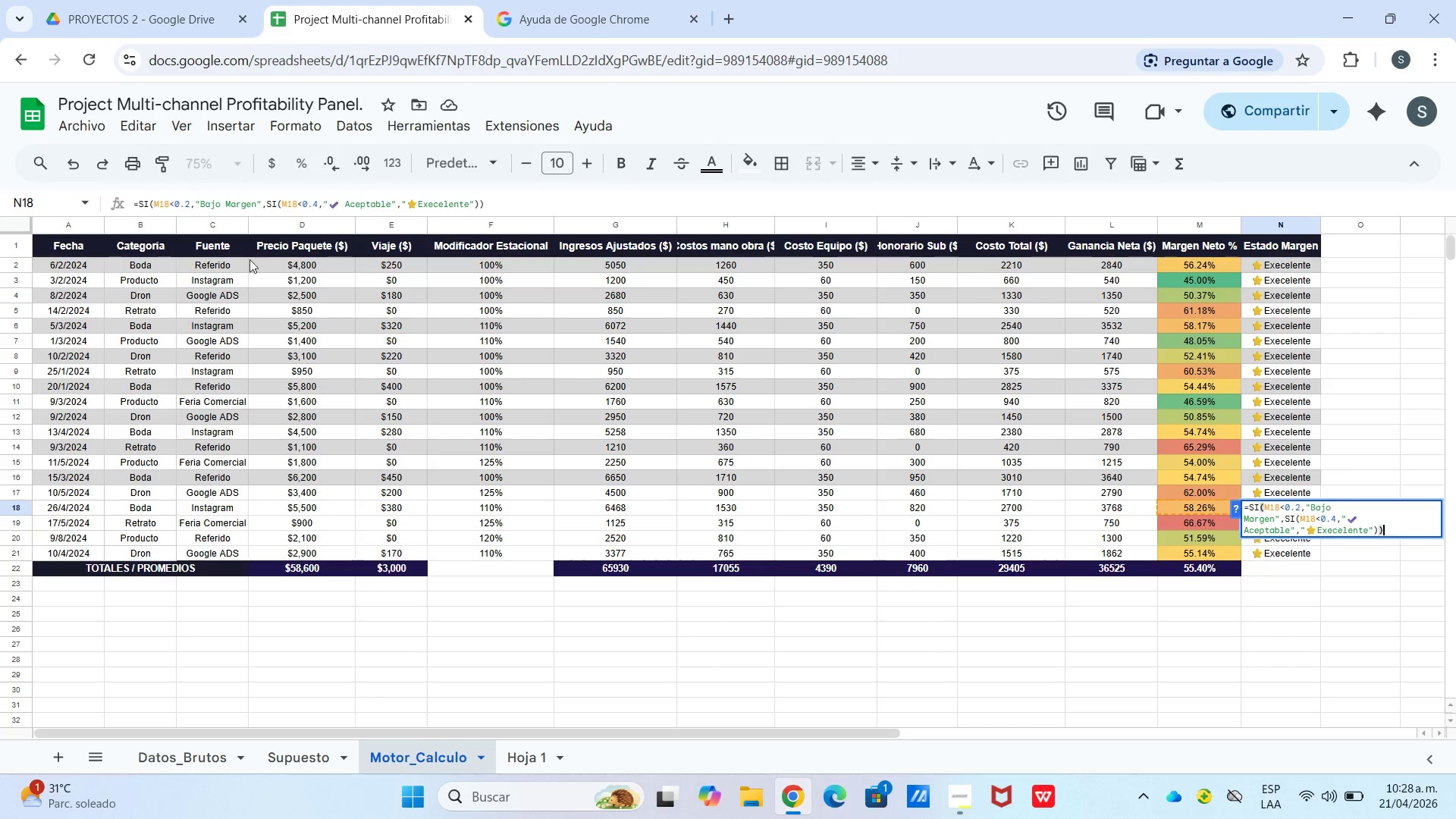 
left_click([563, 633])
 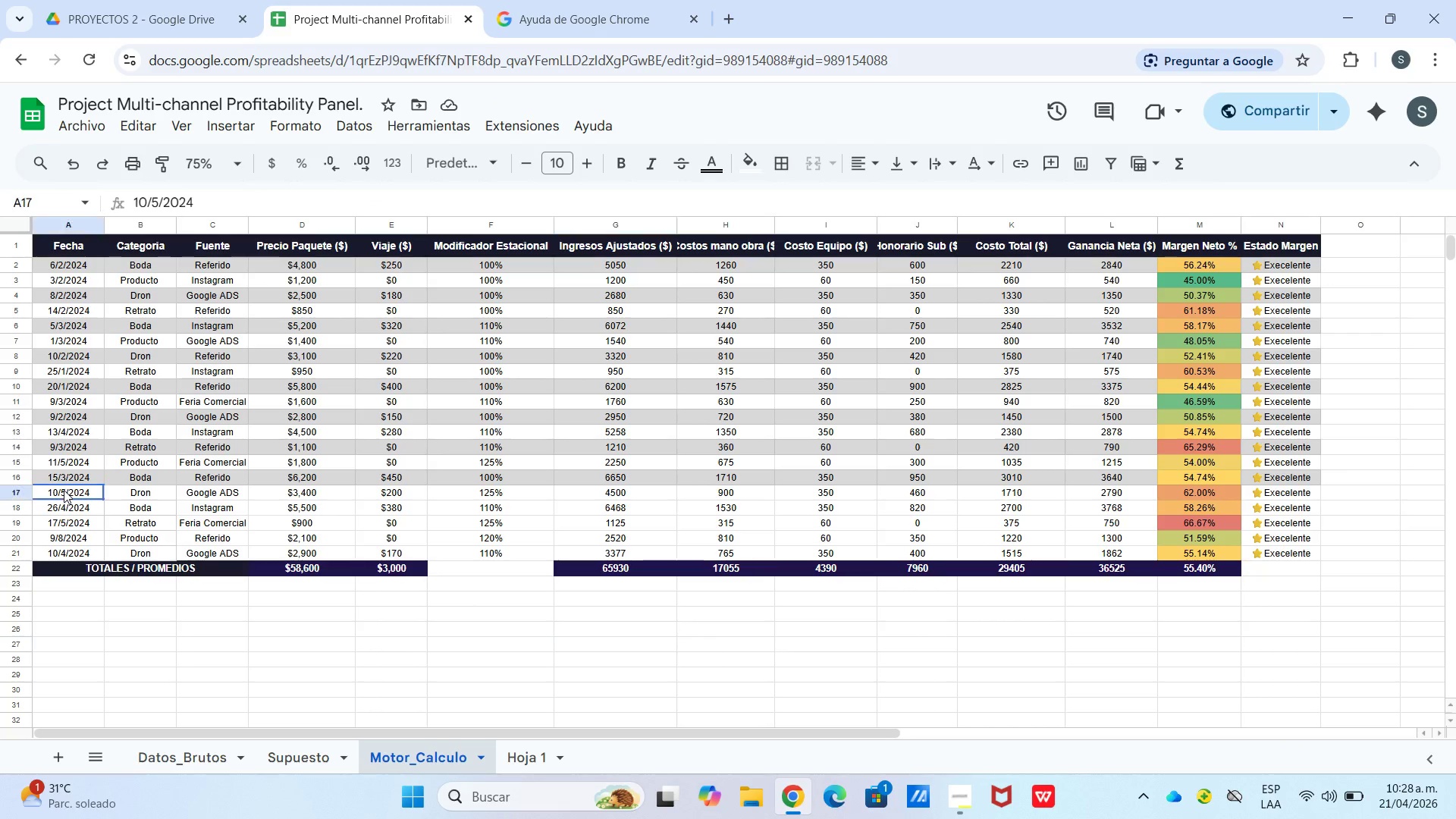 
double_click([66, 503])
 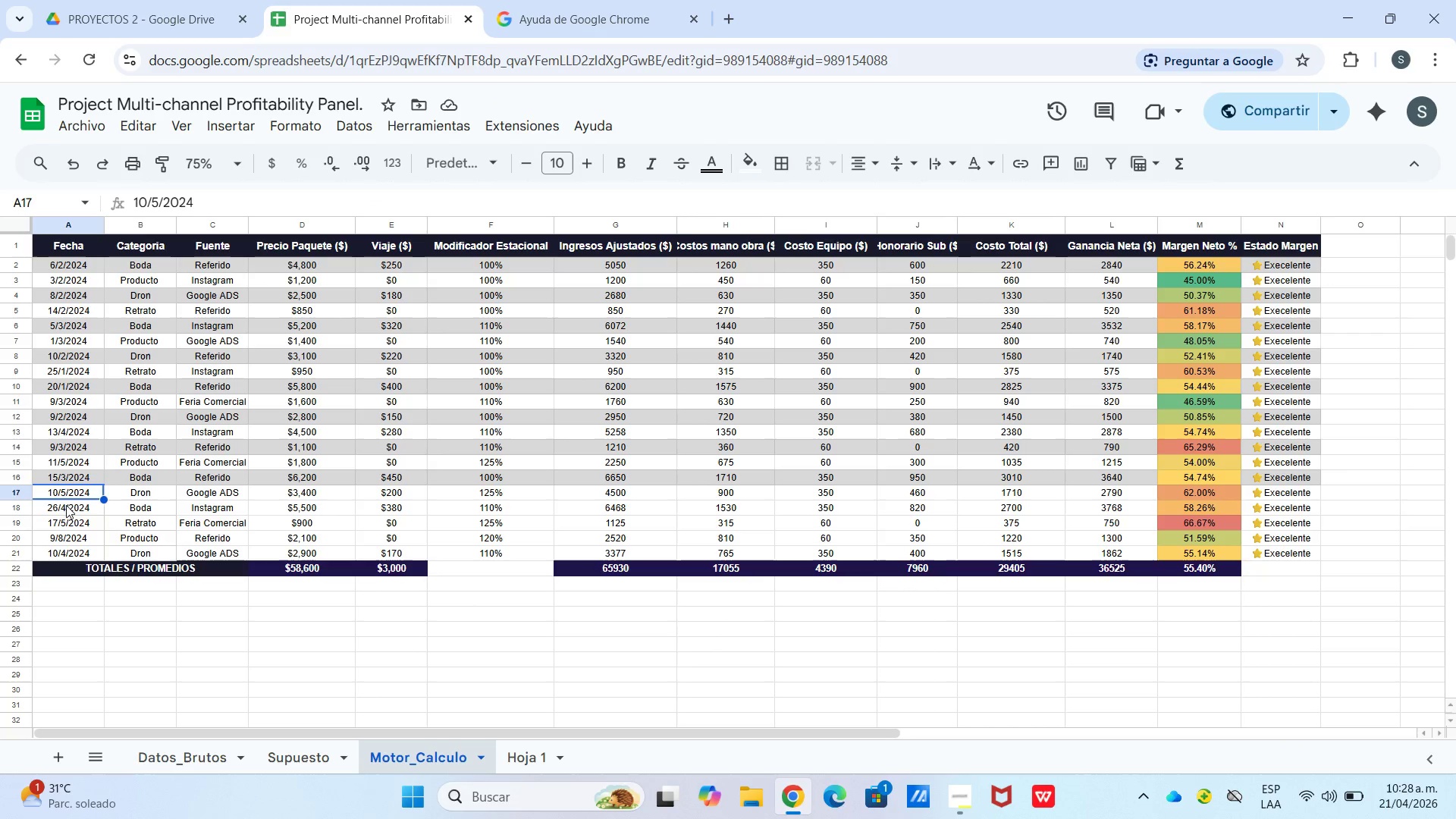 
triple_click([67, 507])
 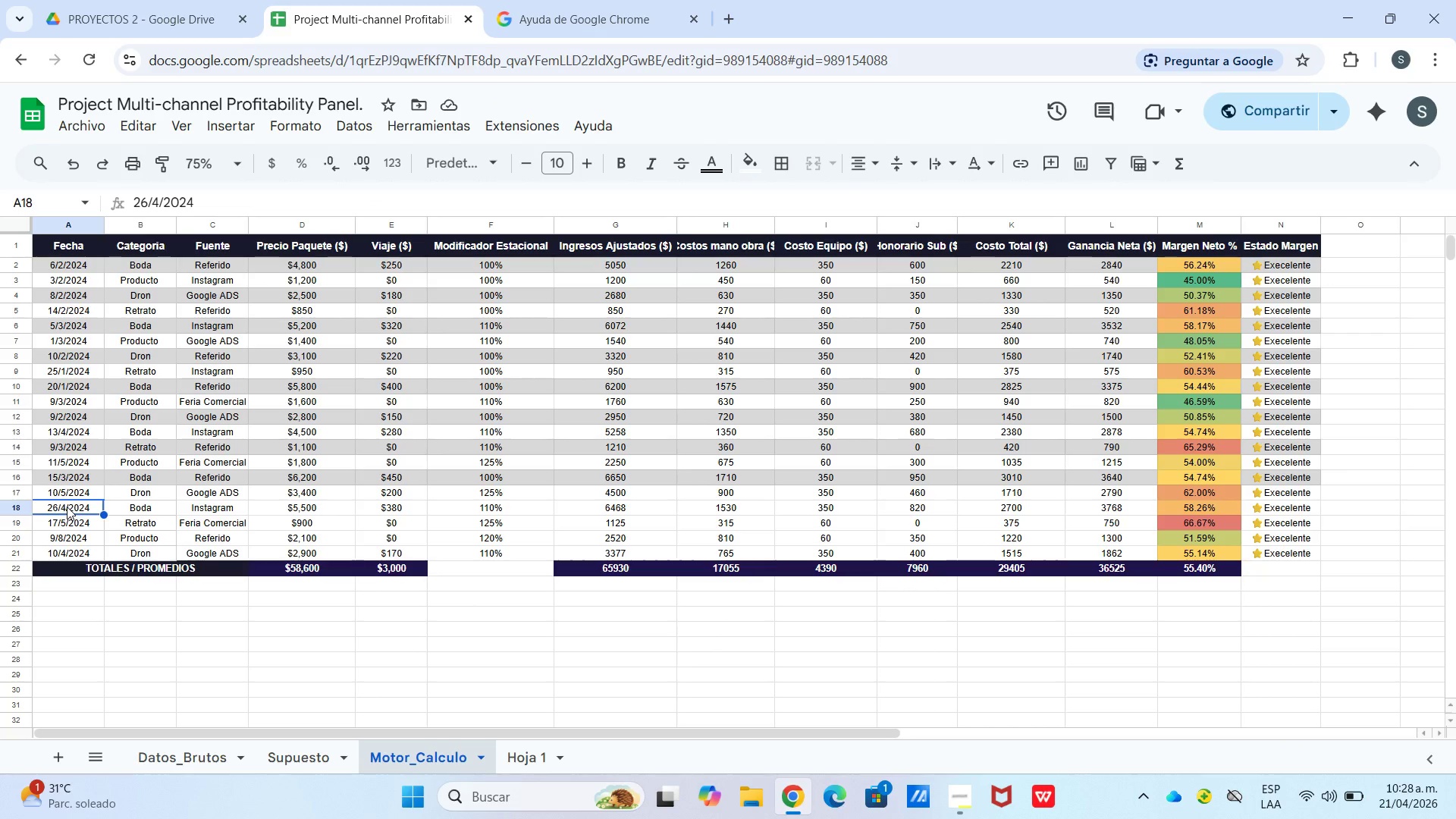 
left_click_drag(start_coordinate=[67, 507], to_coordinate=[1260, 514])
 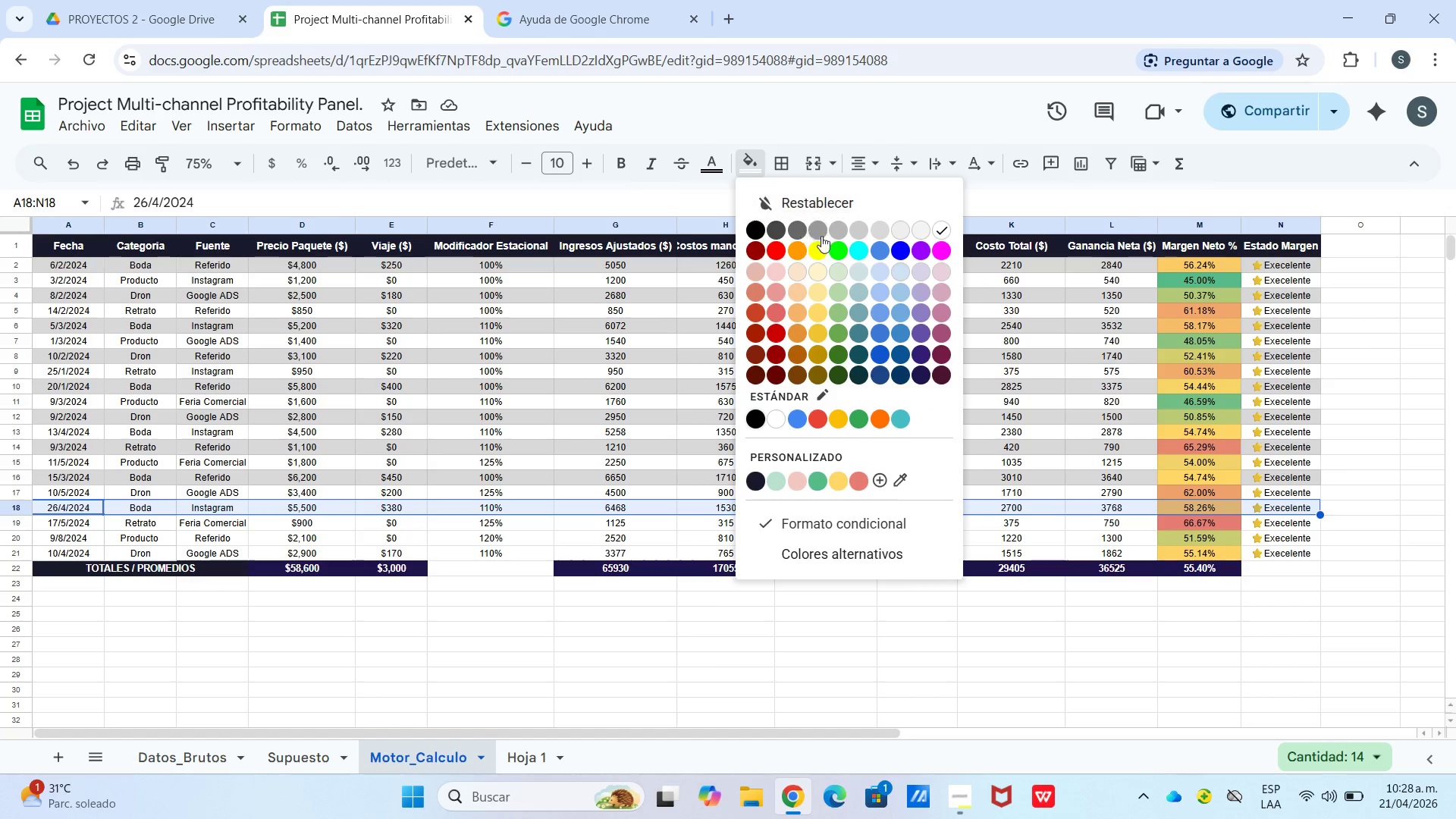 
left_click([878, 227])
 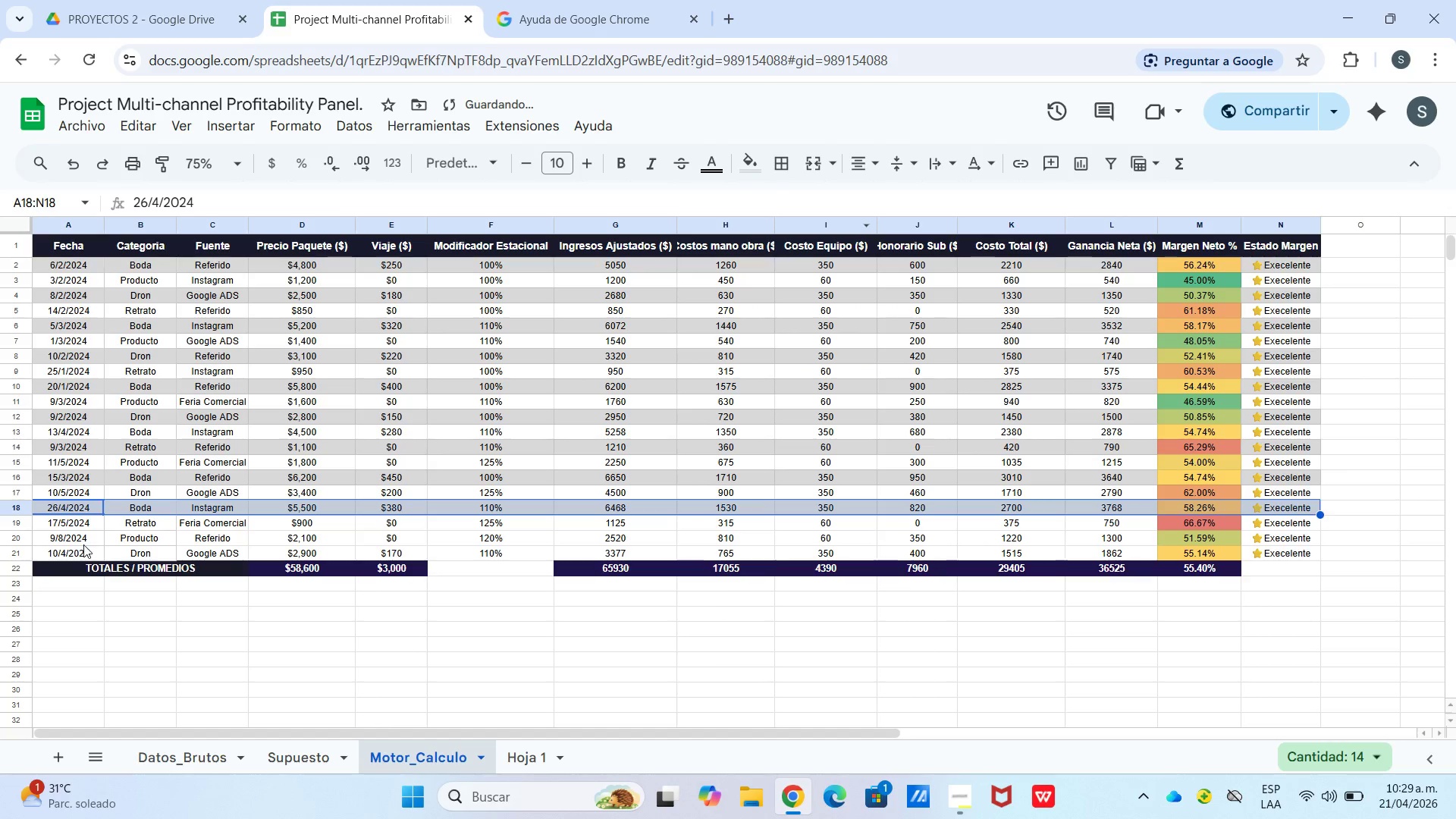 
left_click([86, 538])
 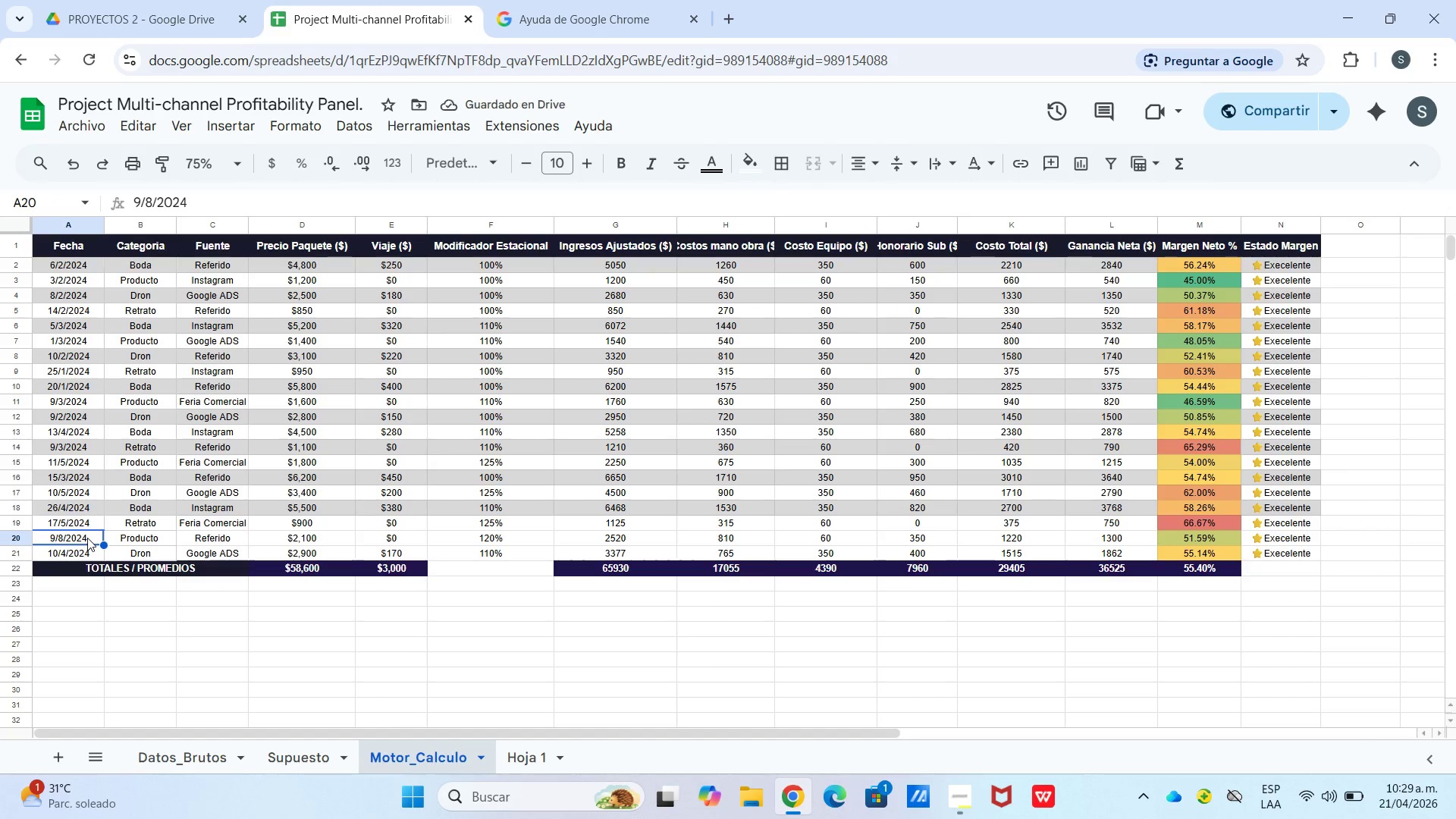 
left_click_drag(start_coordinate=[87, 538], to_coordinate=[1316, 537])
 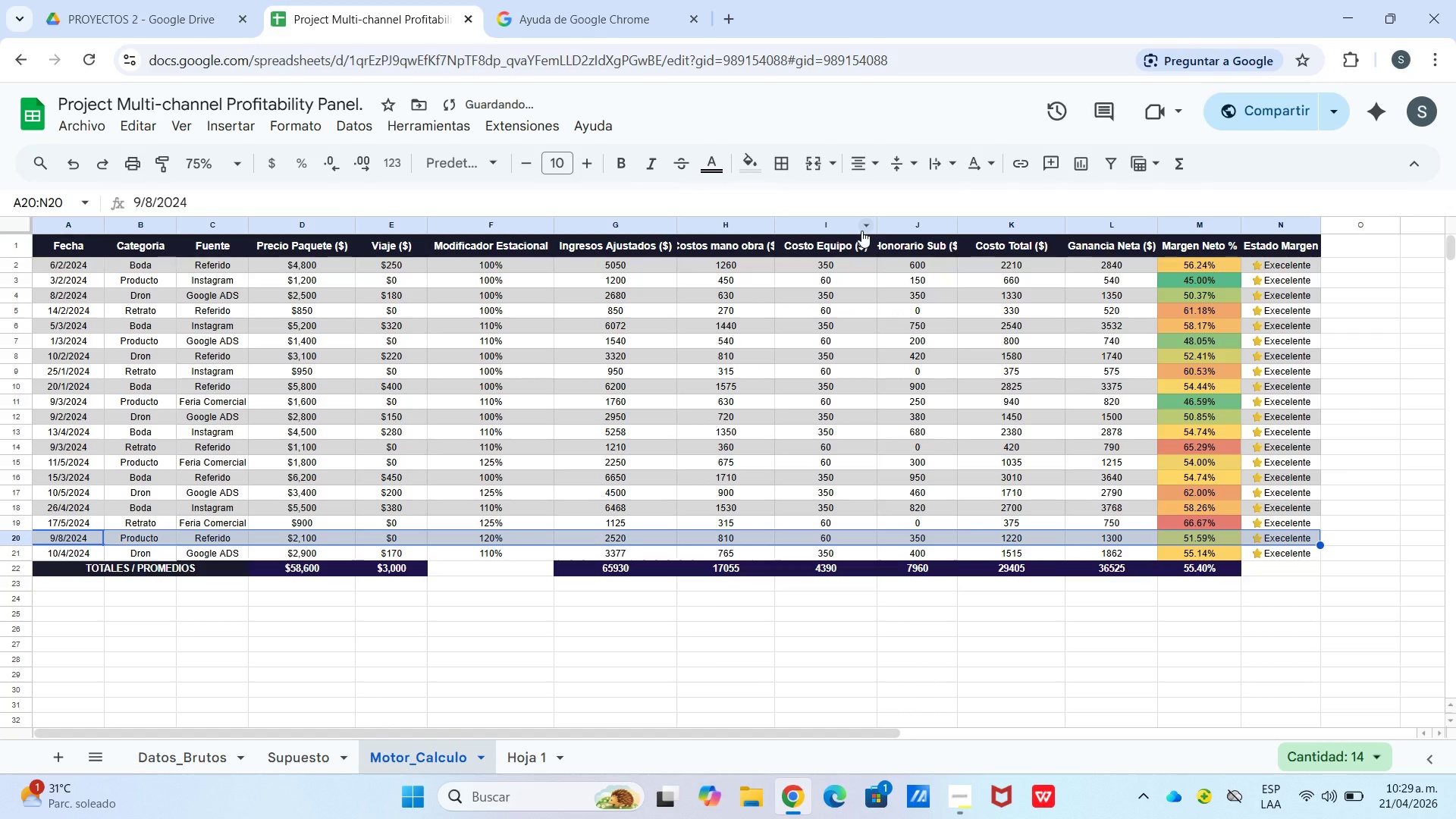 
wait(8.64)
 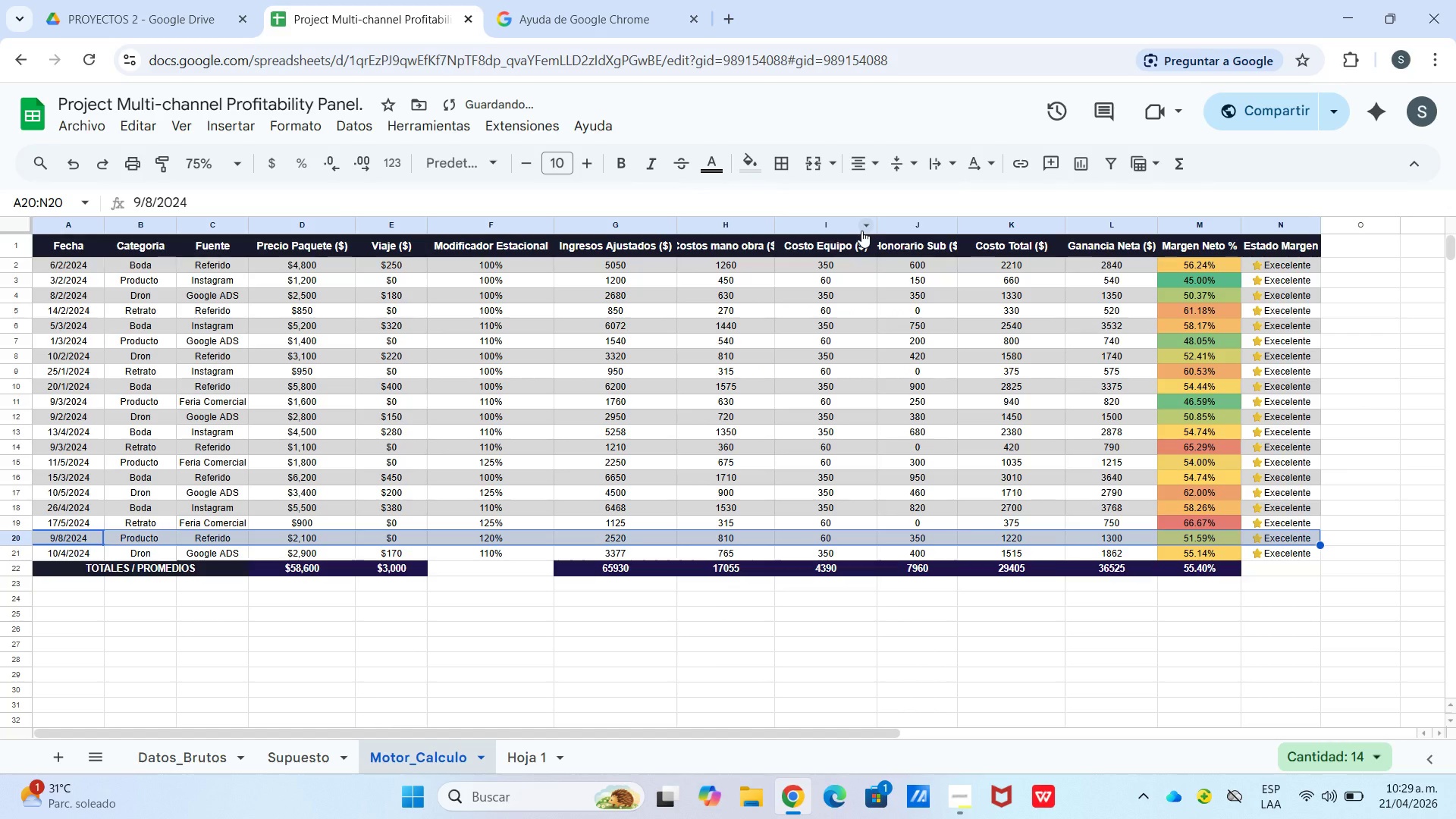 
left_click([486, 577])
 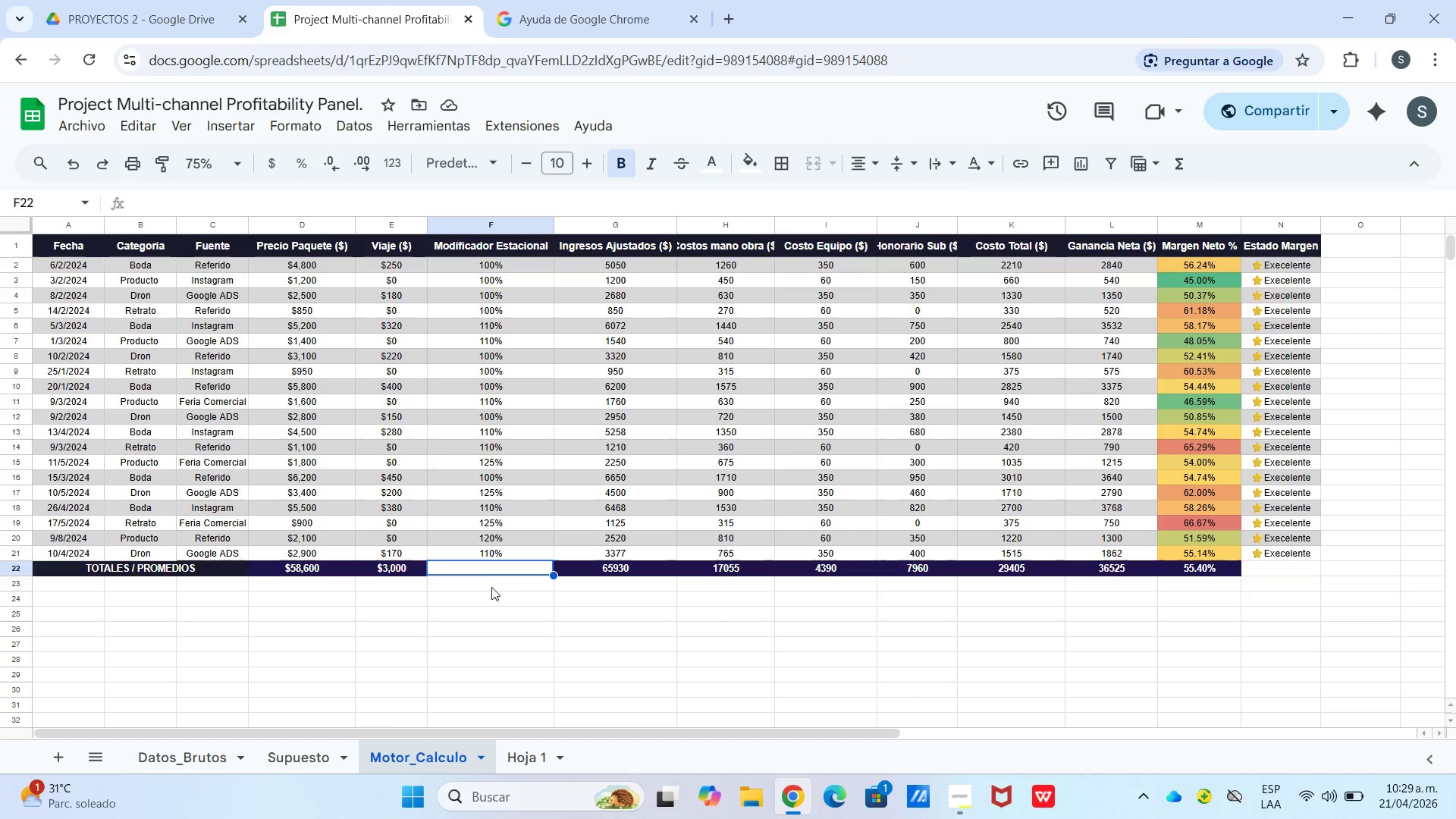 
scroll: coordinate [488, 591], scroll_direction: down, amount: 3.0
 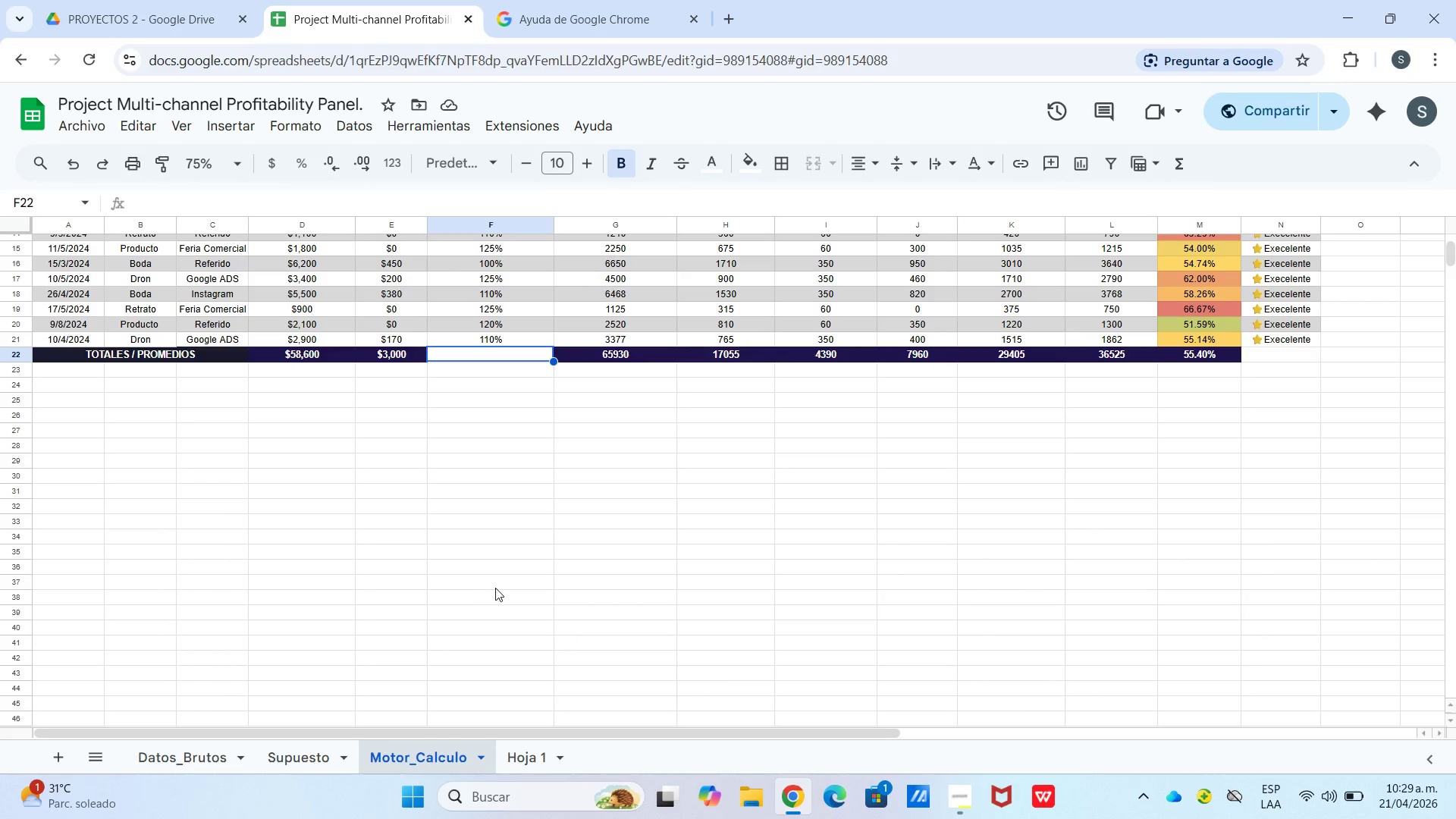 
scroll: coordinate [479, 566], scroll_direction: up, amount: 10.0
 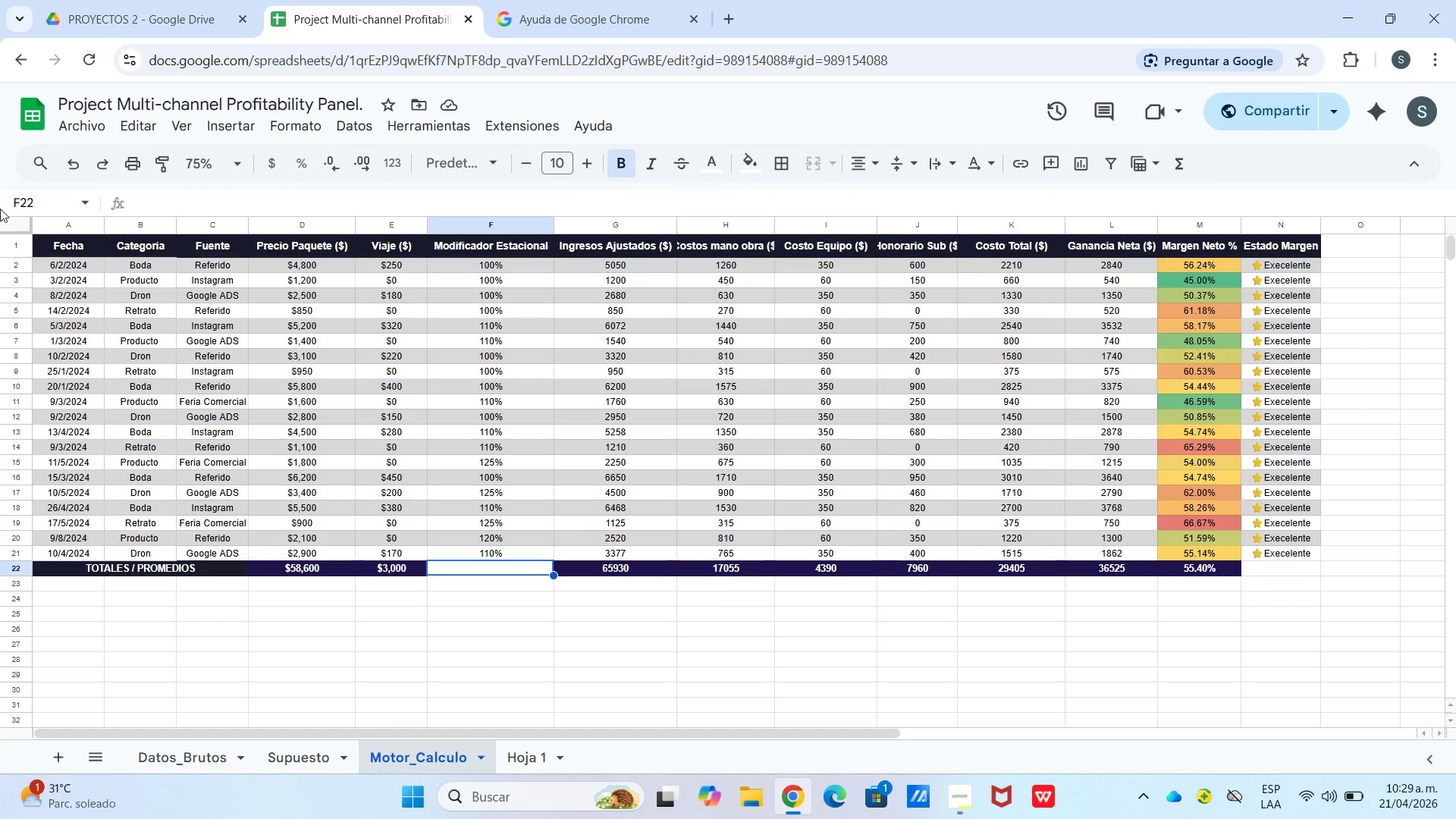 
wait(5.66)
 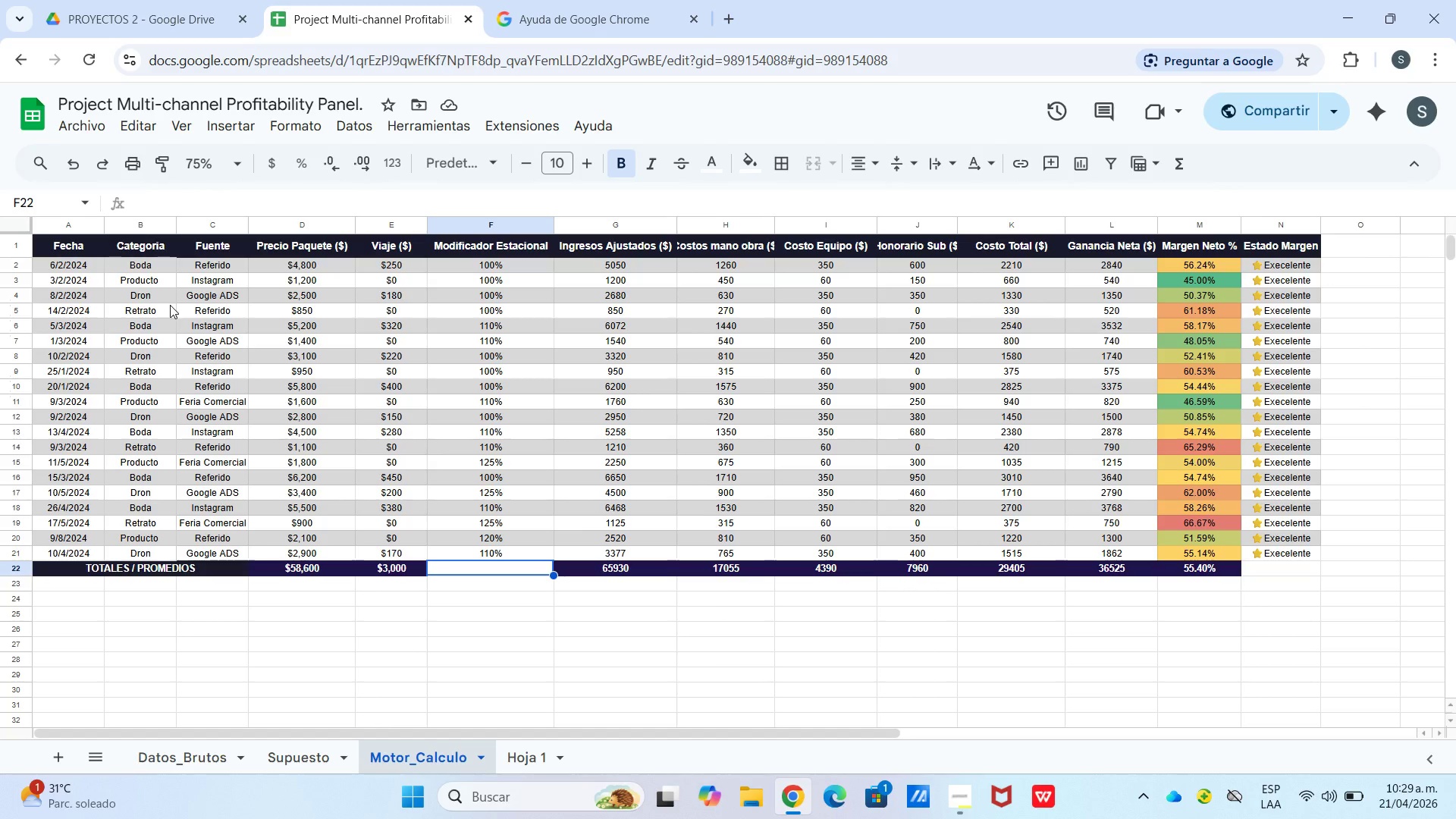 
left_click_drag(start_coordinate=[80, 249], to_coordinate=[1360, 393])
 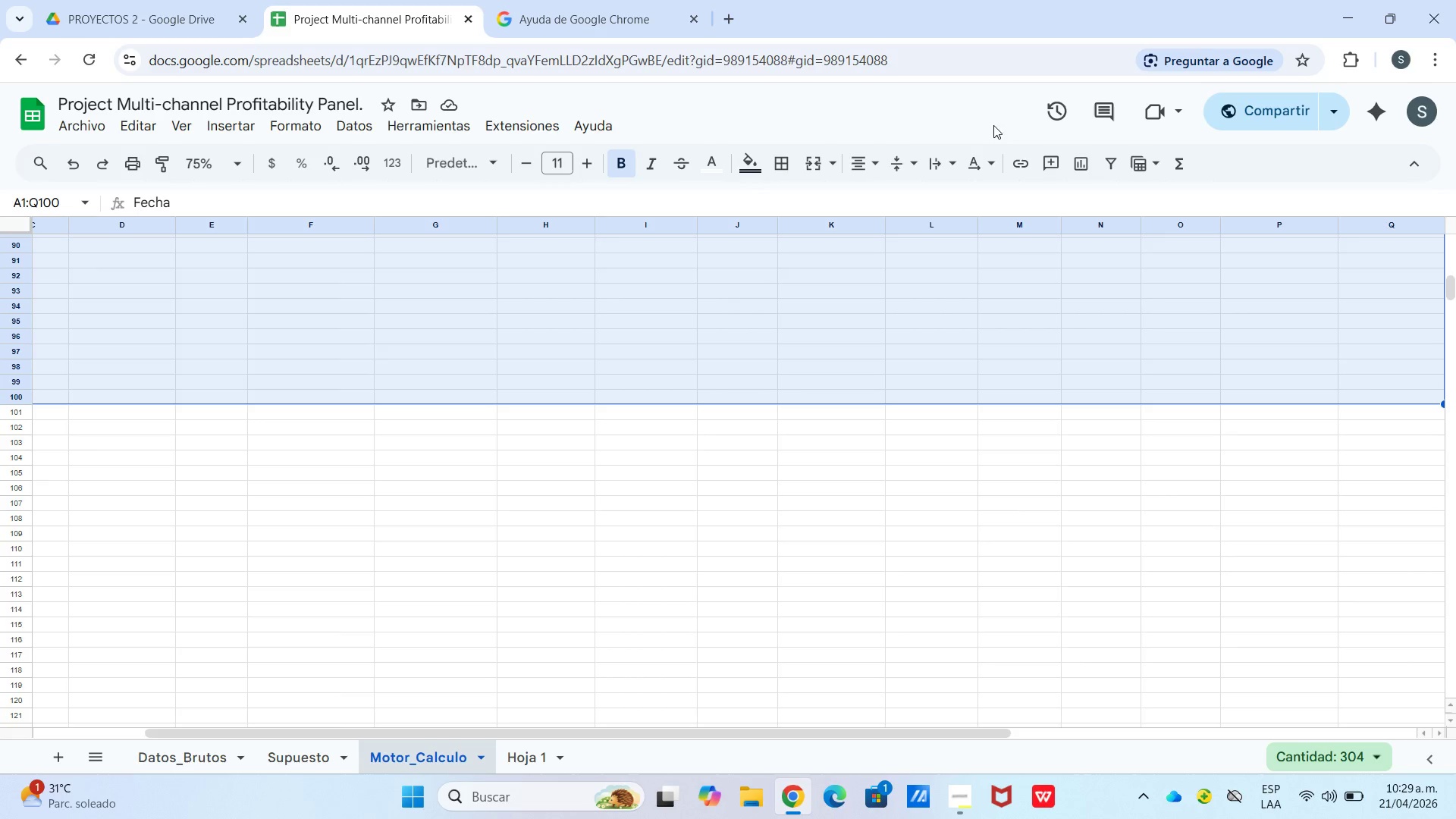 
scroll: coordinate [1367, 413], scroll_direction: down, amount: 19.0
 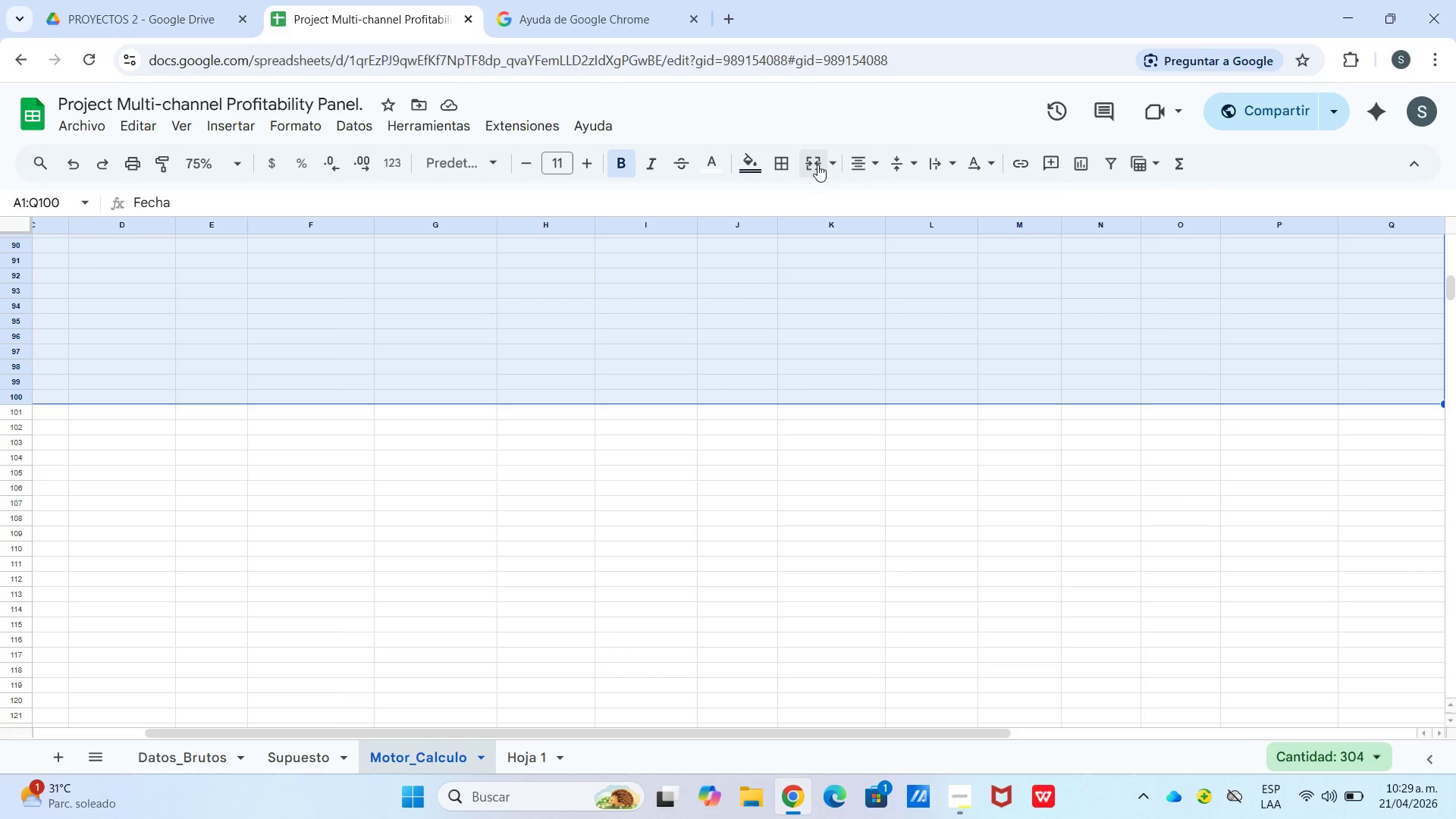 
left_click([839, 160])
 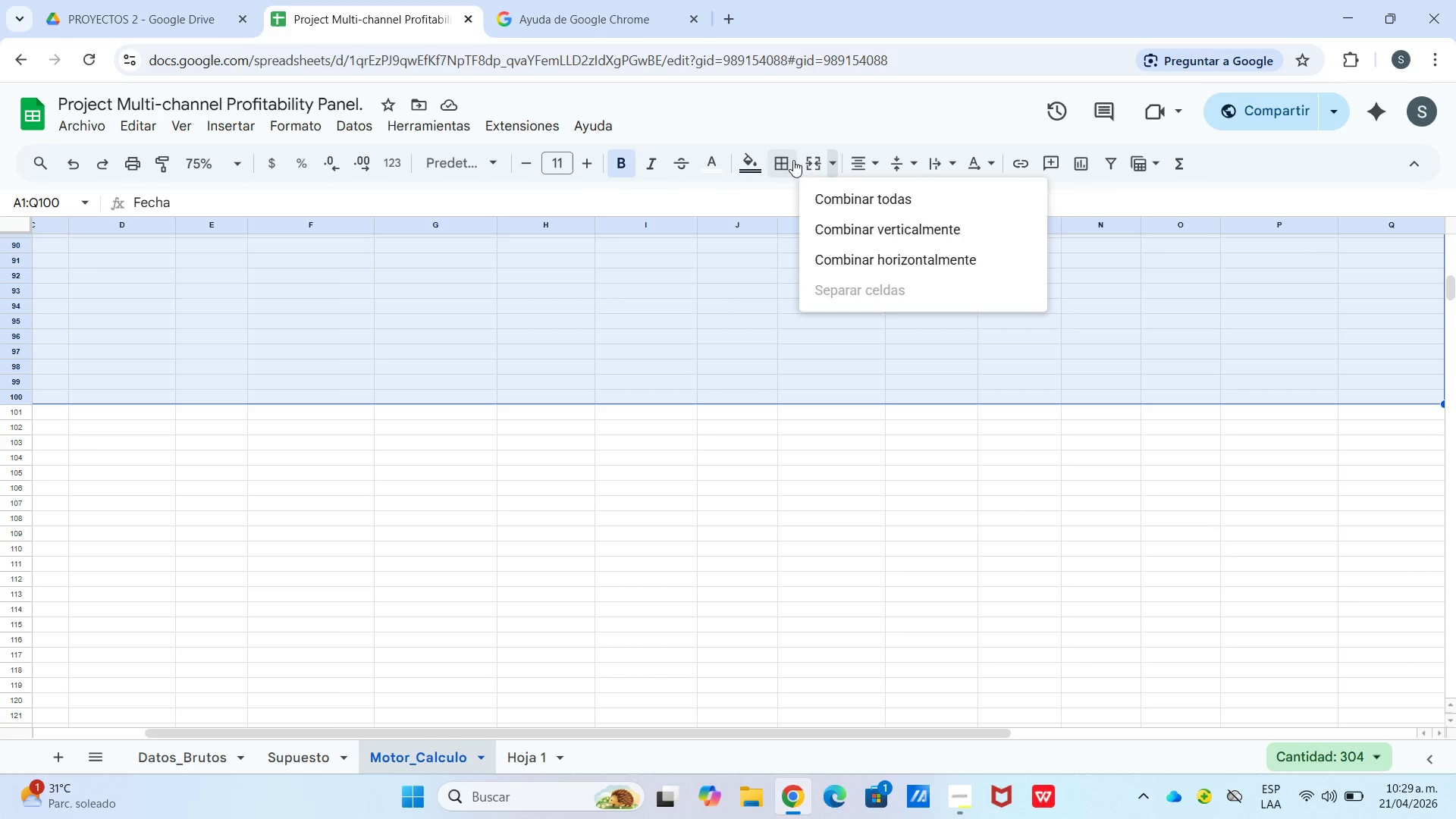 
left_click([784, 159])
 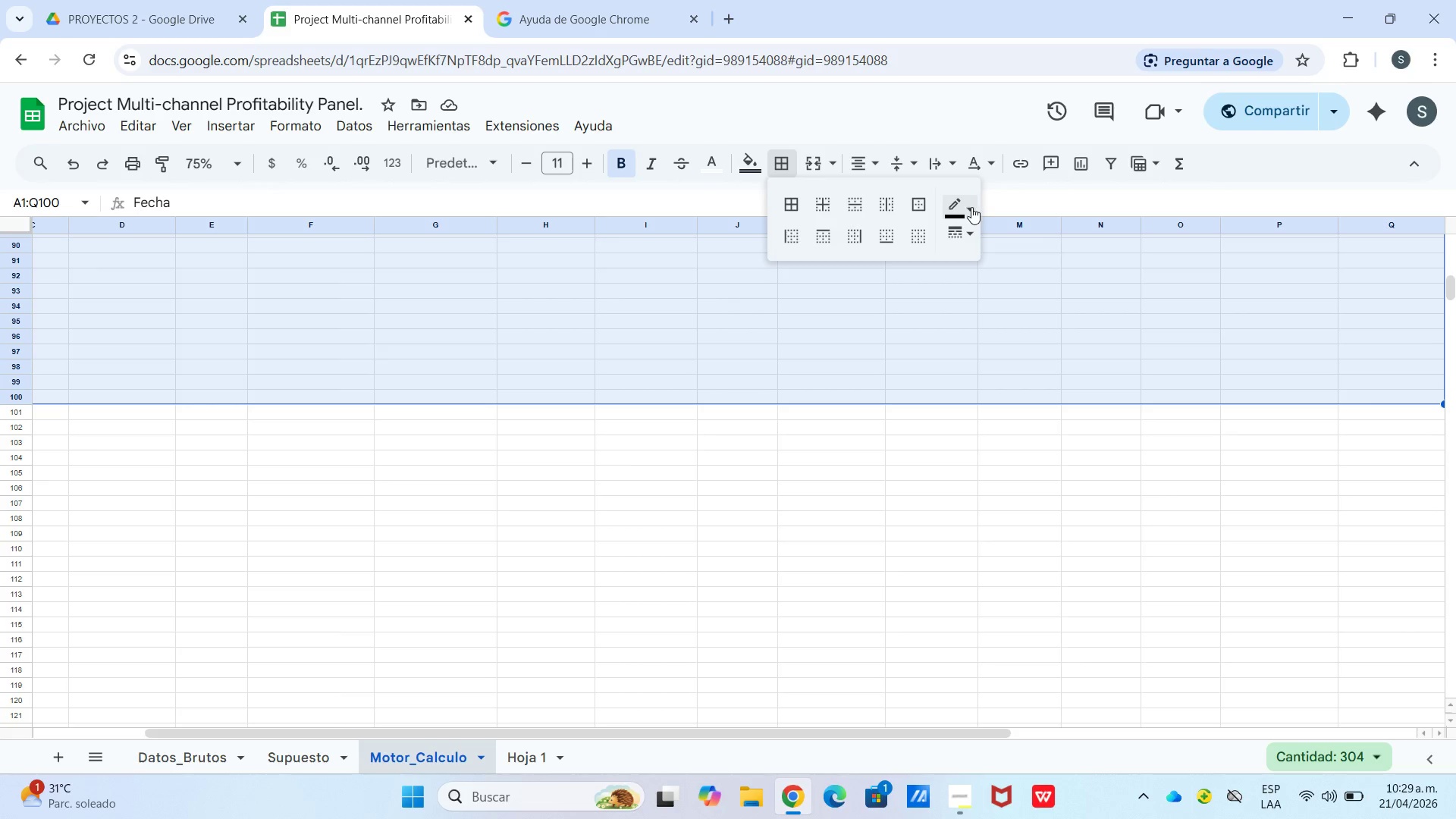 
left_click([972, 208])
 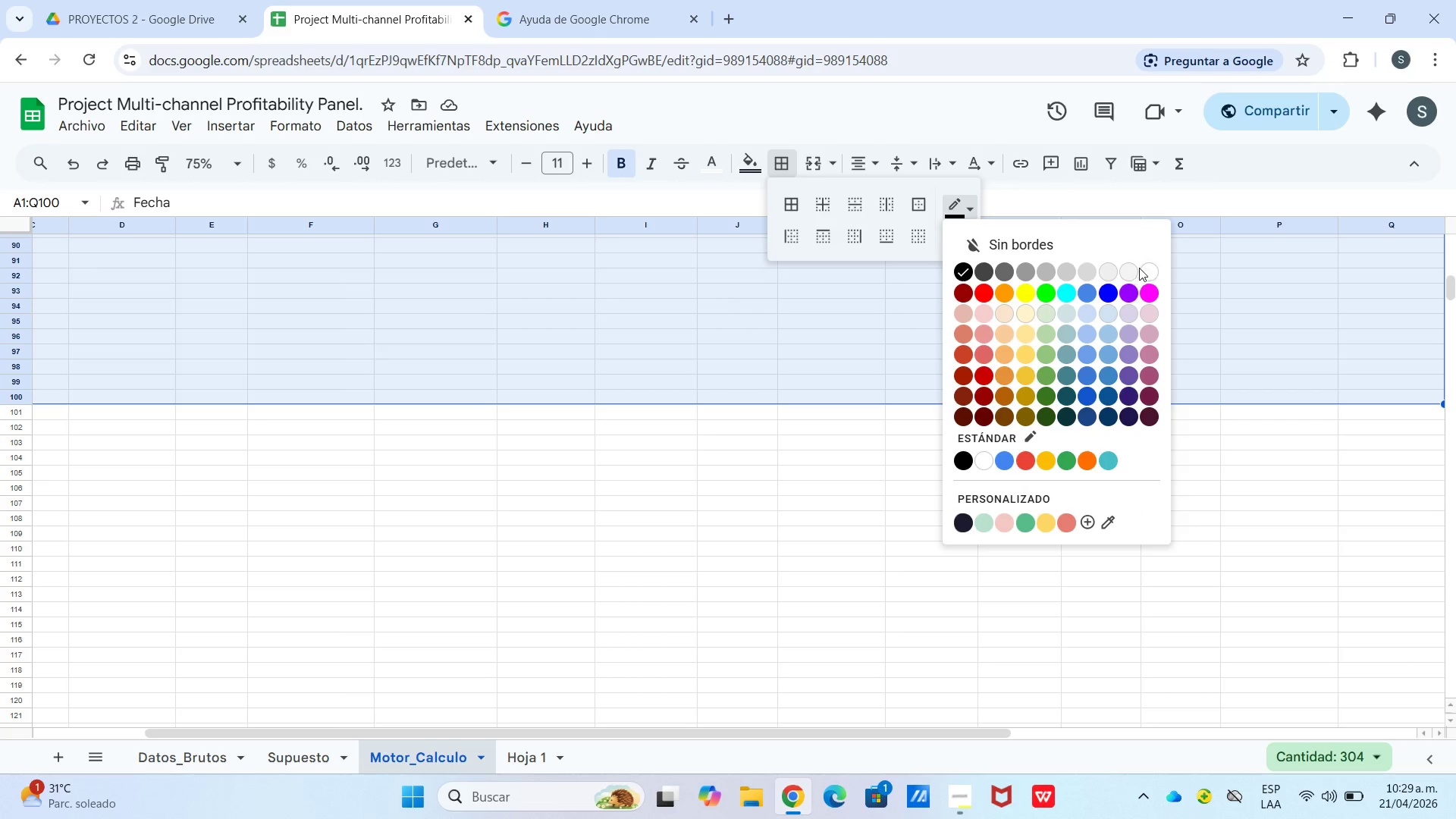 
left_click([1152, 268])
 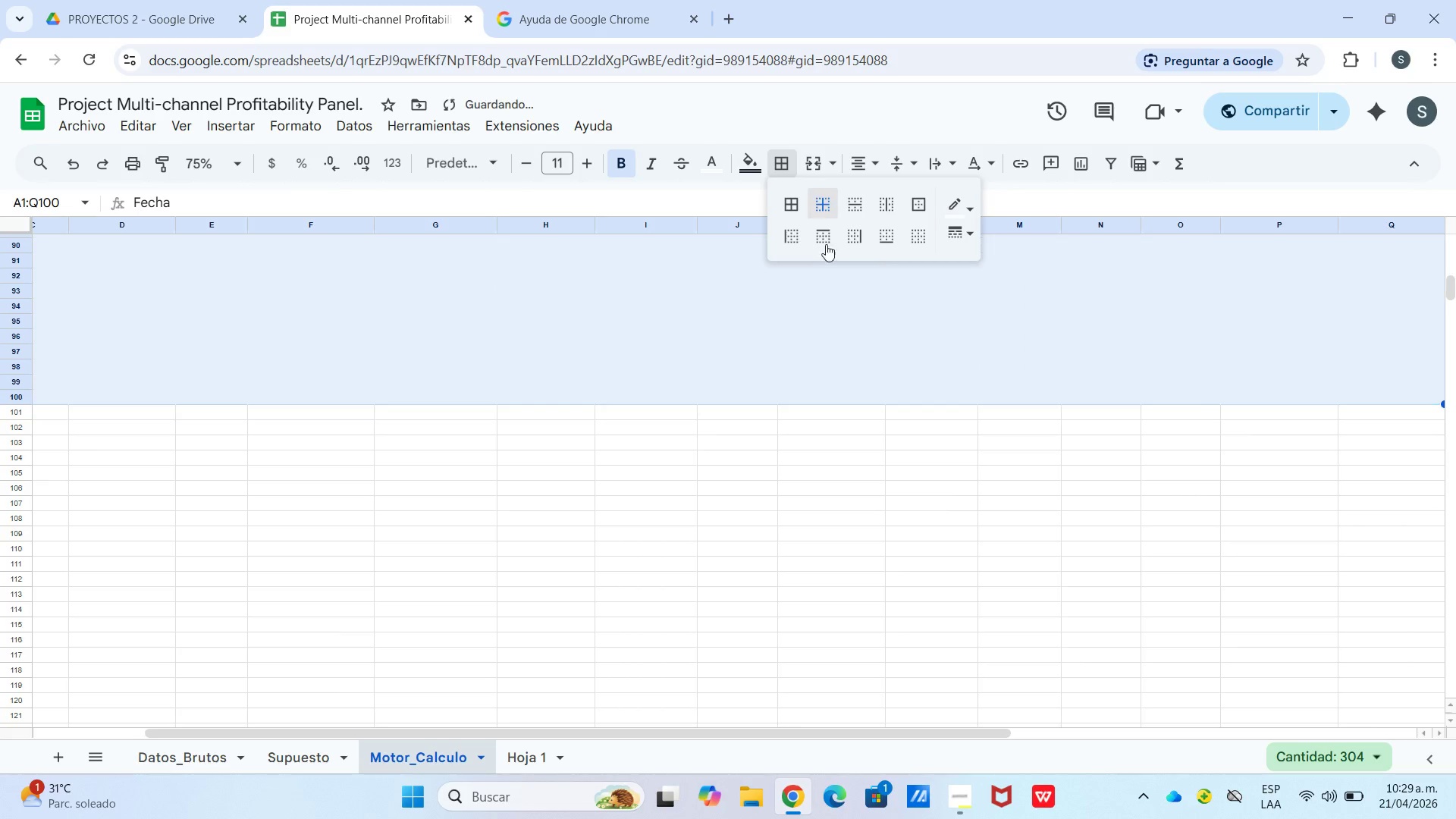 
double_click([856, 350])
 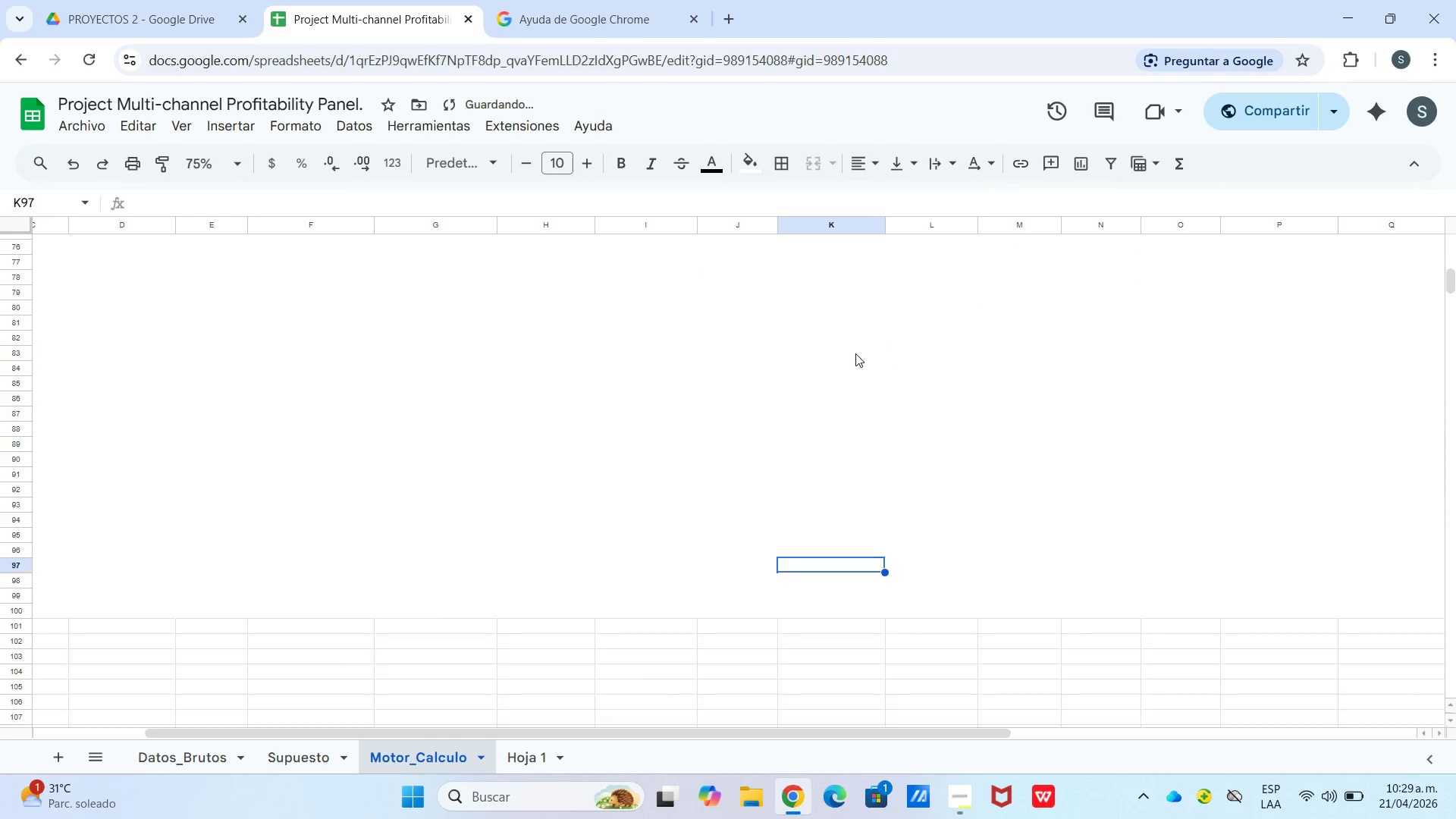 
scroll: coordinate [684, 346], scroll_direction: up, amount: 27.0
 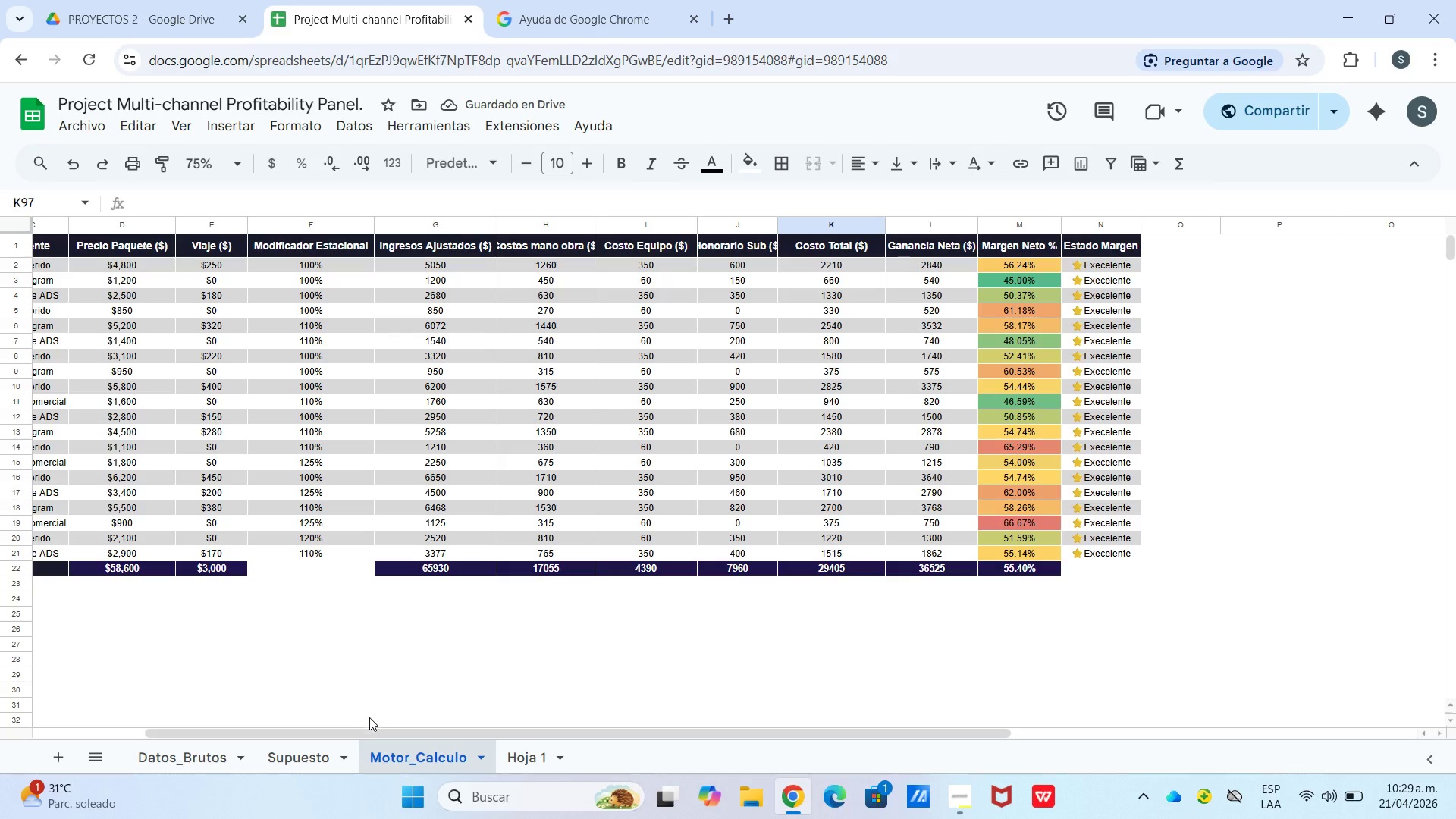 
left_click_drag(start_coordinate=[371, 730], to_coordinate=[142, 736])
 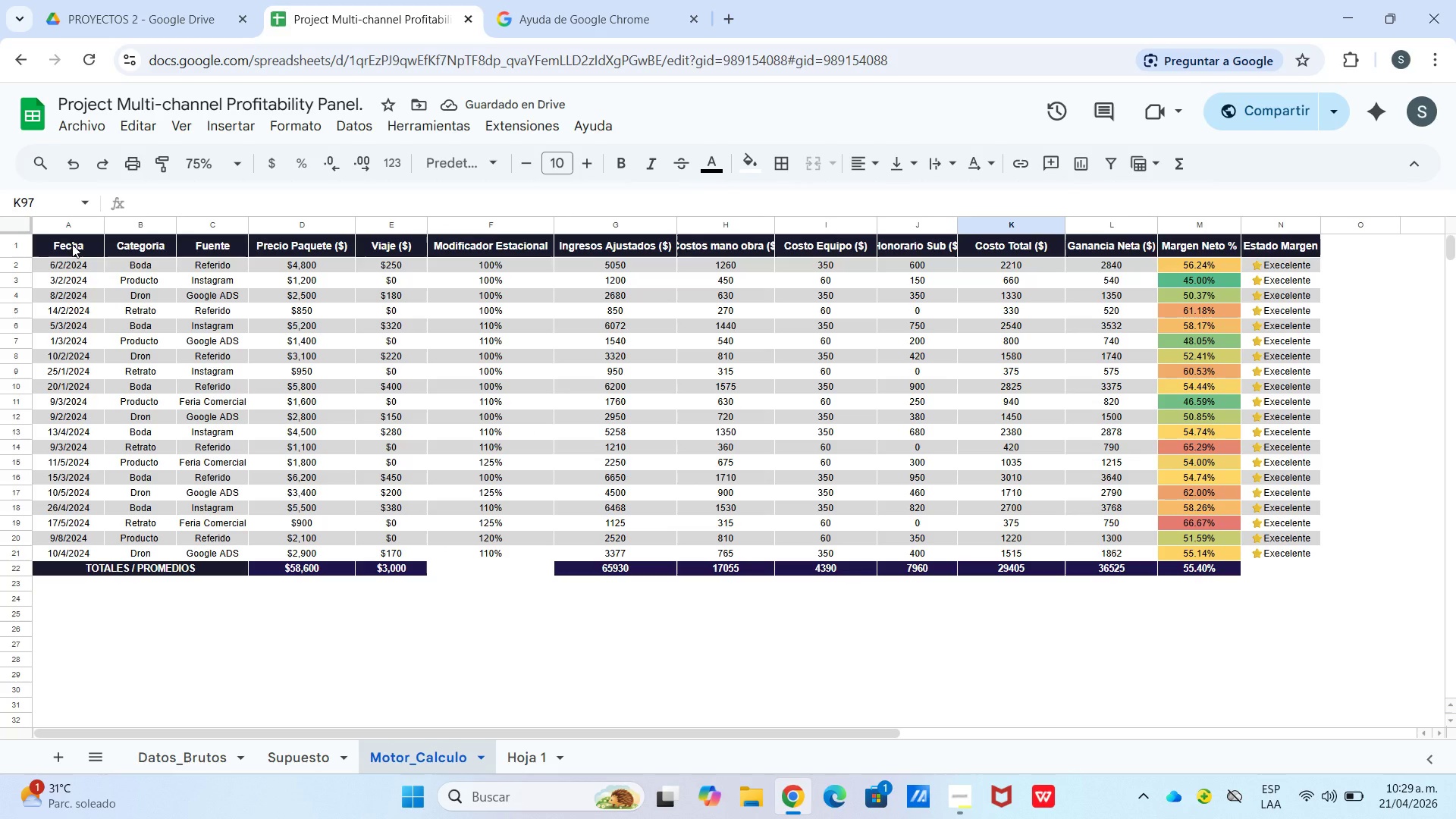 
left_click_drag(start_coordinate=[72, 244], to_coordinate=[1298, 574])
 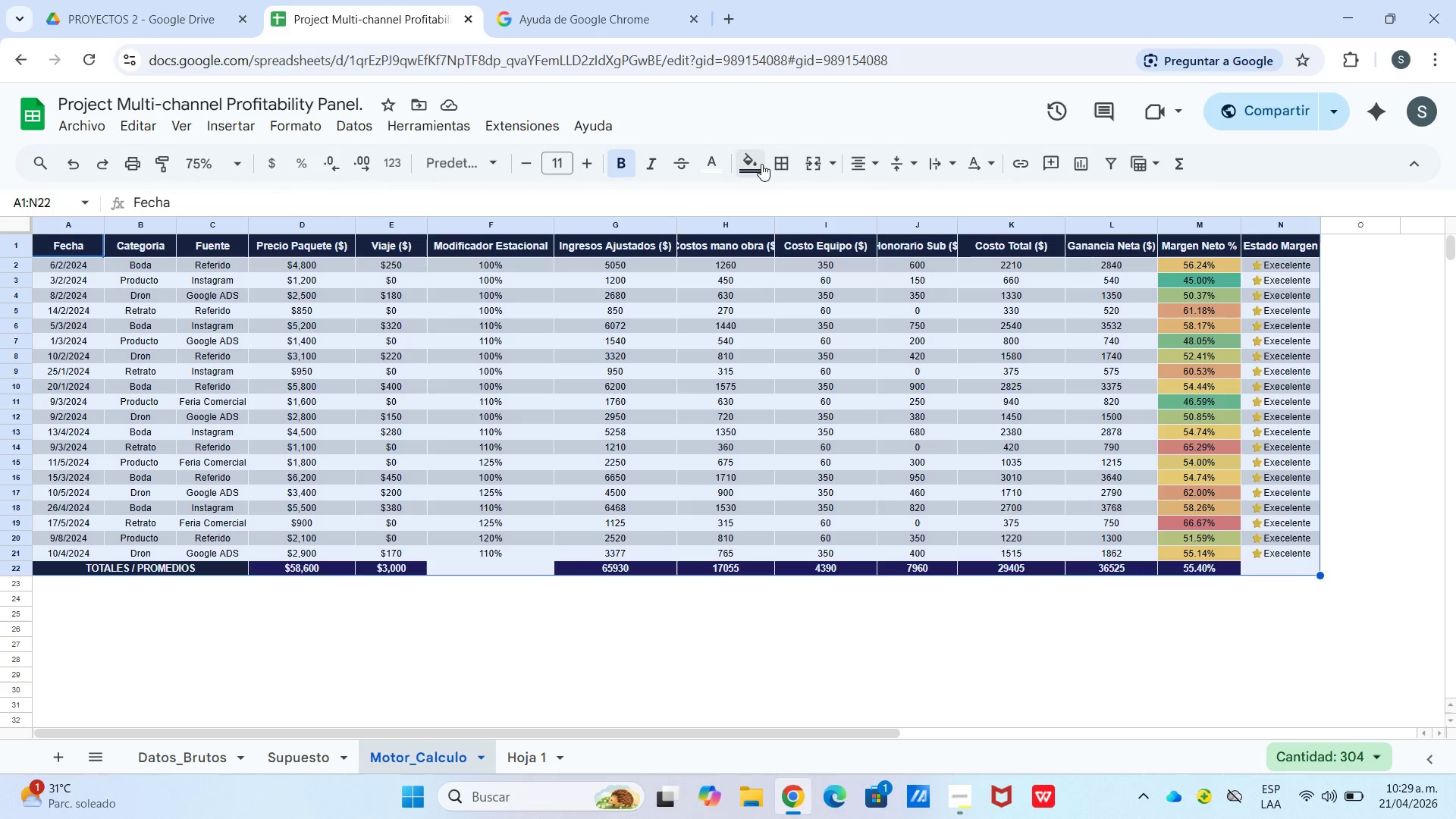 
left_click([772, 164])
 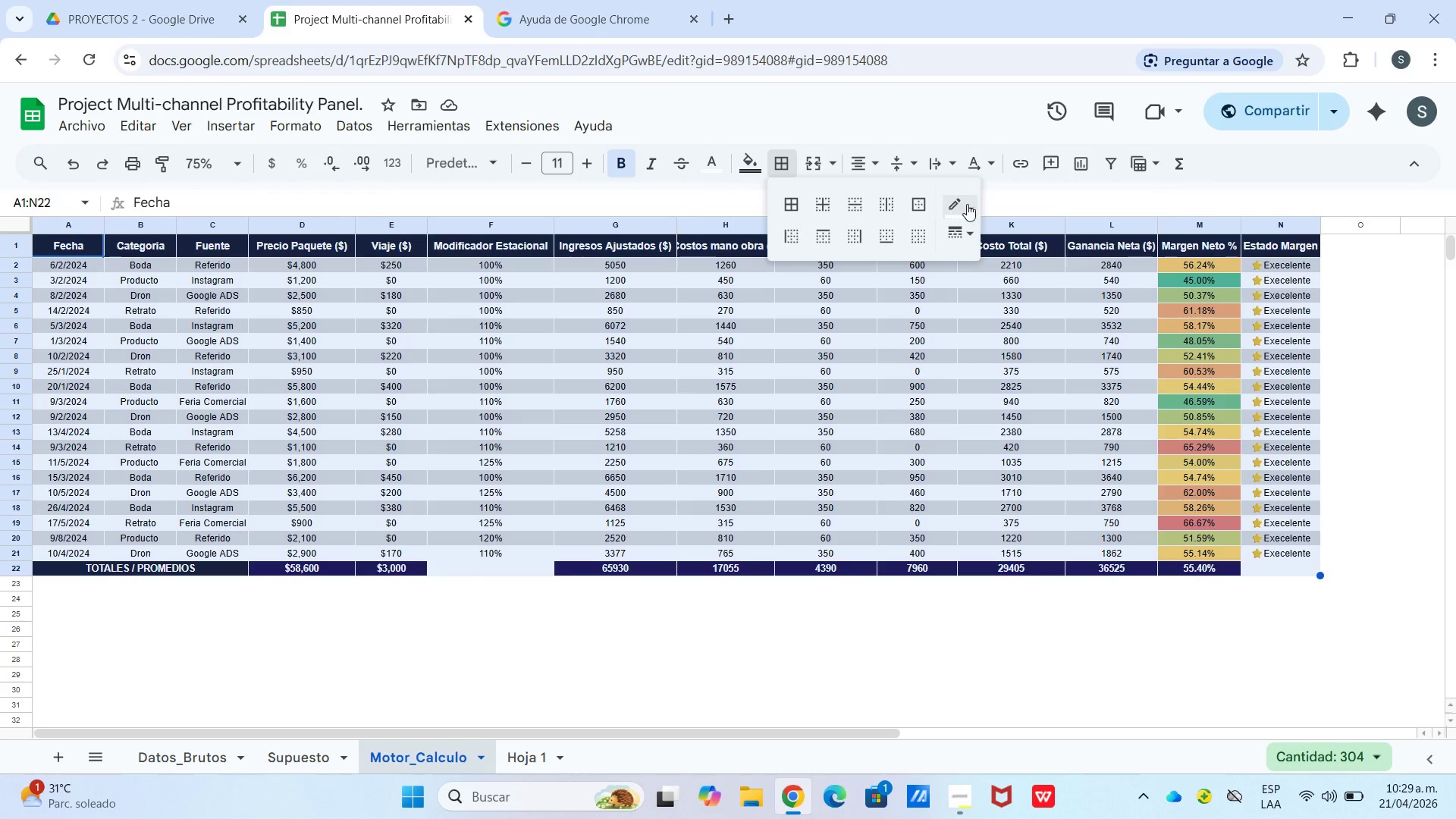 
left_click([975, 209])
 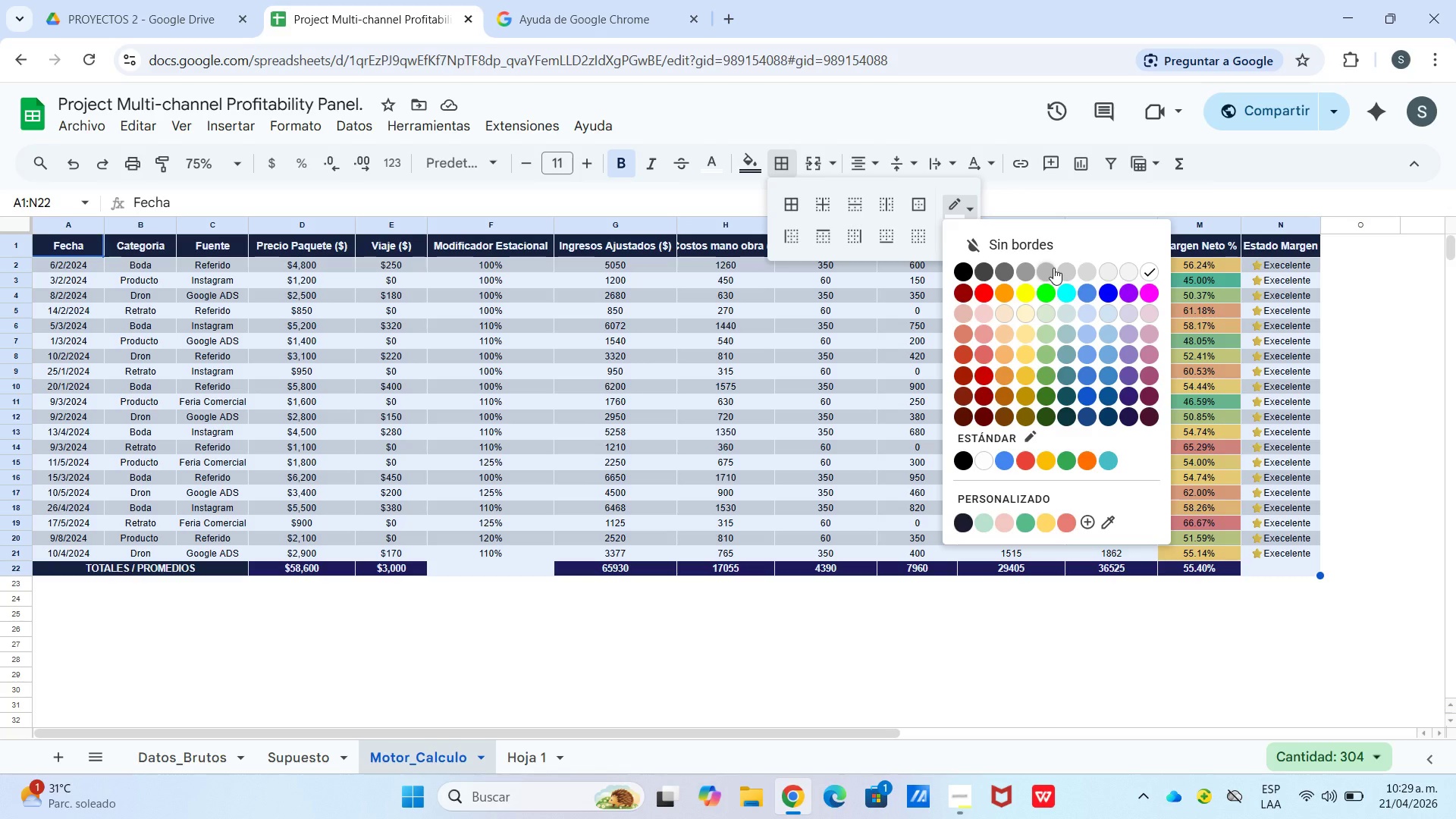 
left_click([1046, 269])
 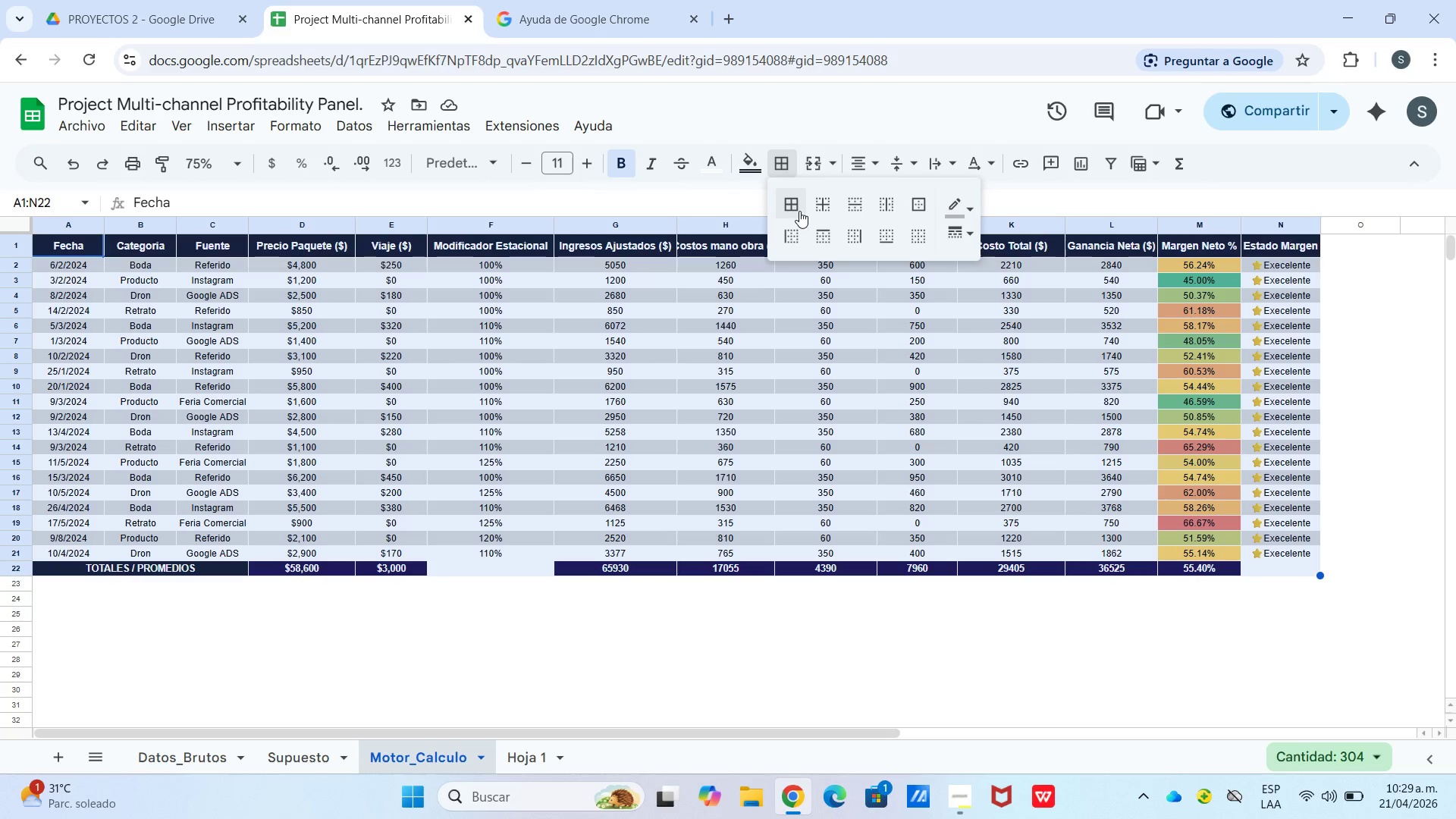 
left_click([799, 212])
 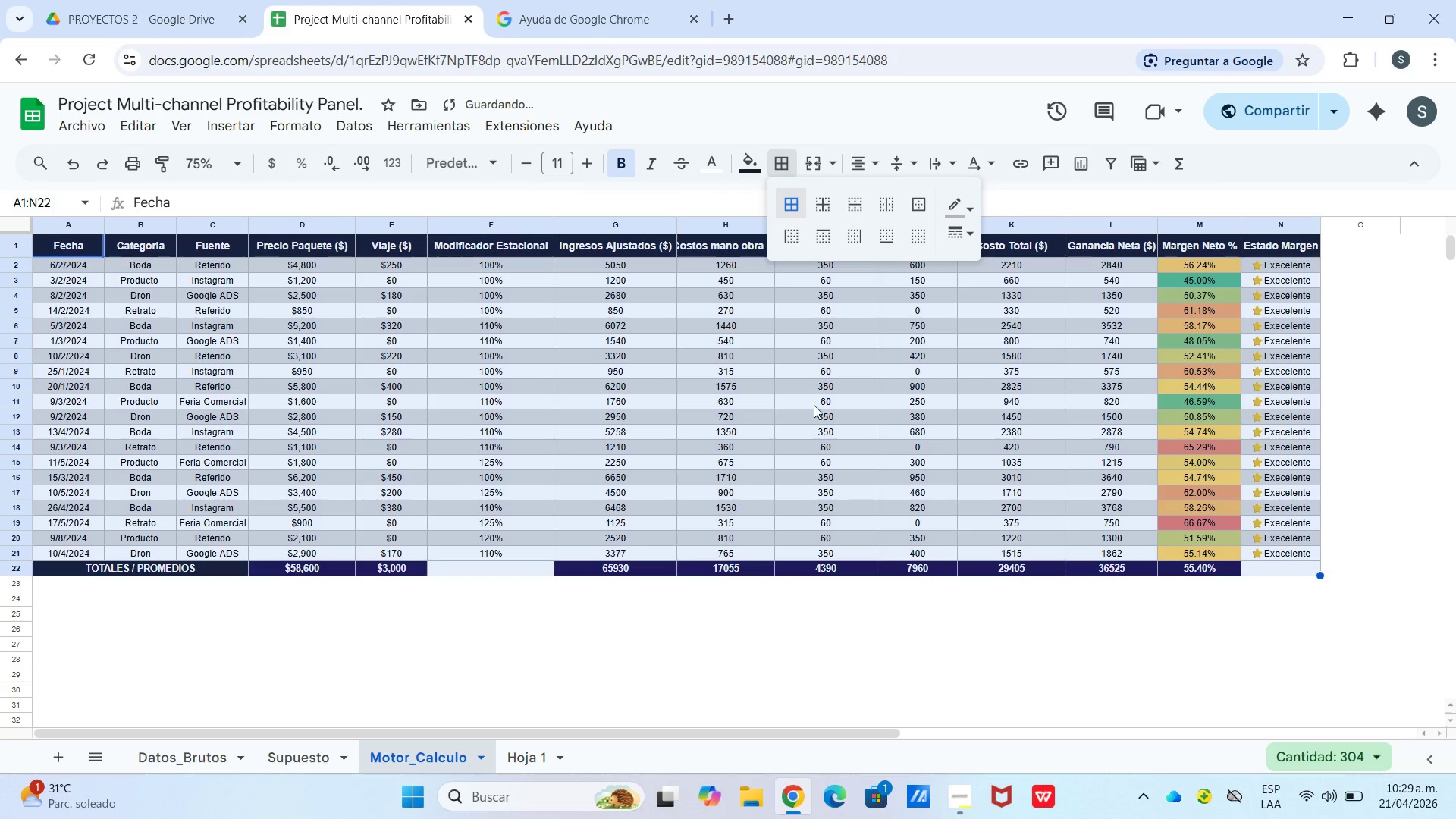 
left_click([812, 411])
 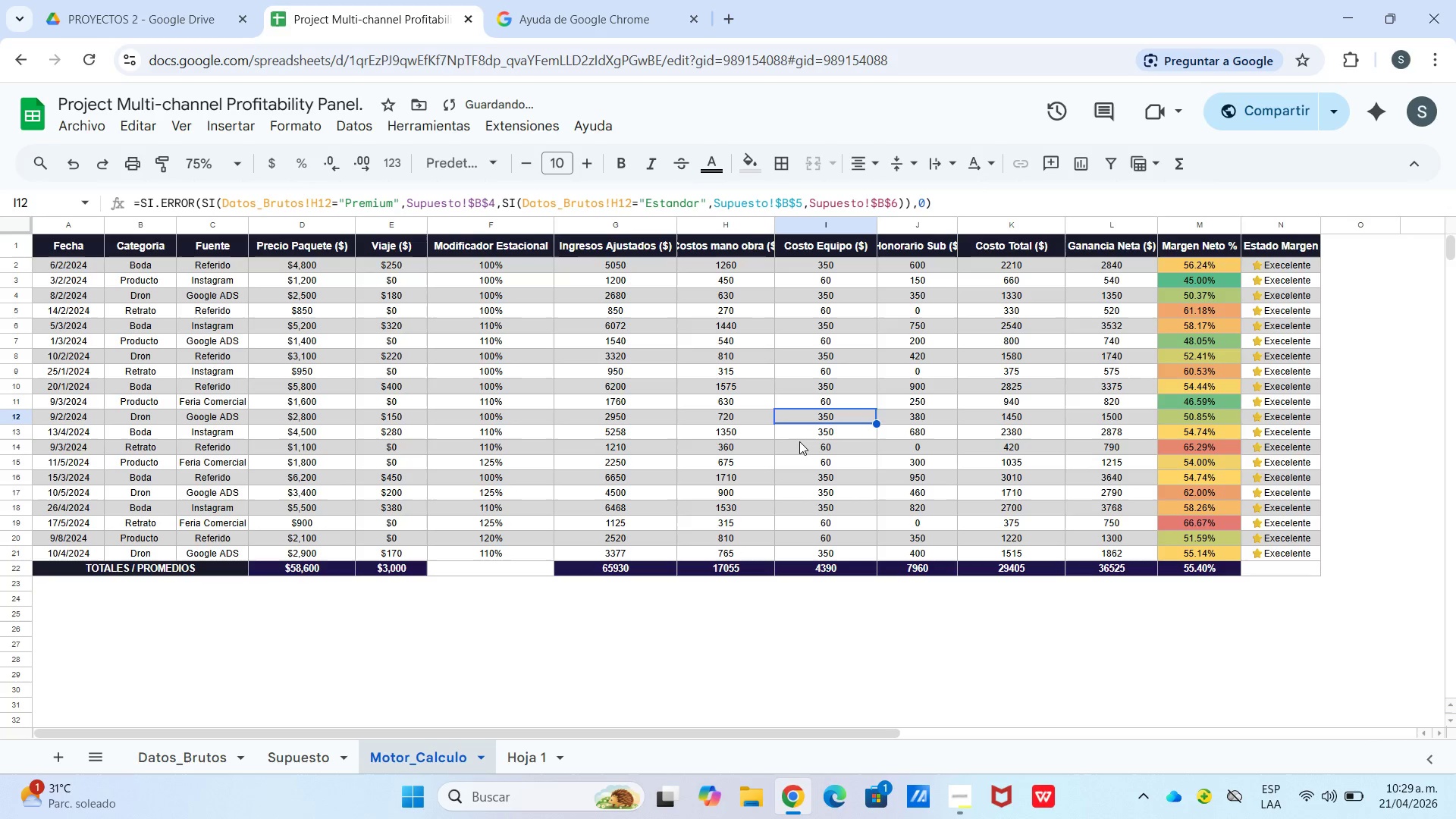 
scroll: coordinate [801, 444], scroll_direction: up, amount: 6.0
 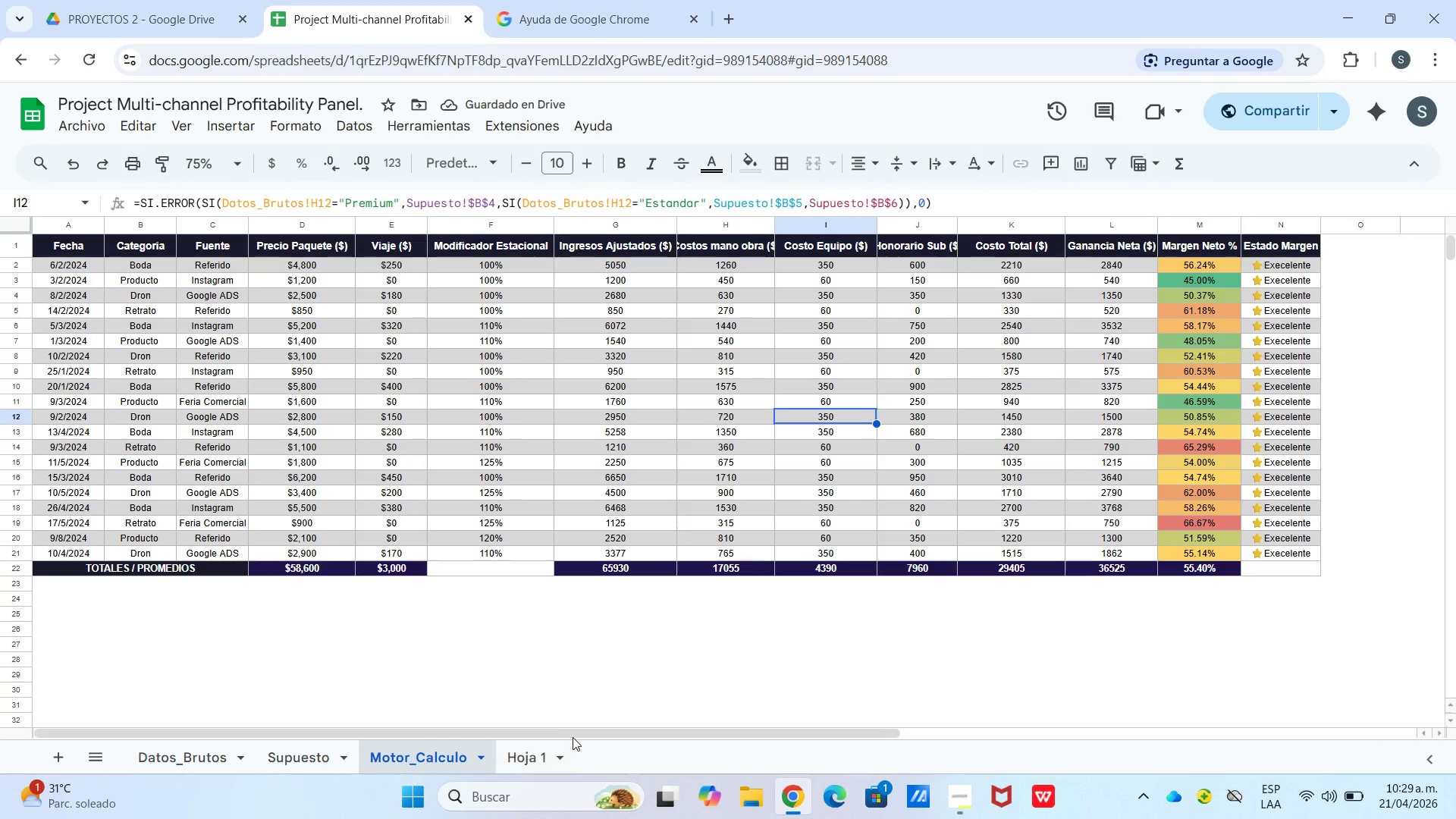 
left_click([538, 751])
 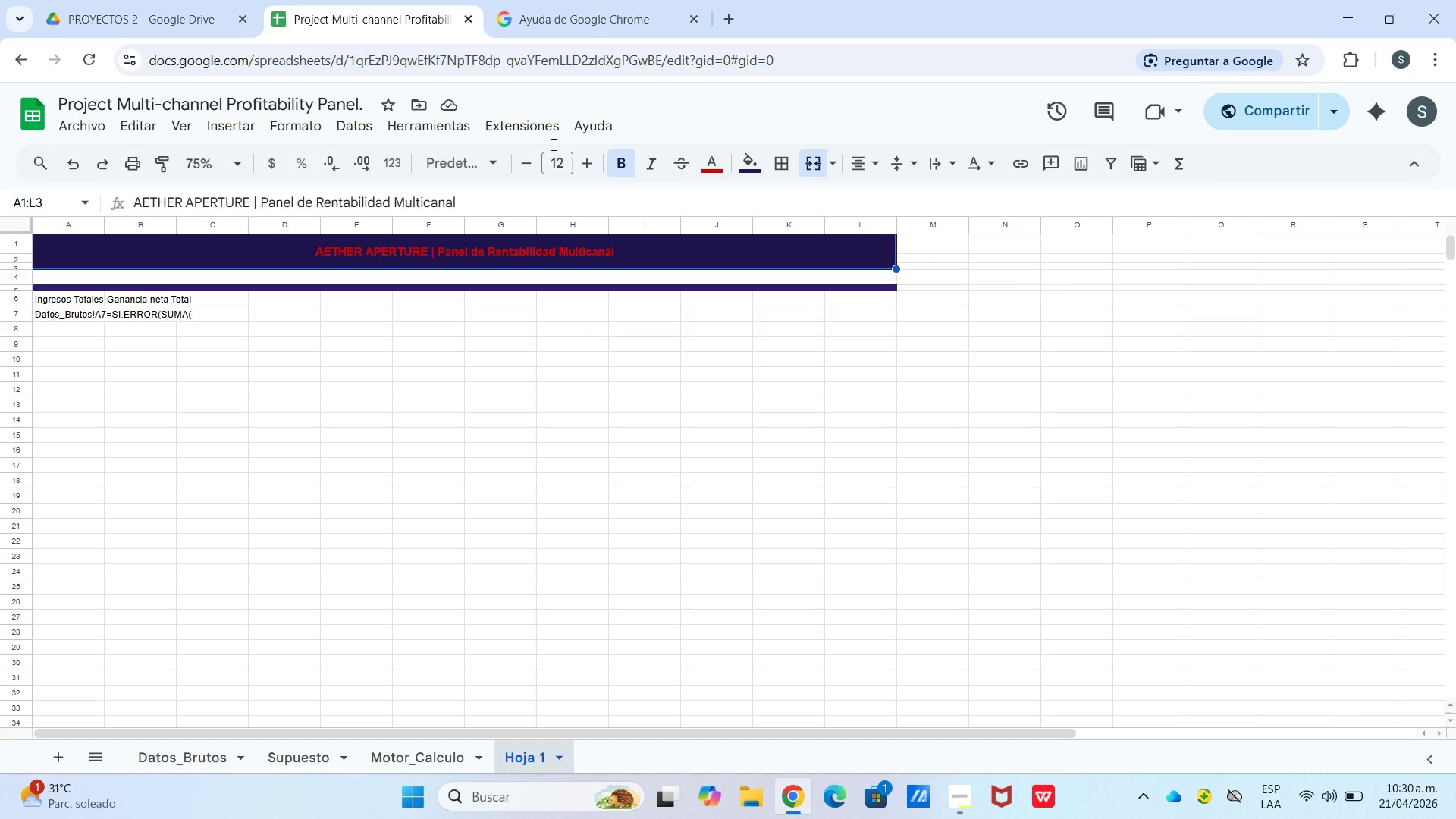 
wait(35.28)
 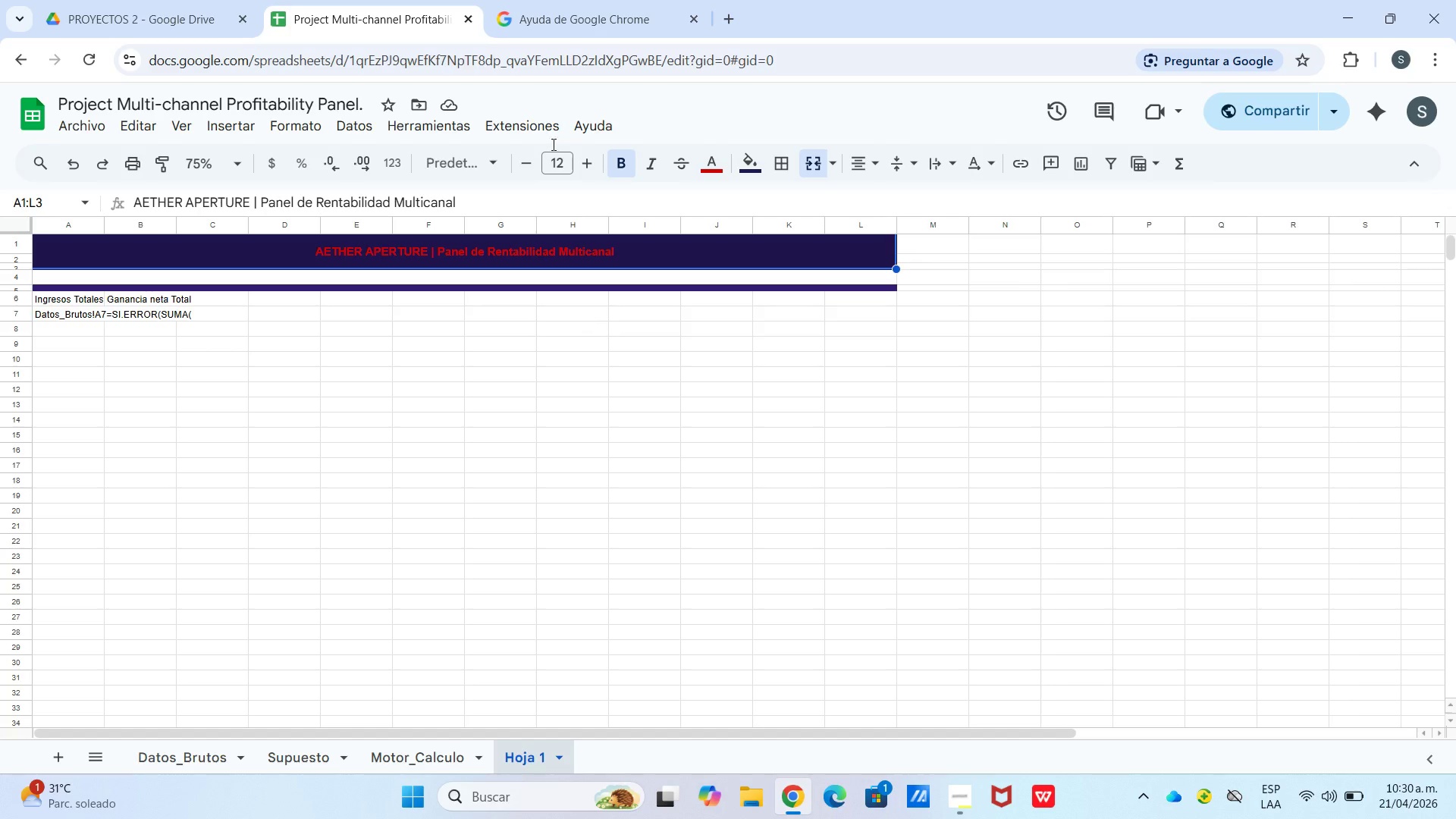 
left_click([67, 749])
 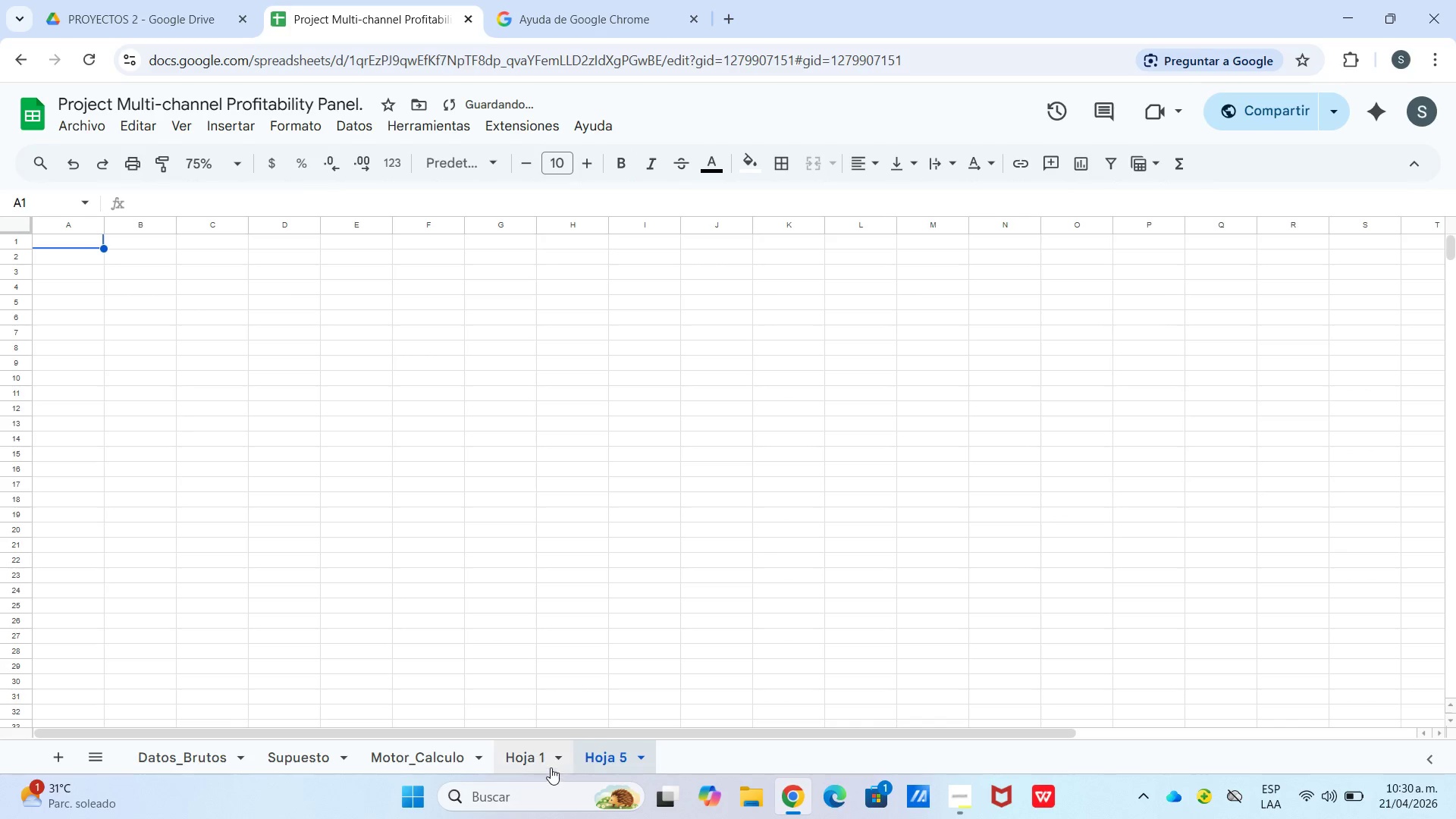 
left_click_drag(start_coordinate=[530, 767], to_coordinate=[671, 755])
 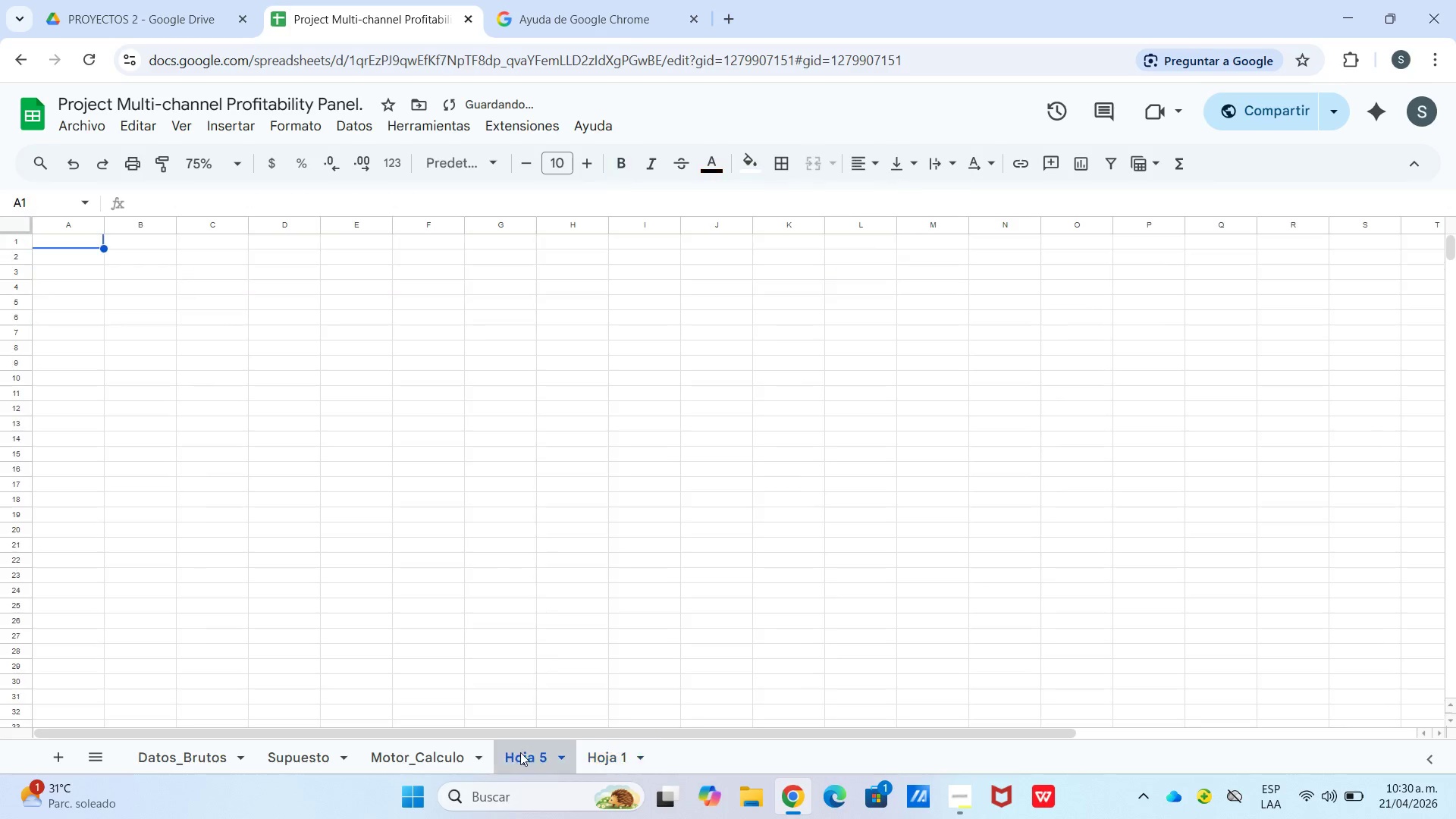 
double_click([520, 752])
 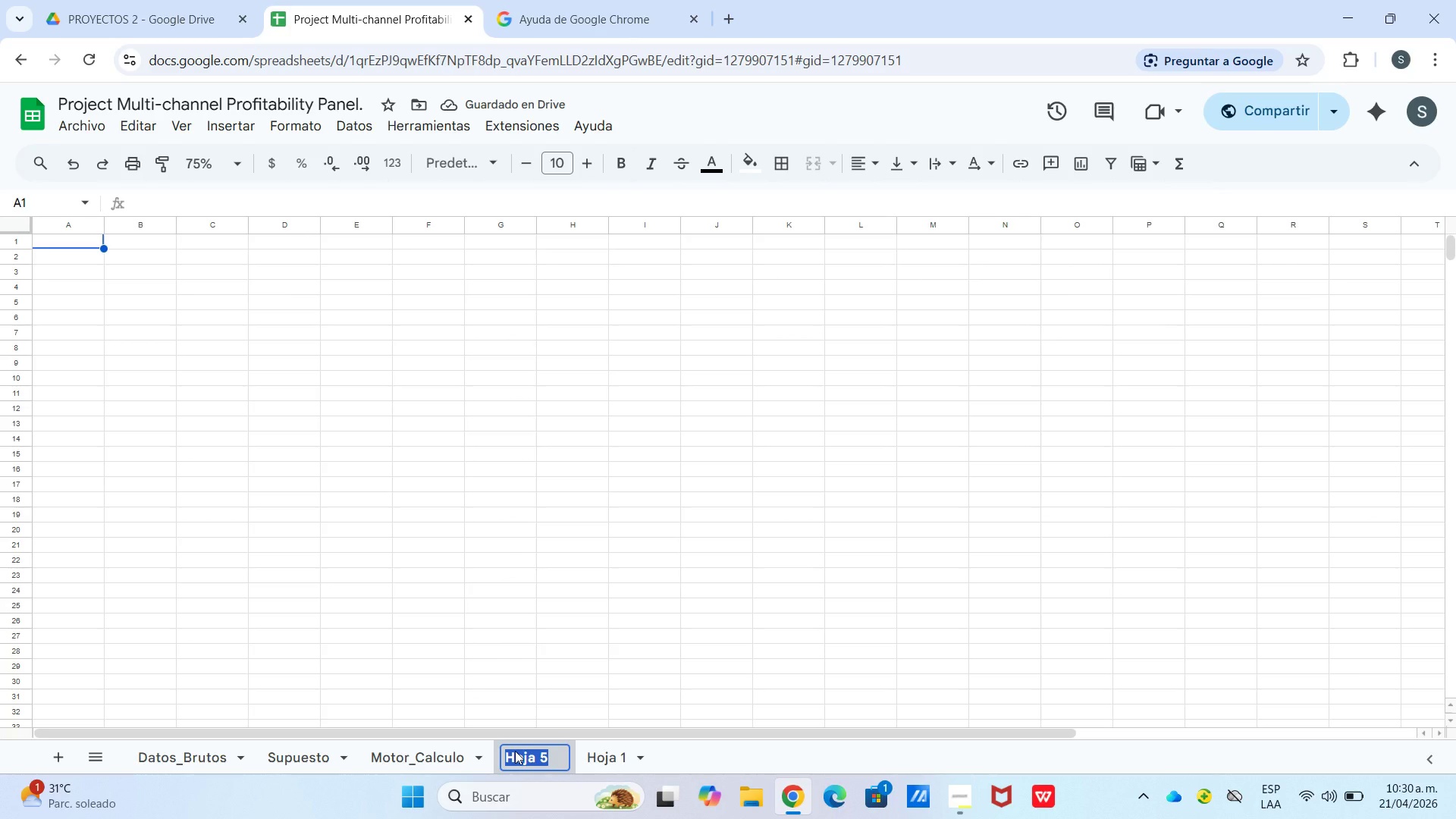 
type(Analisis)
 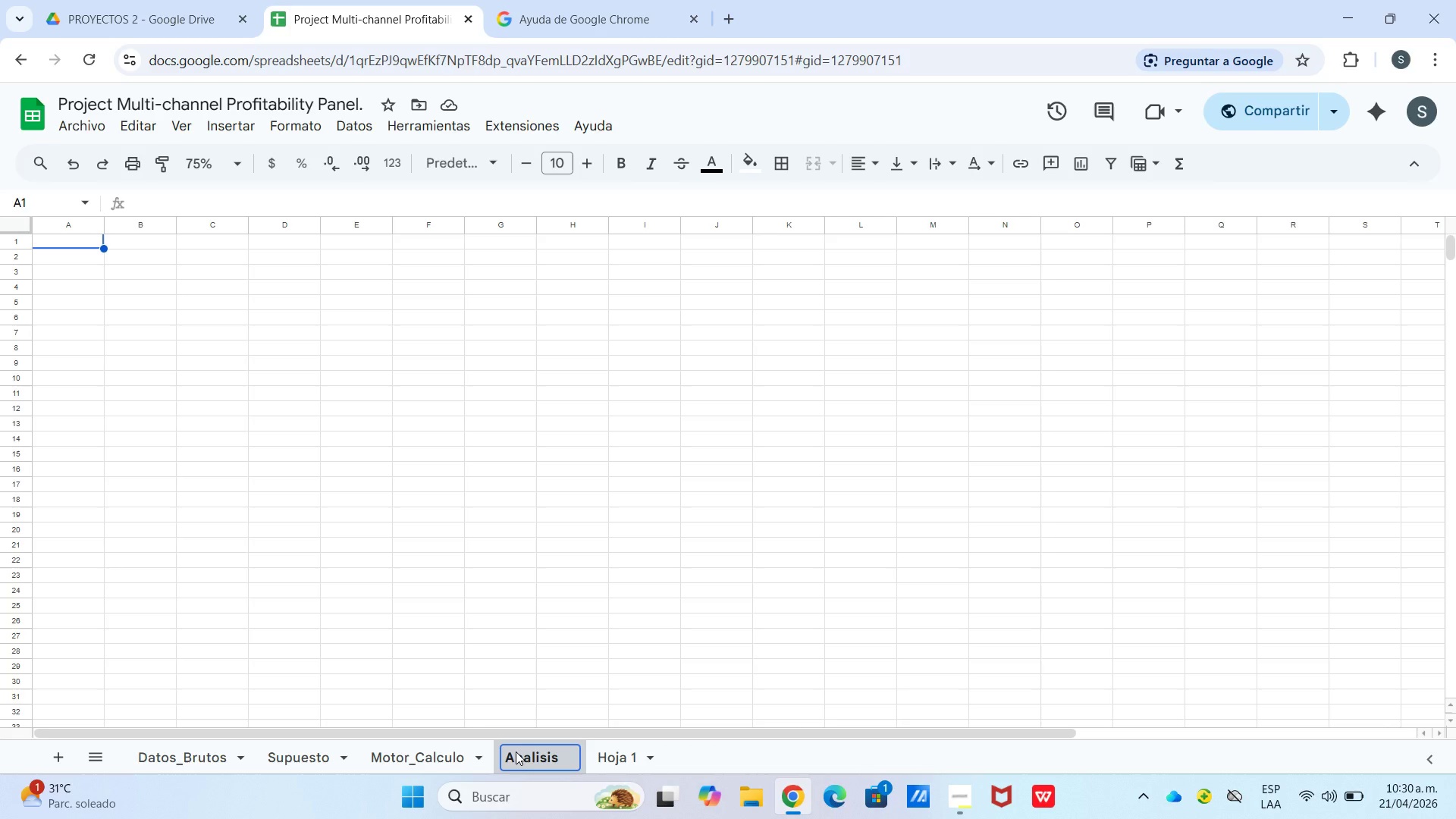 
type( )
key(Backspace)
type(_Categoria)
 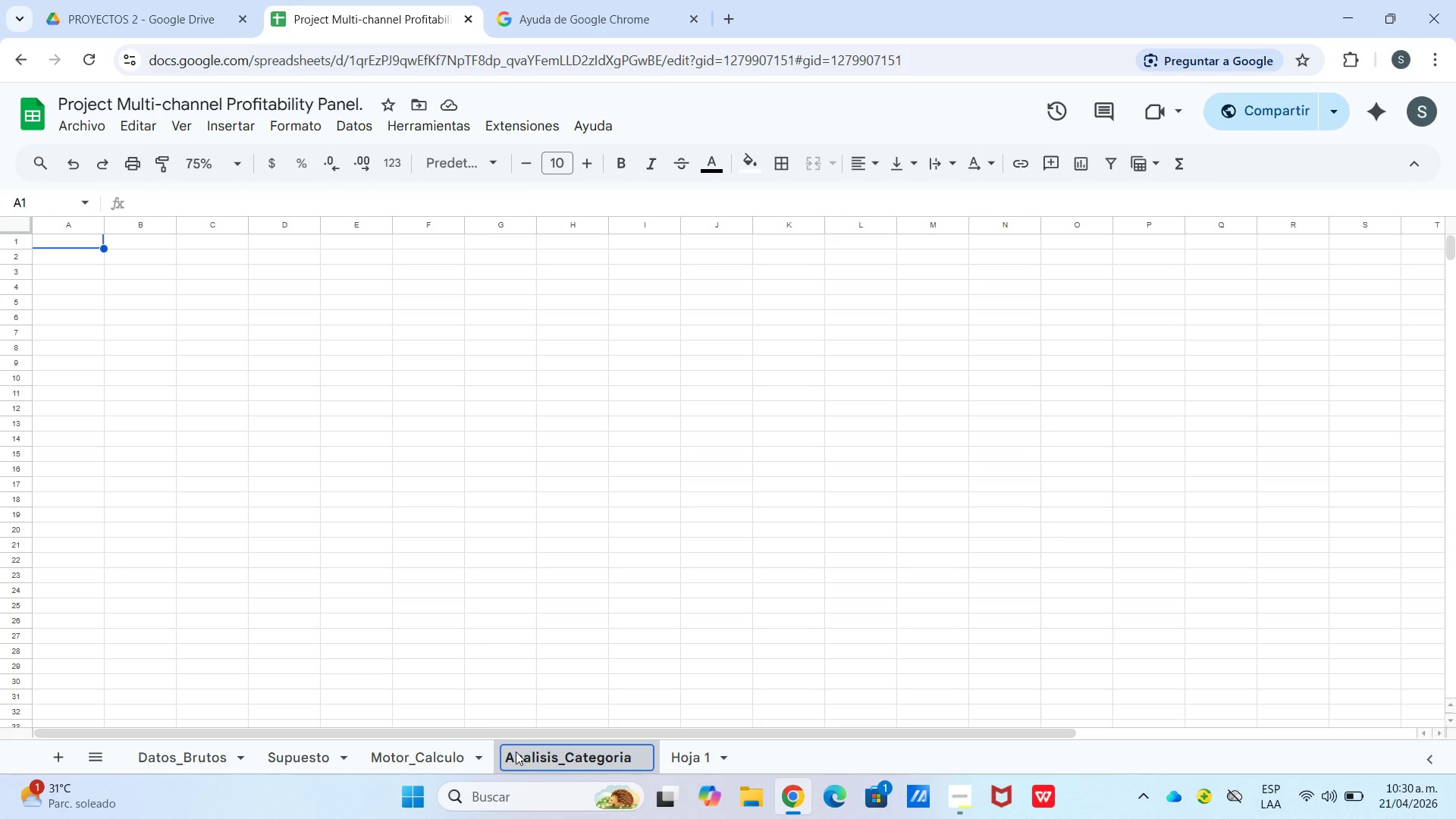 
left_click([48, 270])
 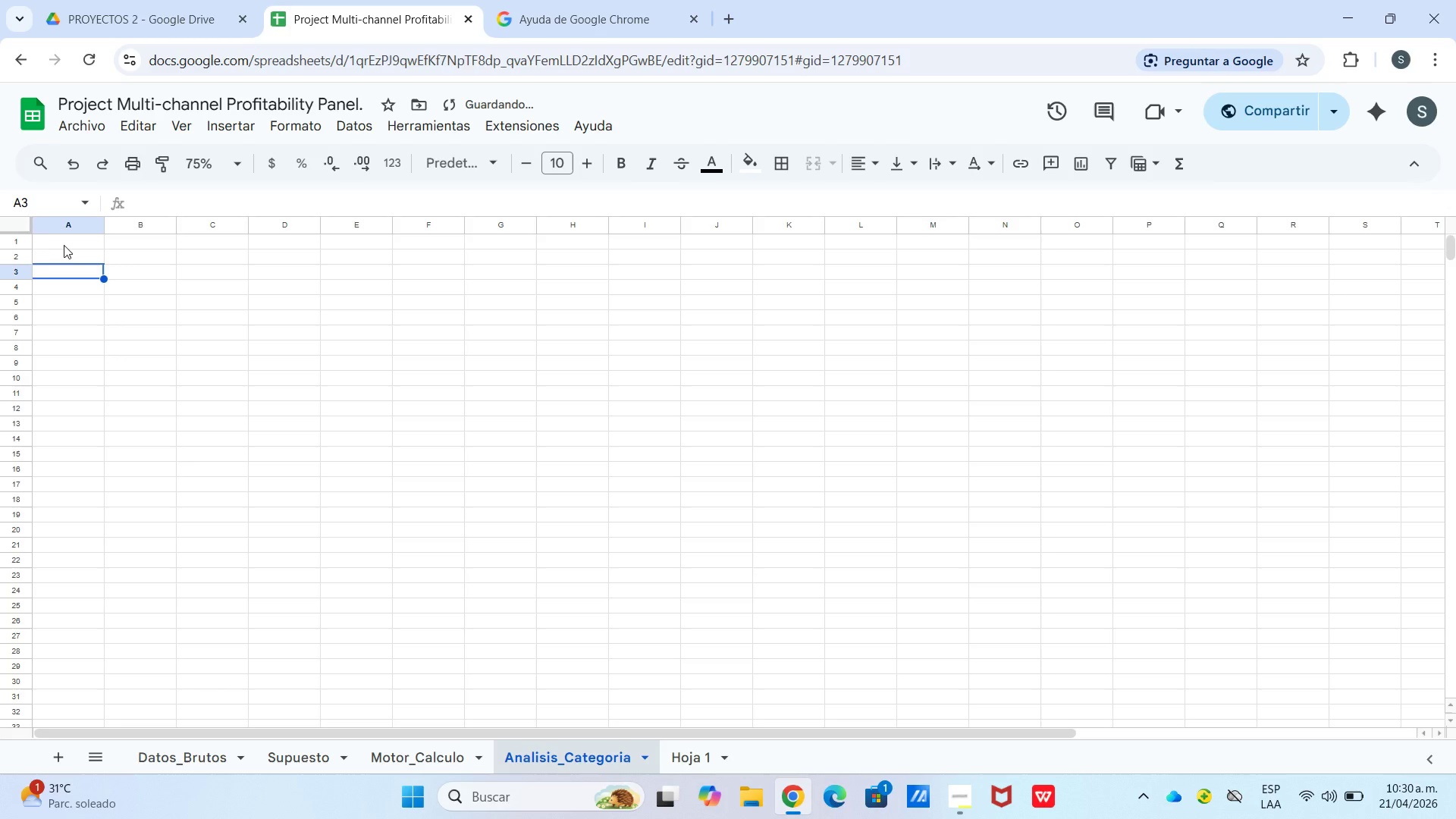 
left_click([64, 241])
 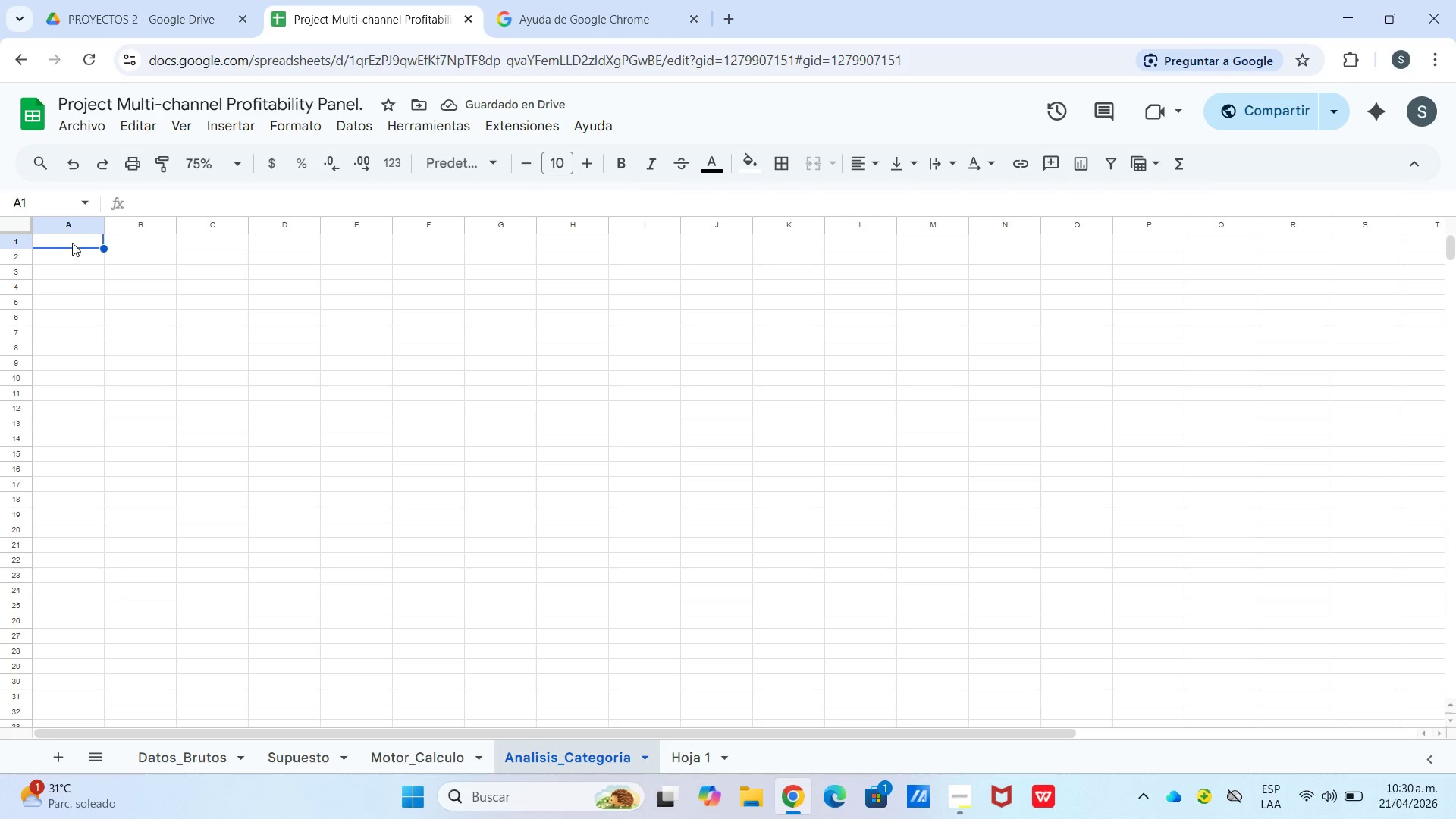 
left_click_drag(start_coordinate=[74, 242], to_coordinate=[510, 247])
 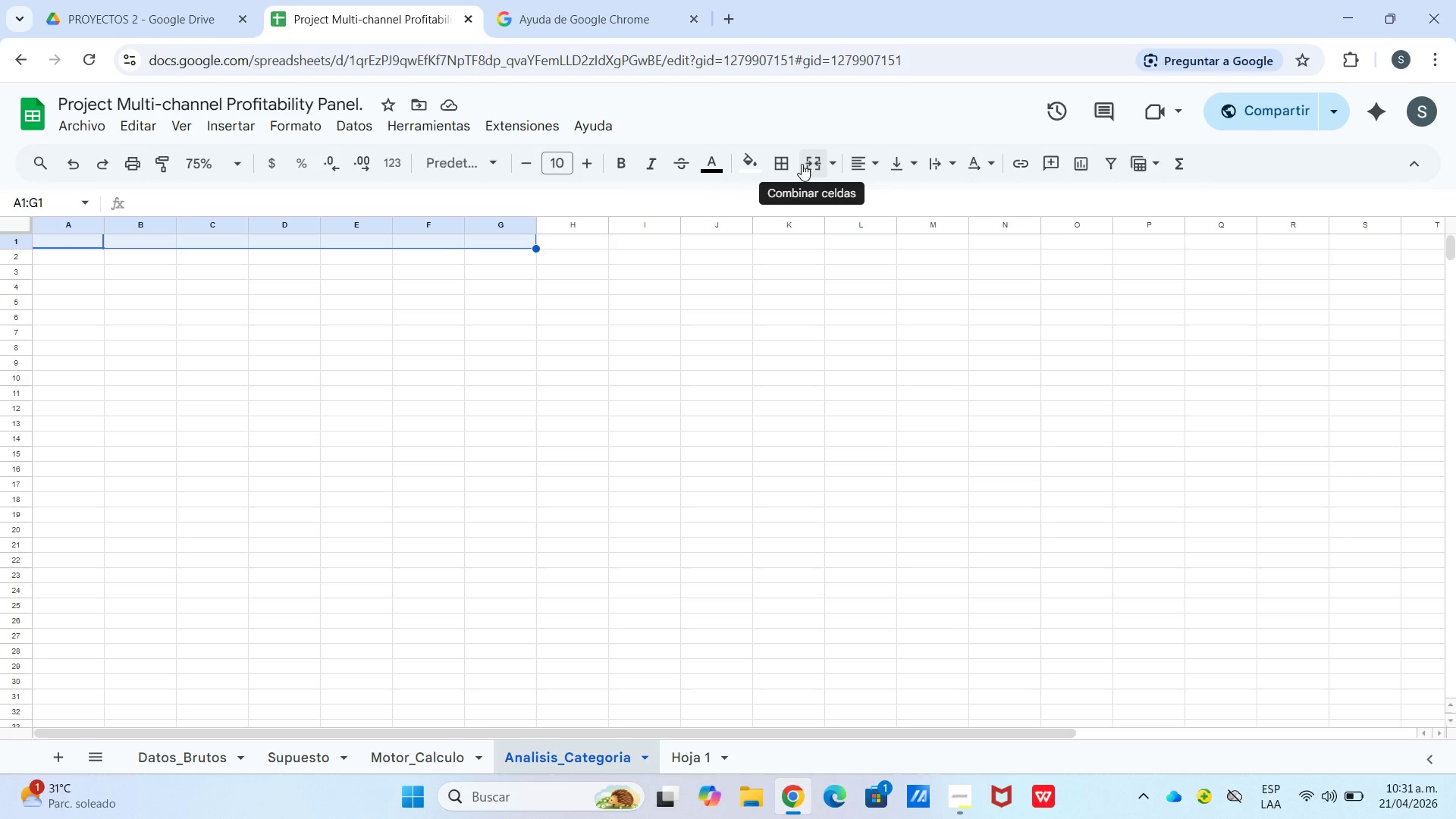 
left_click([802, 164])
 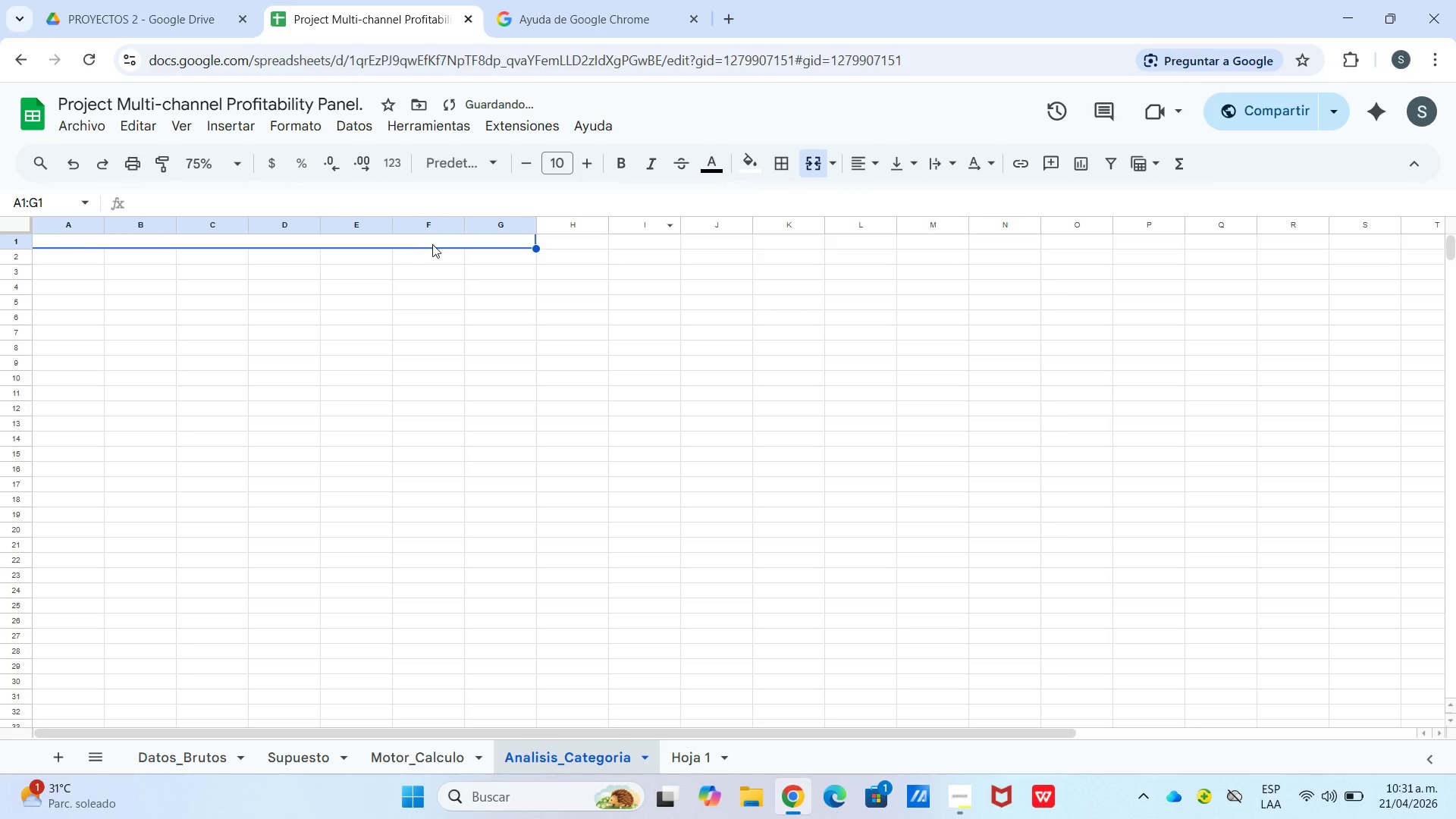 
left_click_drag(start_coordinate=[434, 243], to_coordinate=[430, 243])
 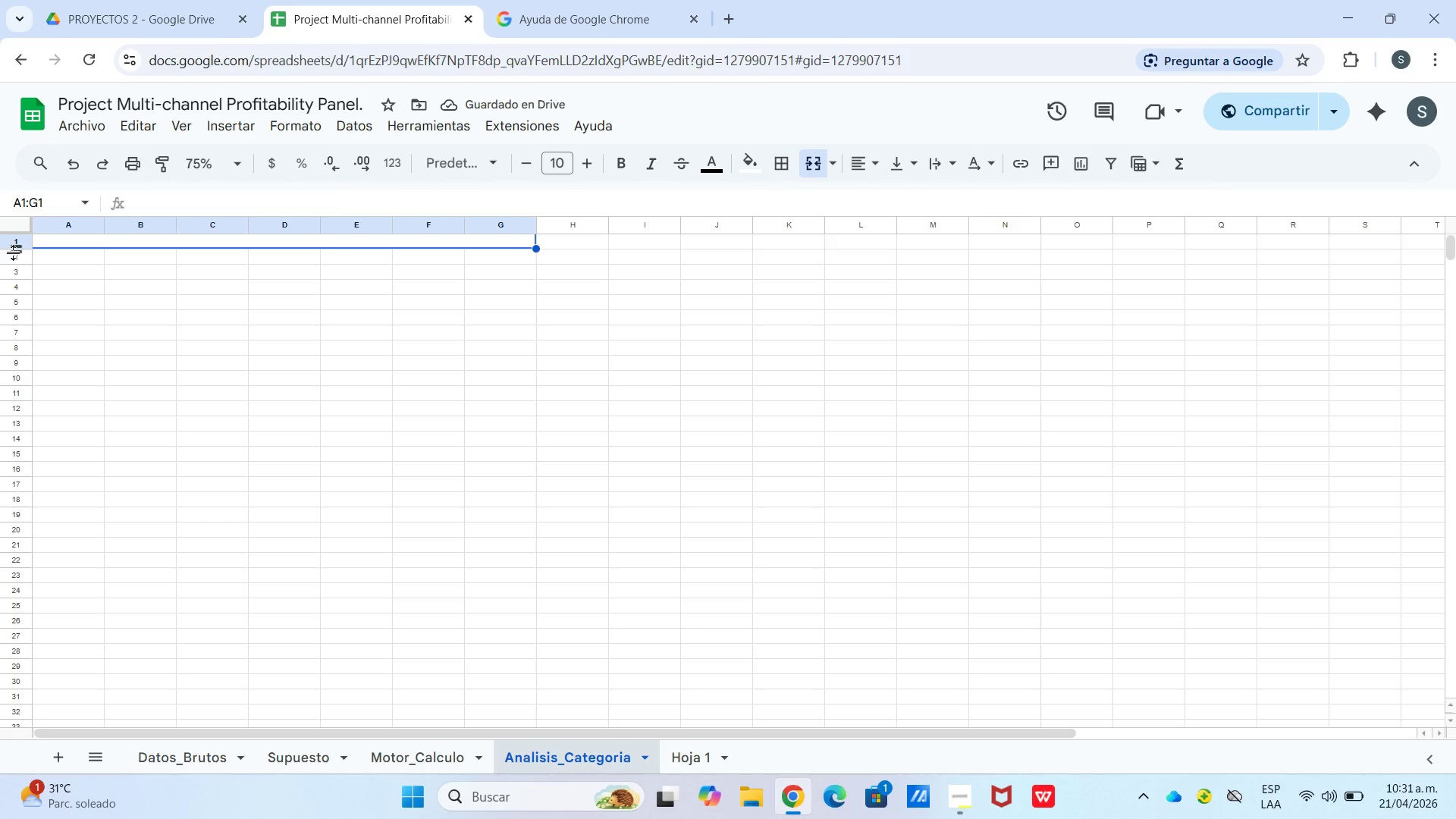 
left_click_drag(start_coordinate=[21, 248], to_coordinate=[23, 258])
 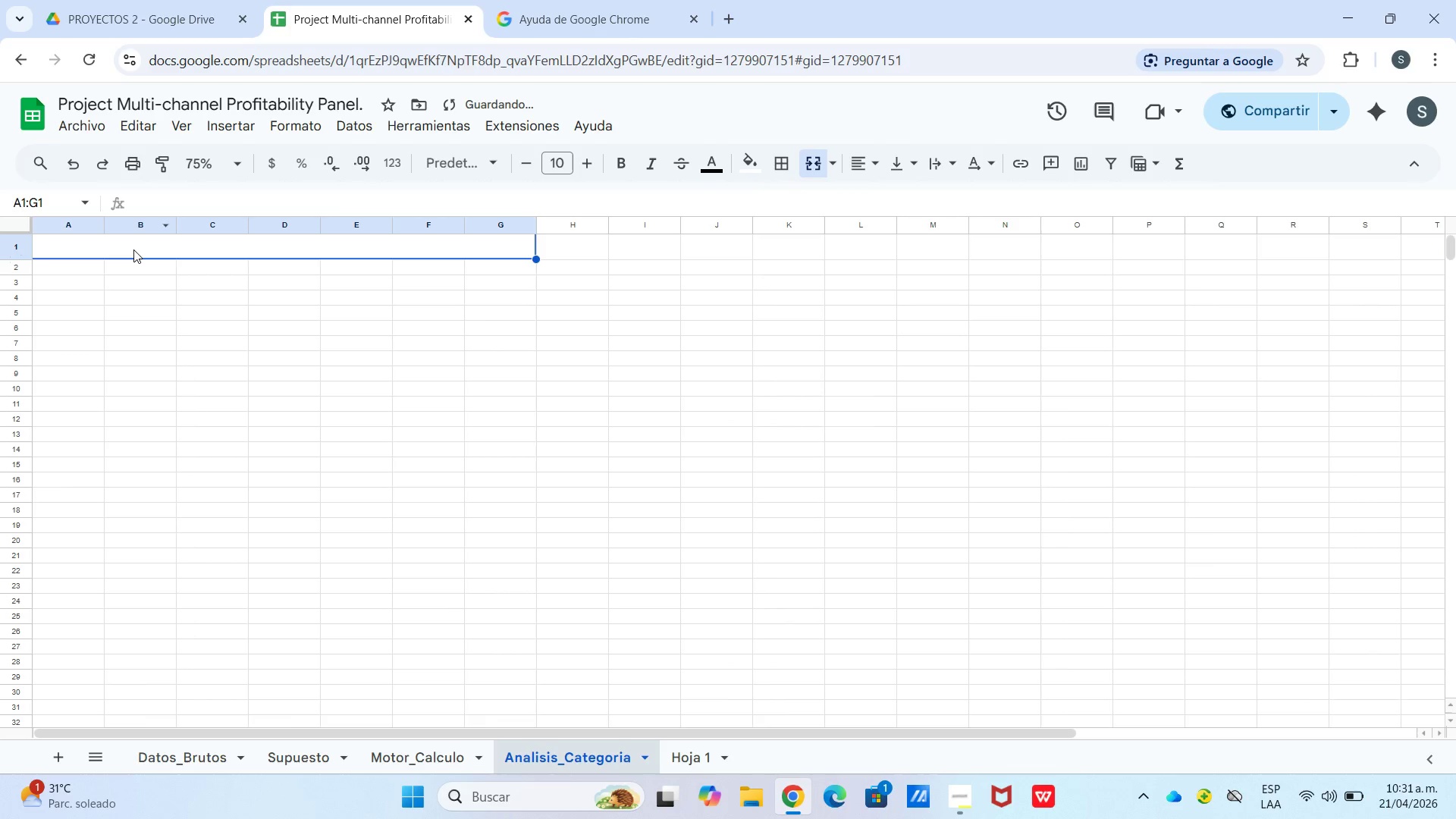 
double_click([133, 249])
 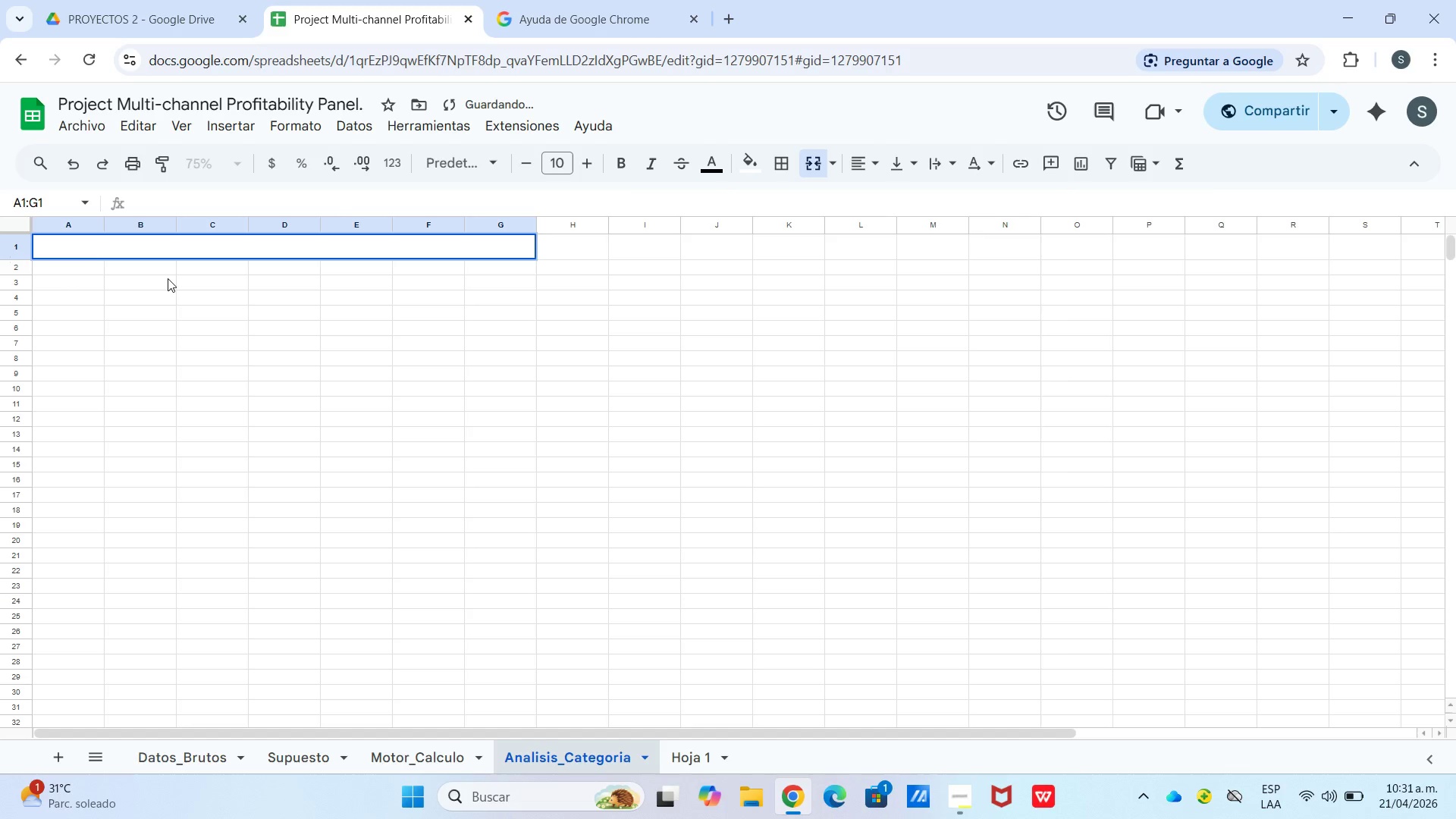 
type(PANEL)
key(Backspace)
key(Backspace)
key(Backspace)
key(Backspace)
type(nel )
key(Backspace)
key(Backspace)
key(Backspace)
key(Backspace)
type(anel de Control por categoria )
key(Backspace)
key(Backspace)
key(Backspace)
key(Backspace)
key(Backspace)
key(Backspace)
type(Categoria de AA)
key(Backspace)
key(Backspace)
type(Servicio)
 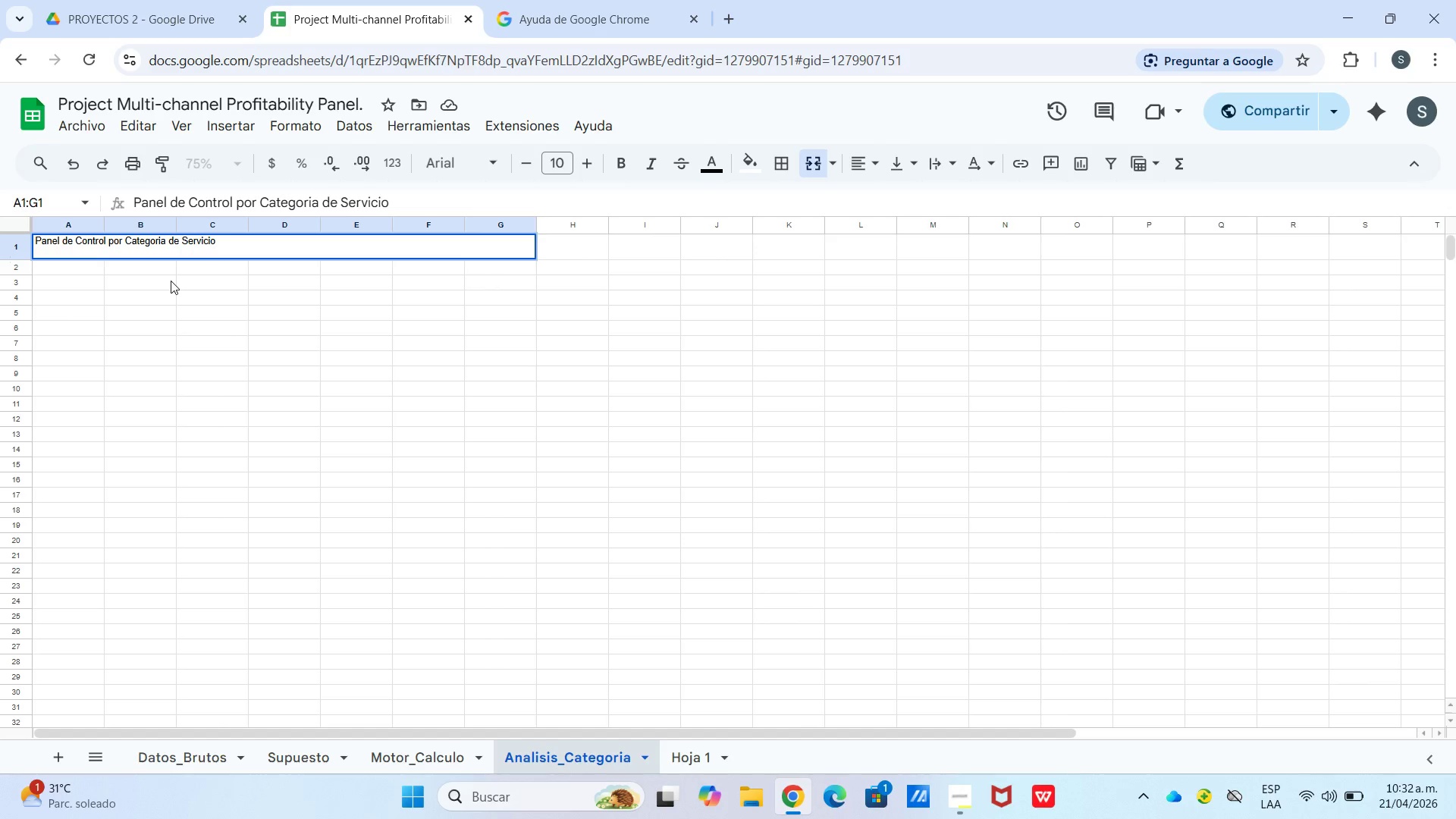 
wait(5.88)
 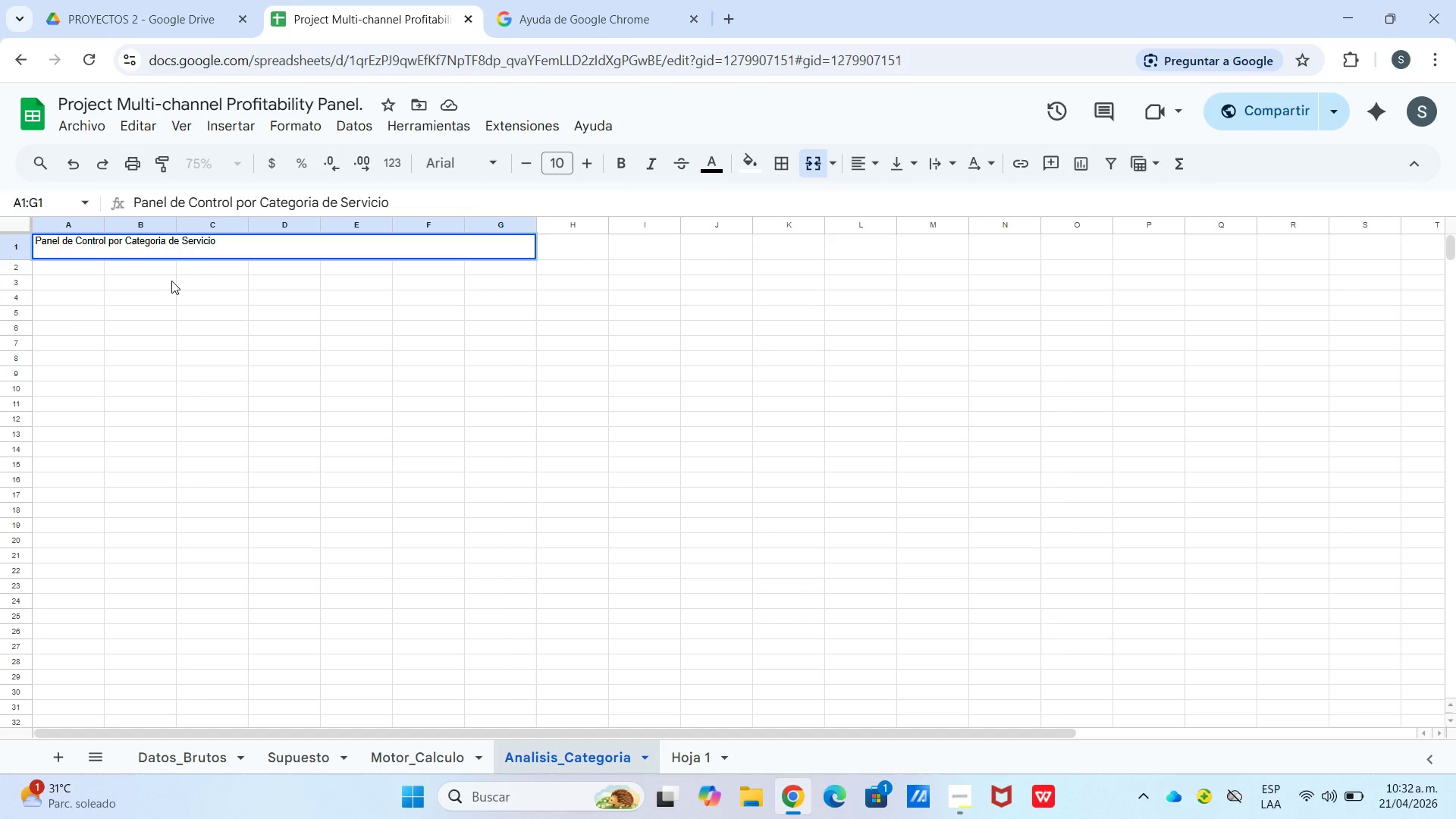 
left_click([920, 372])
 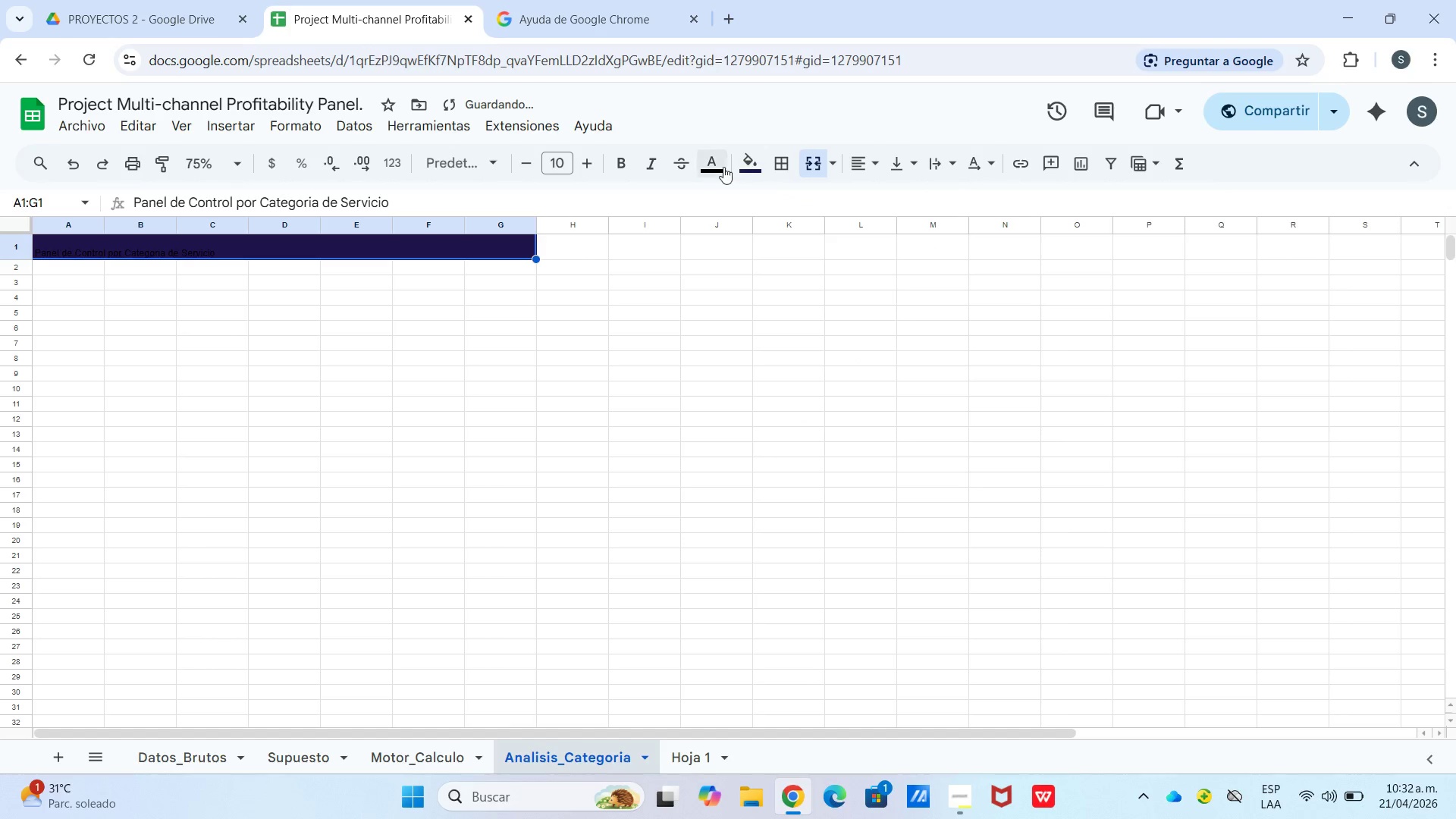 
left_click_drag(start_coordinate=[714, 167], to_coordinate=[720, 164])
 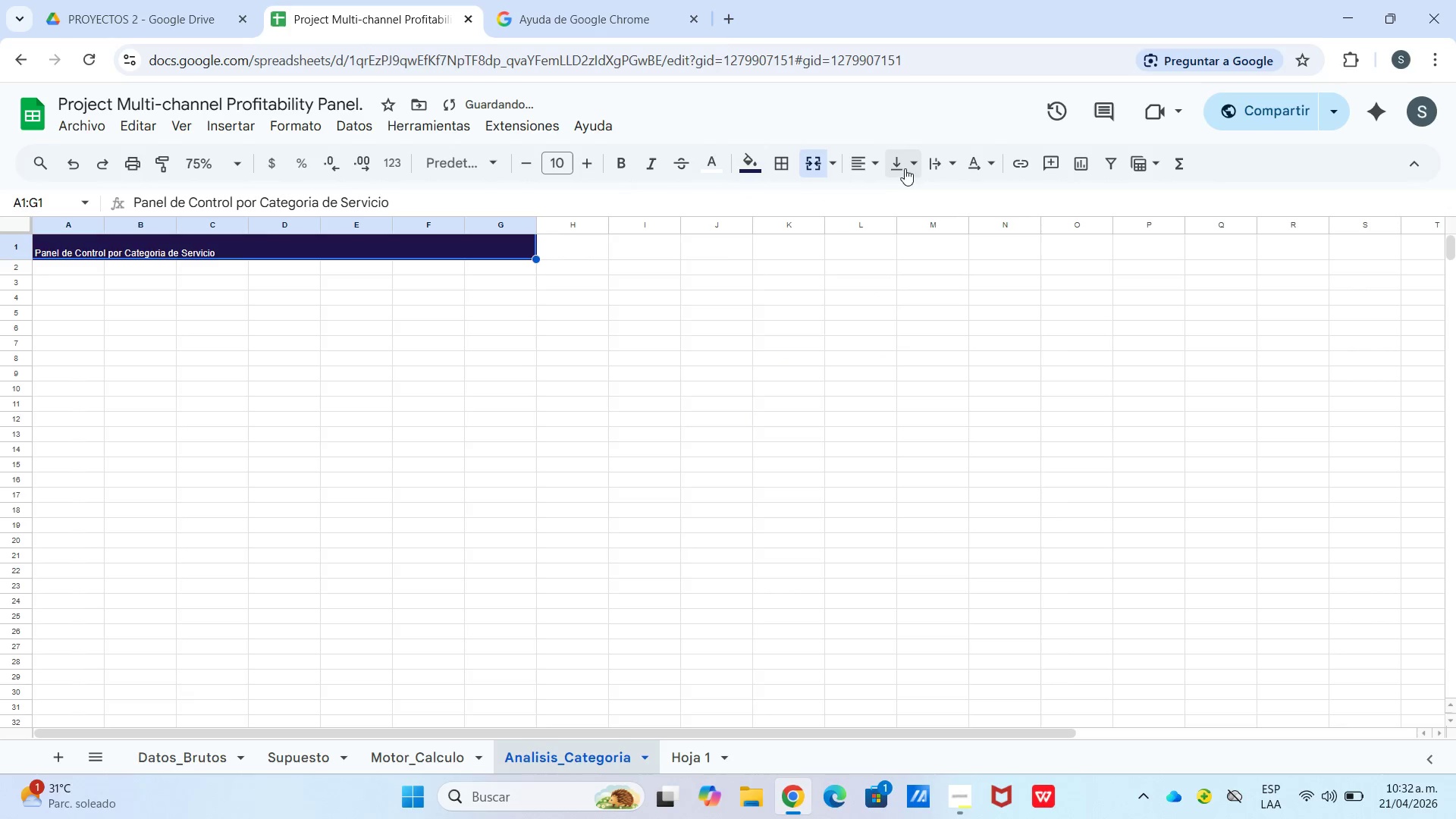 
left_click([866, 166])
 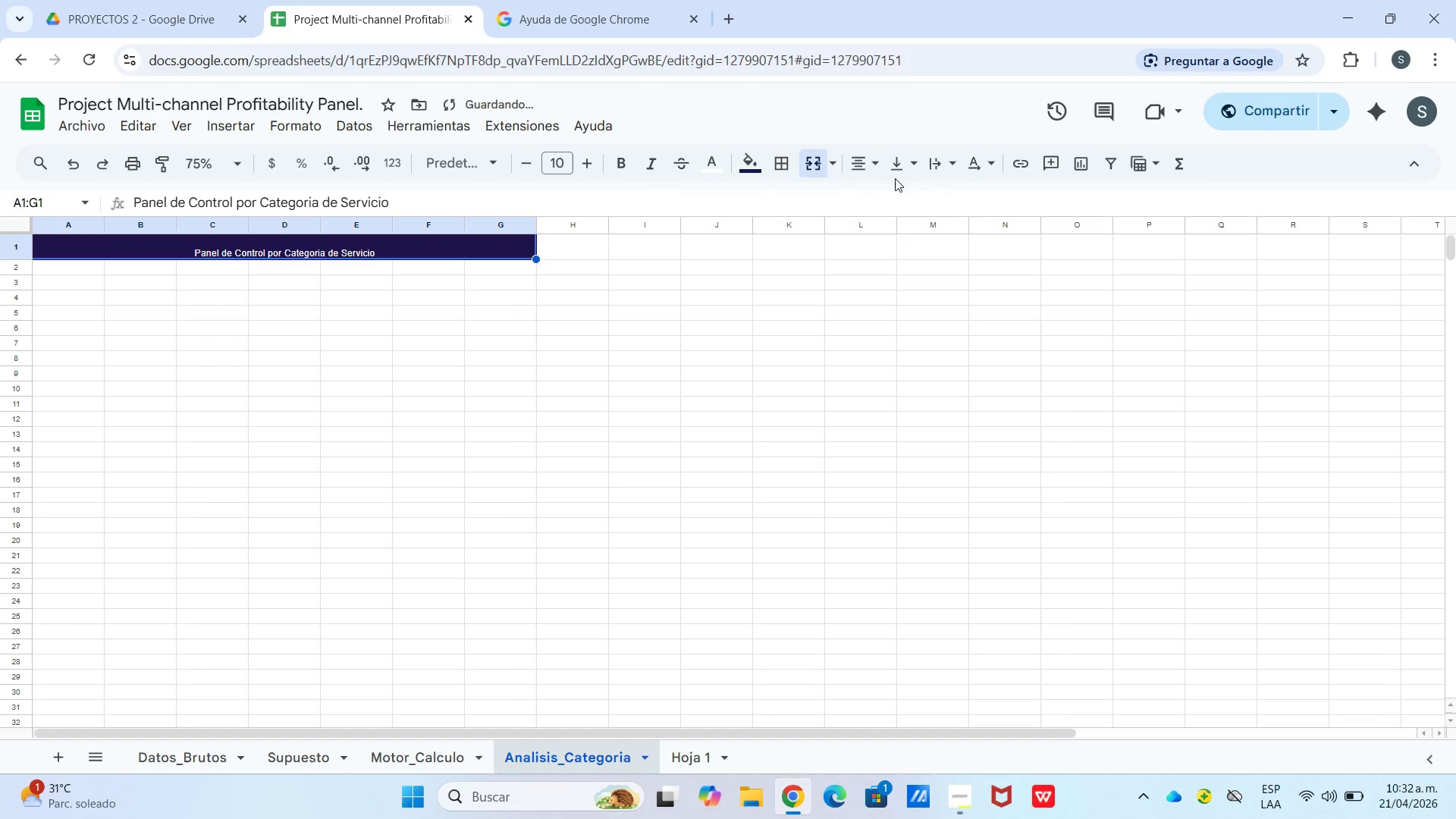 
left_click_drag(start_coordinate=[904, 165], to_coordinate=[907, 160])
 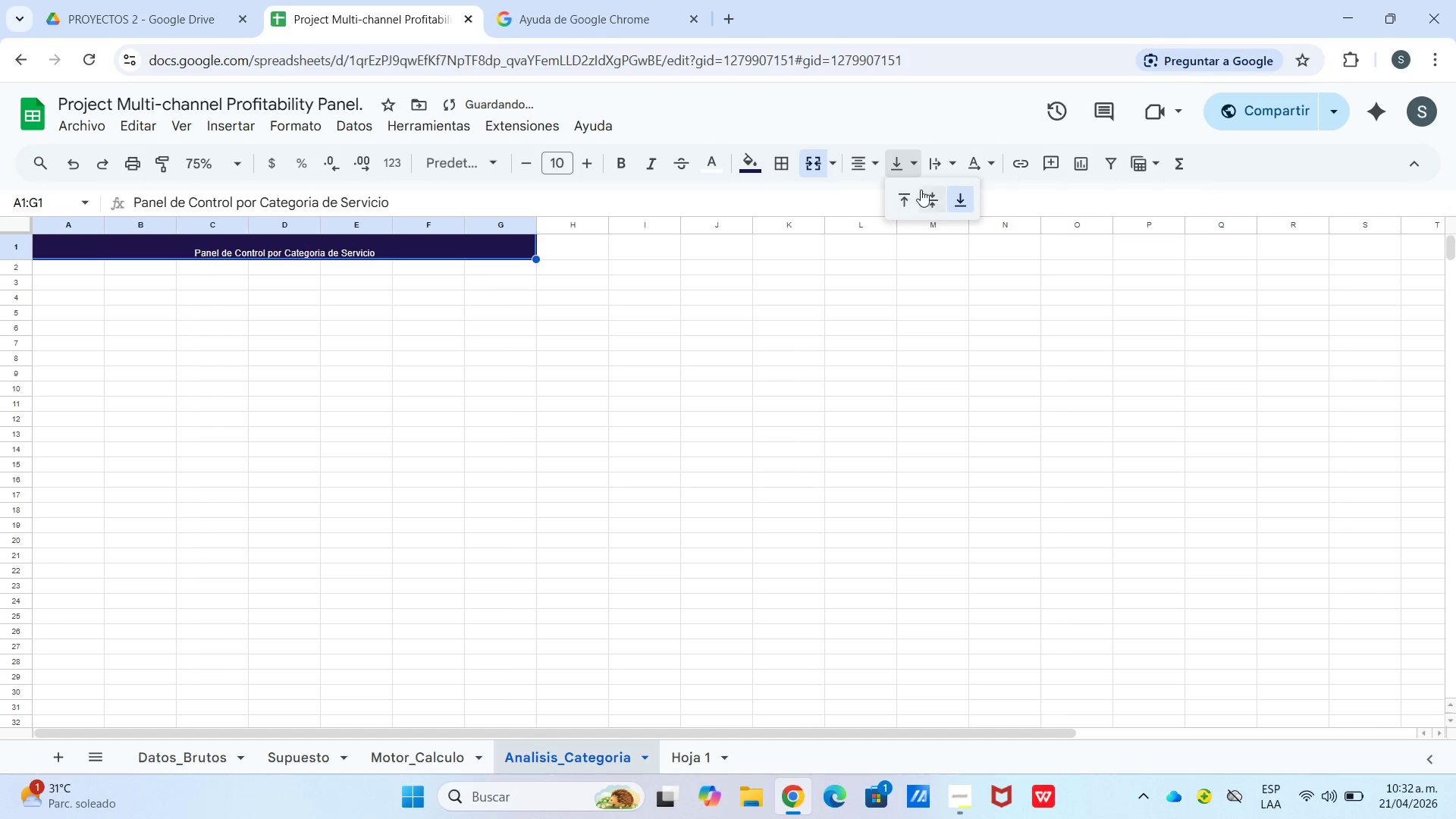 
left_click([929, 193])
 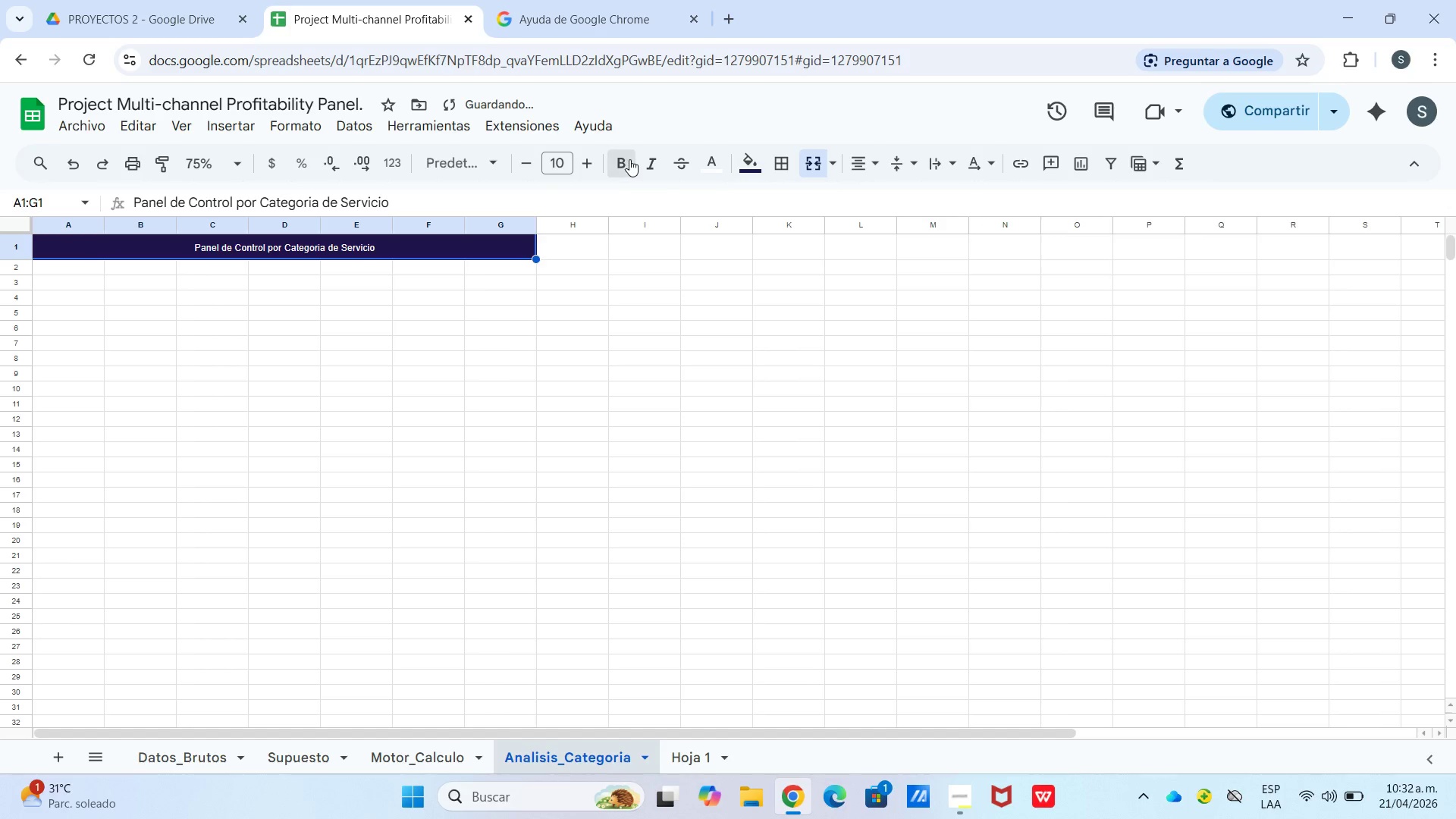 
double_click([592, 161])
 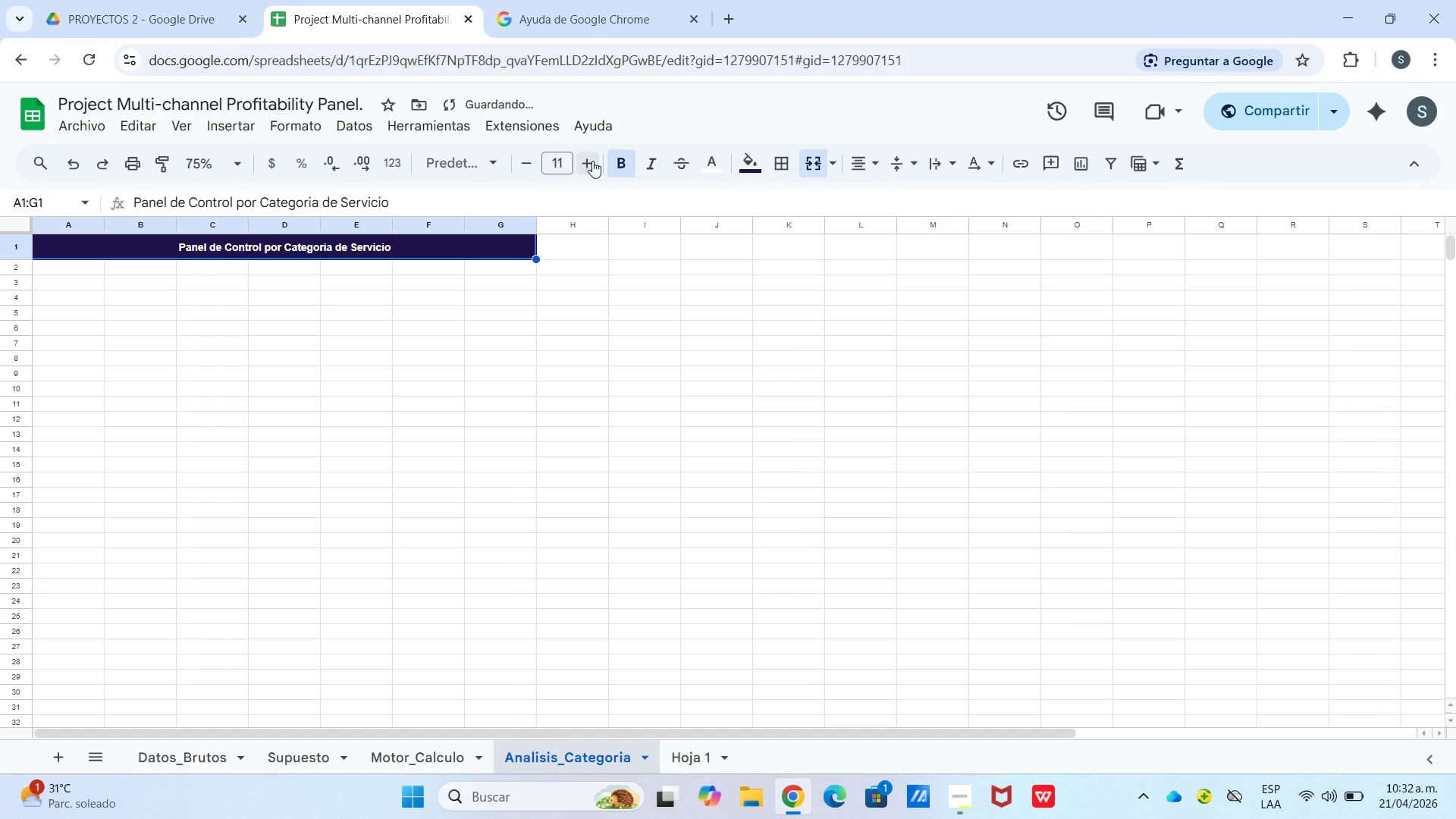 
triple_click([592, 162])
 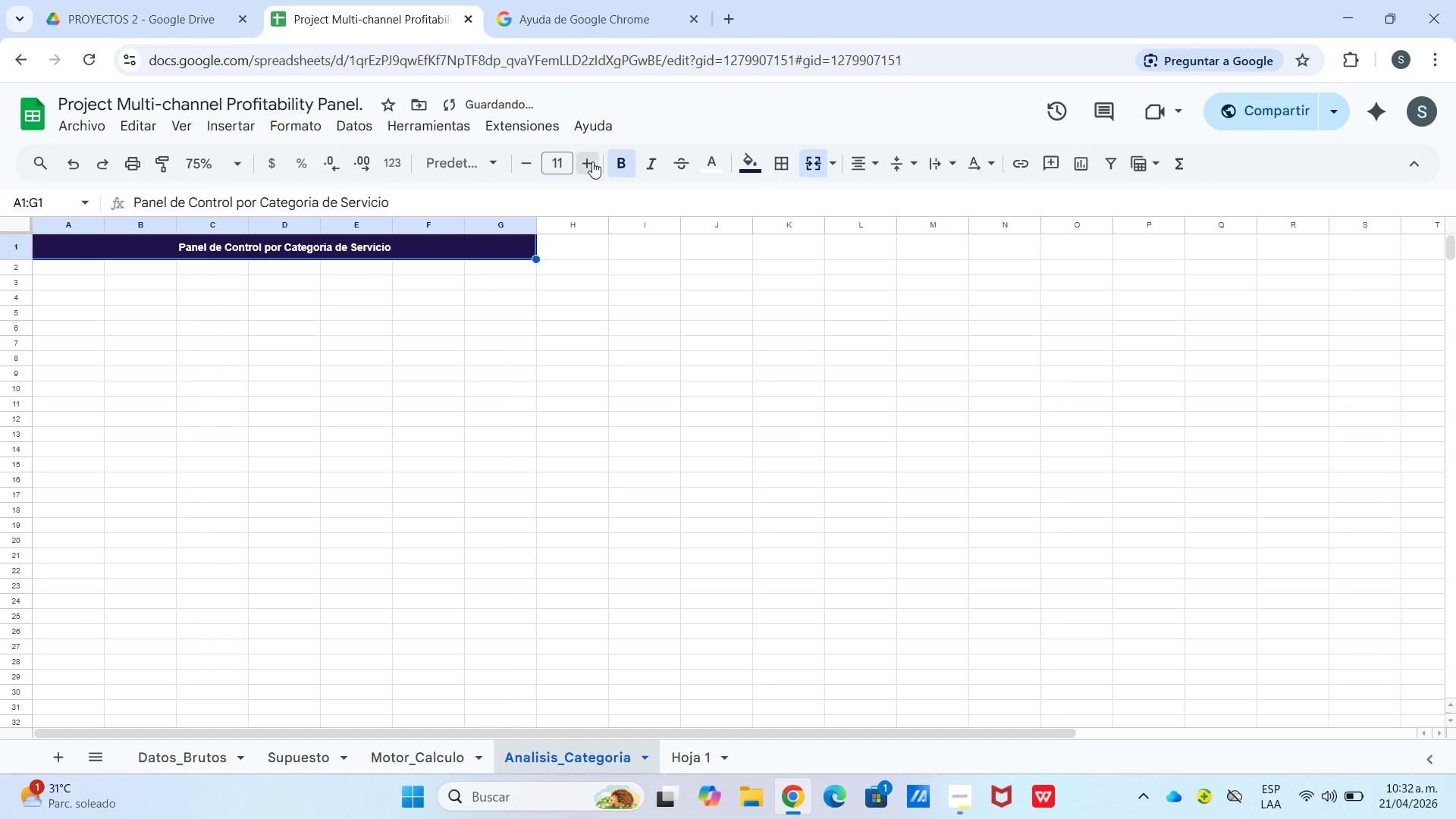 
triple_click([592, 162])
 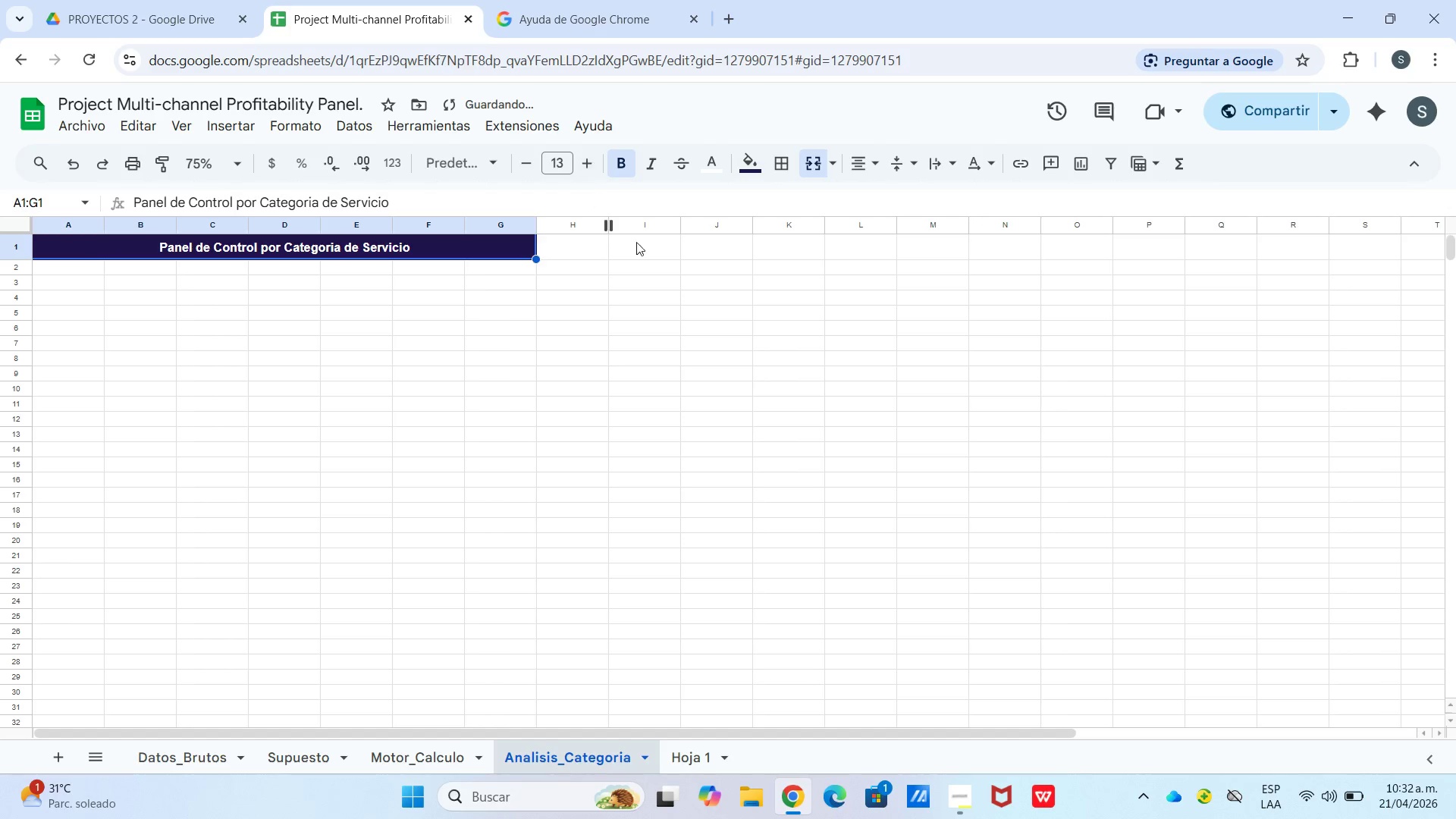 
left_click_drag(start_coordinate=[649, 251], to_coordinate=[645, 251])
 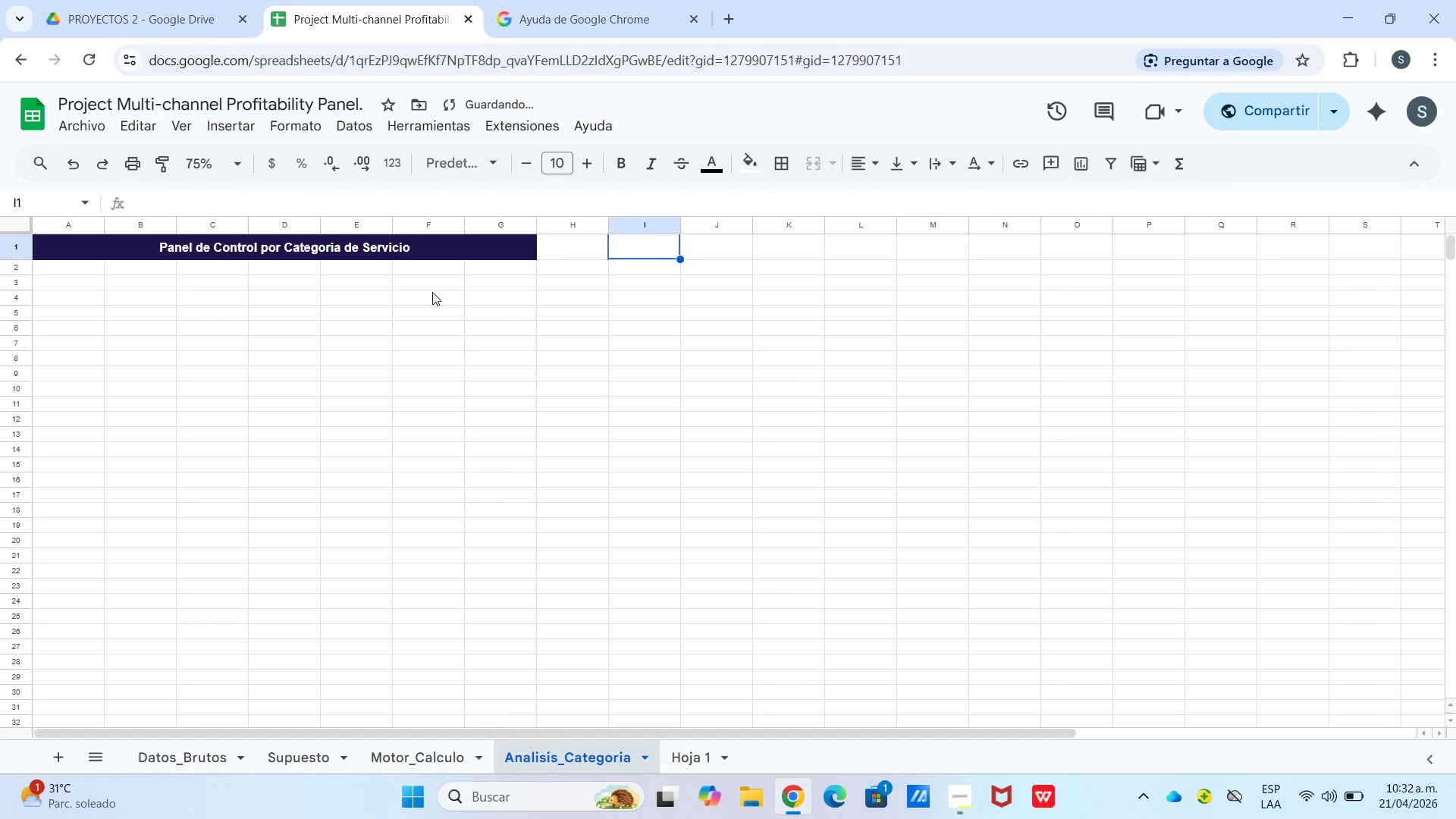 
left_click_drag(start_coordinate=[432, 292], to_coordinate=[414, 292])
 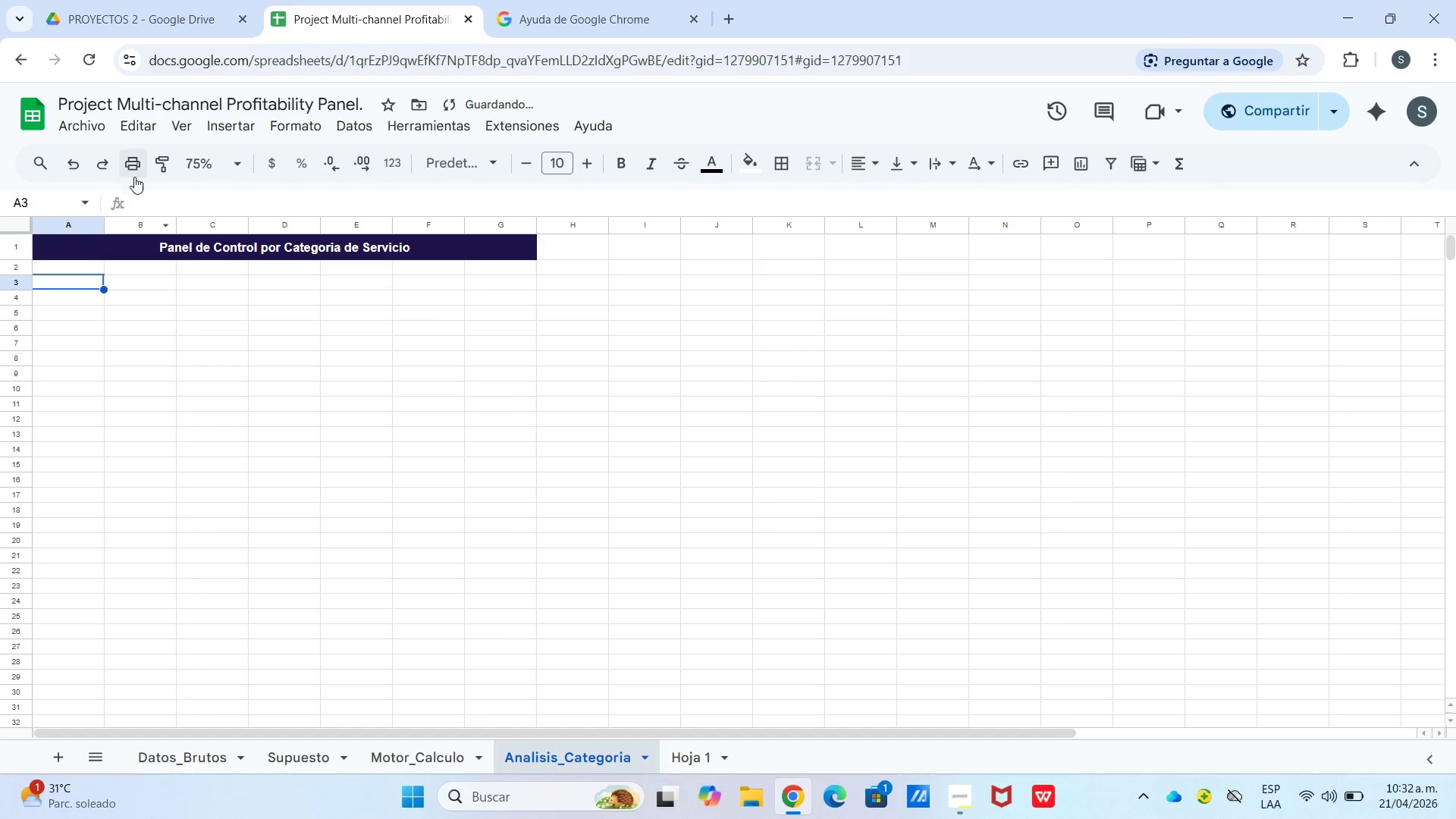 
left_click([221, 171])
 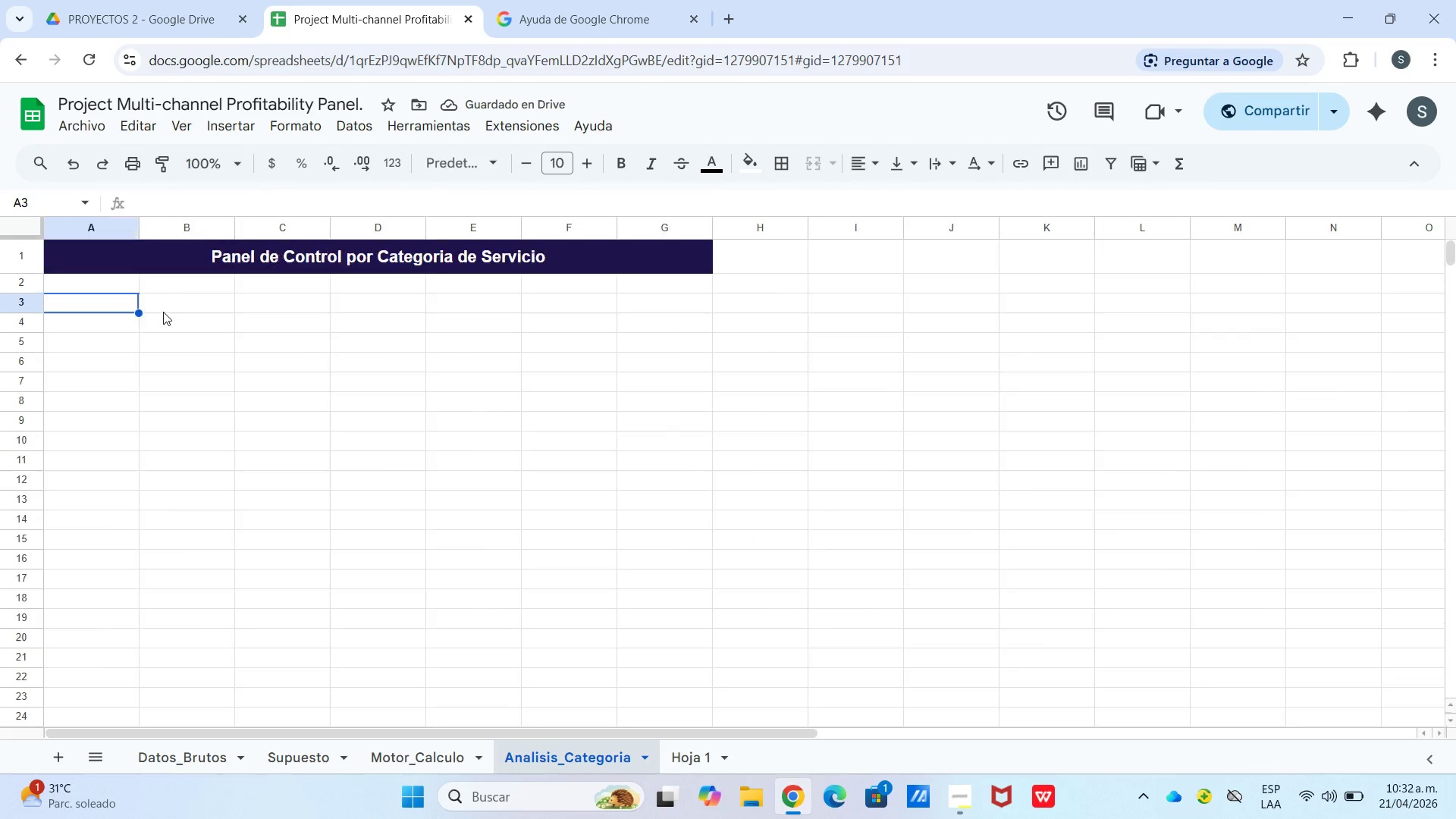 
left_click_drag(start_coordinate=[133, 321], to_coordinate=[150, 322])
 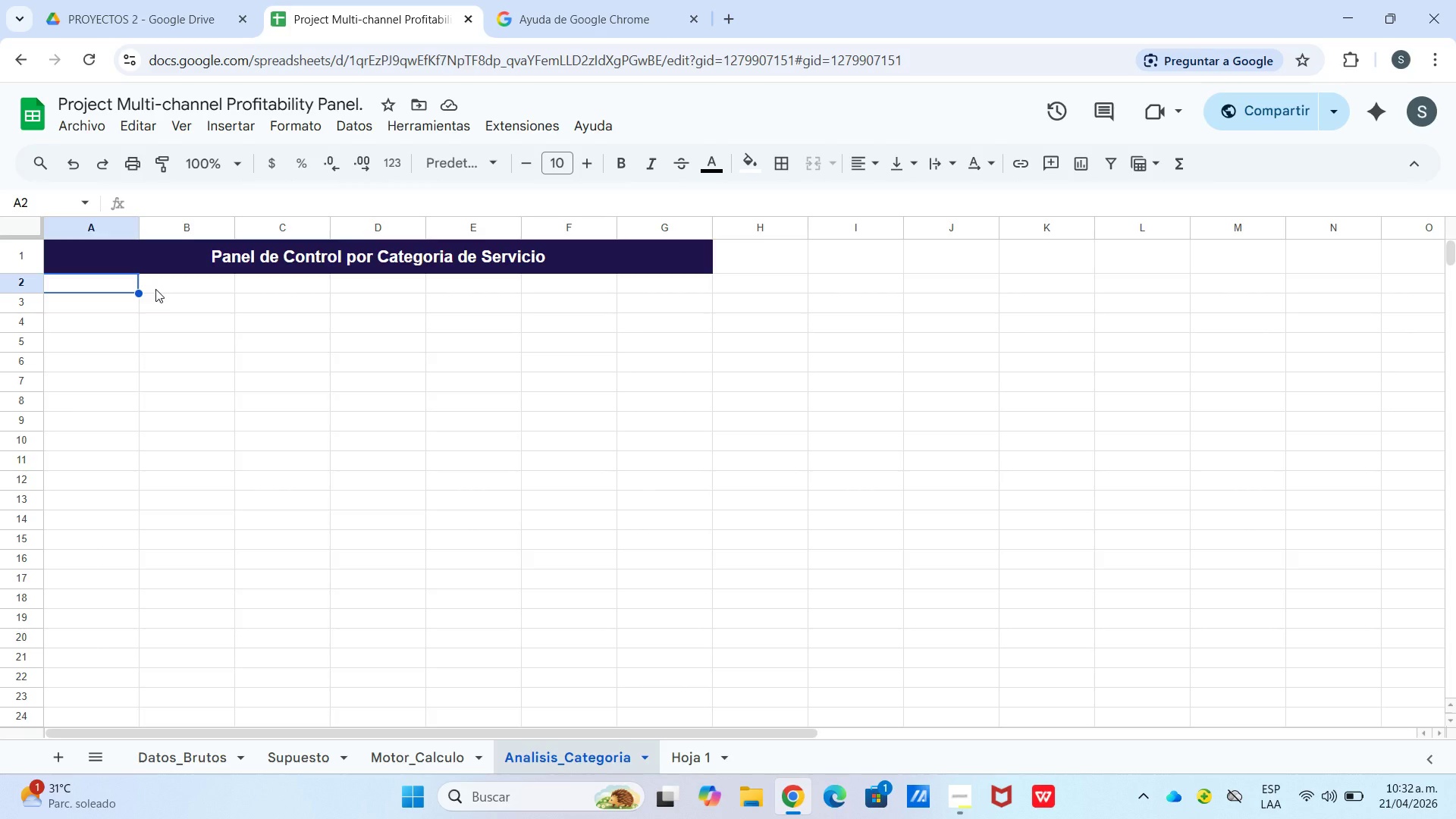 
wait(17.91)
 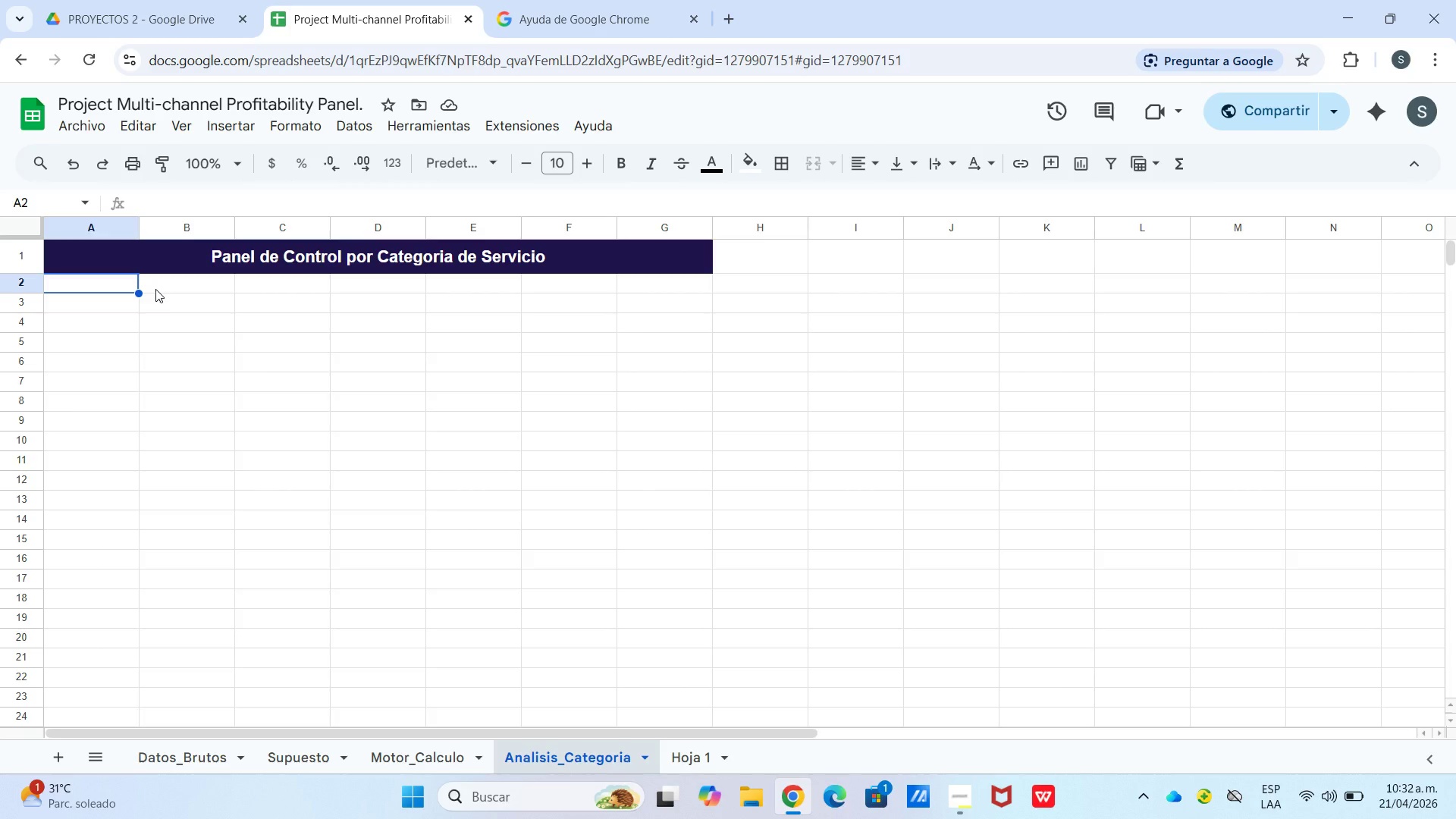 
double_click([111, 286])
 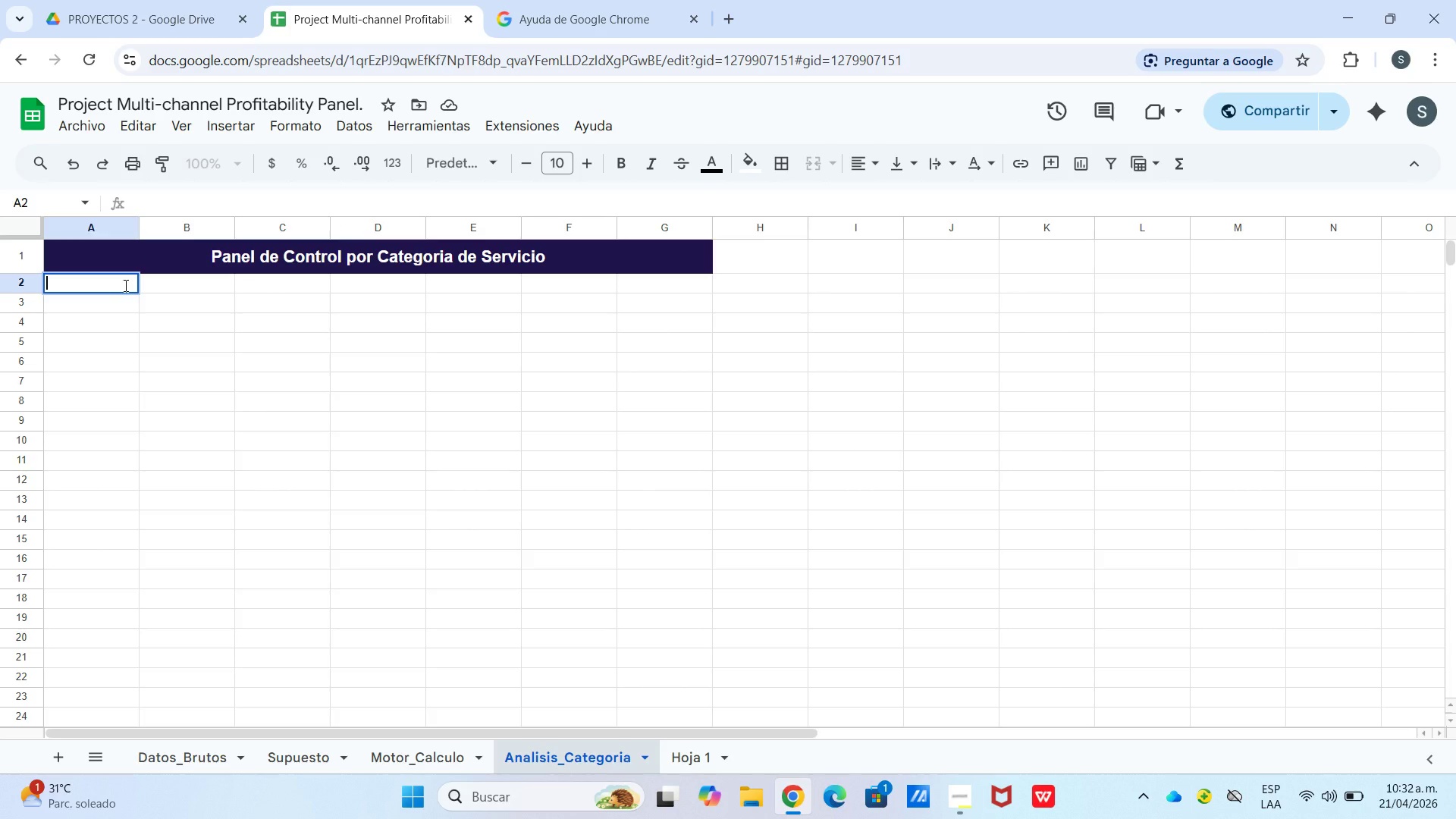 
type(Filtrar poe)
key(Backspace)
key(Backspace)
type(or Categoria)
 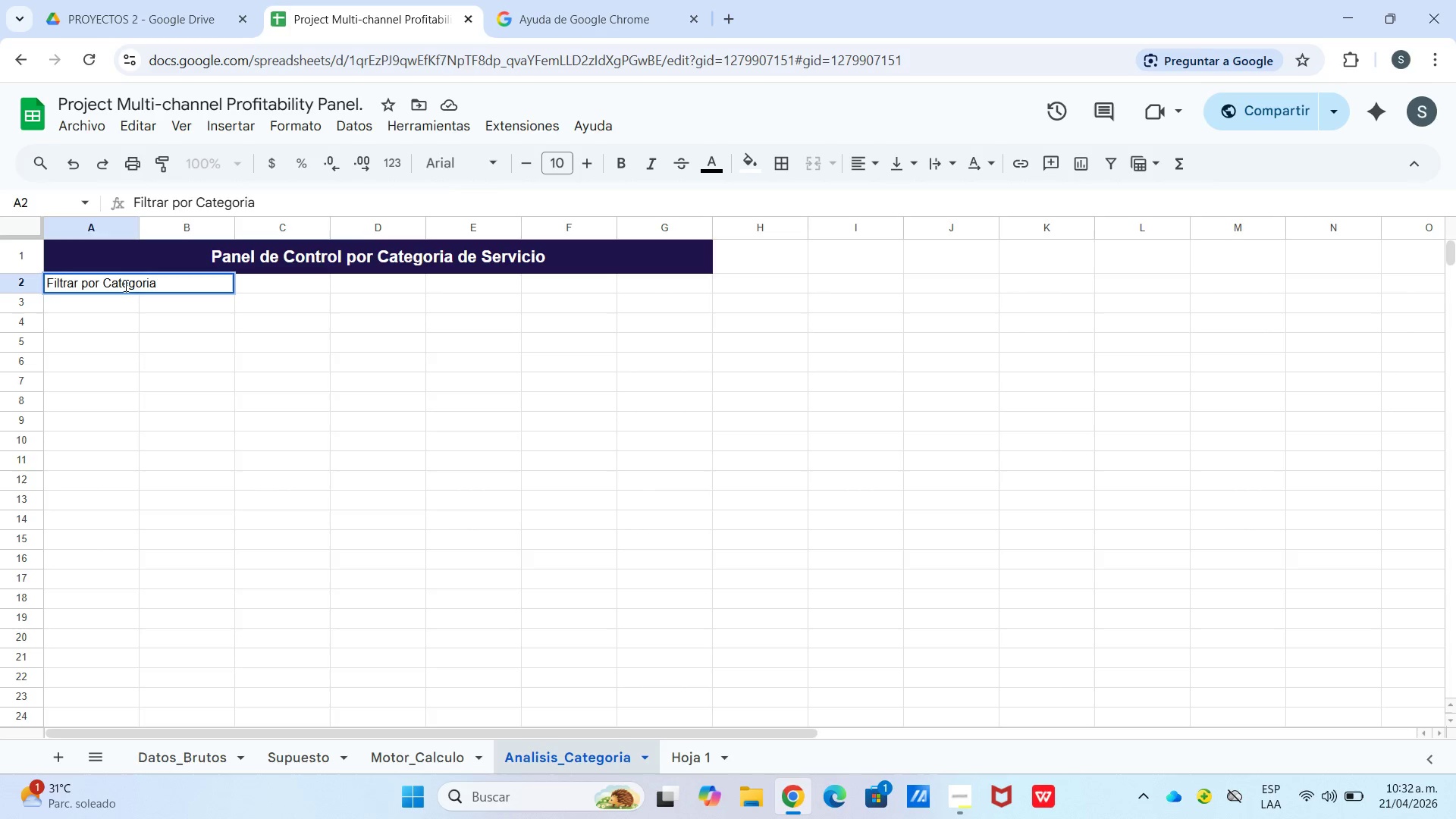 
left_click_drag(start_coordinate=[140, 223], to_coordinate=[165, 230])
 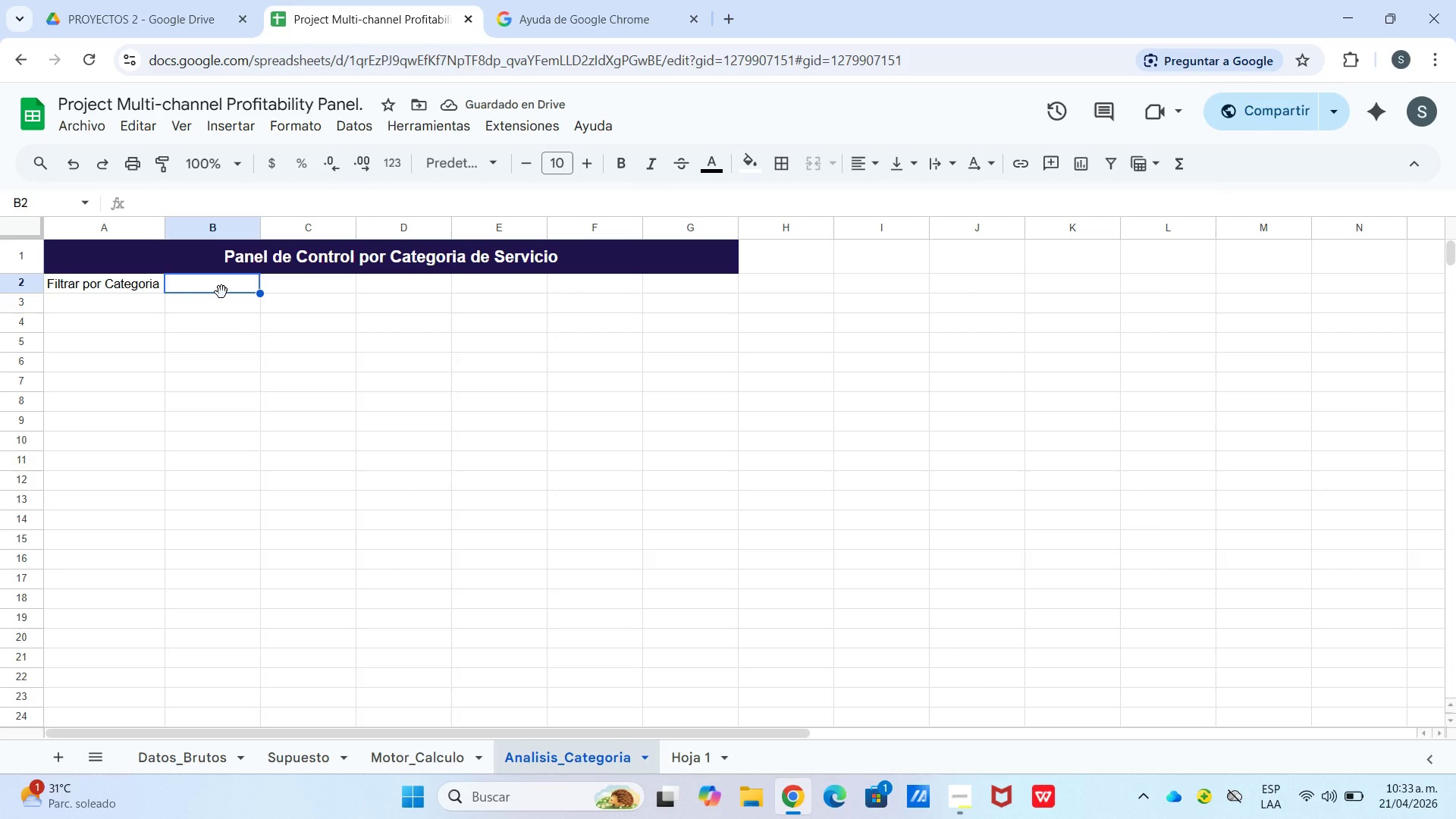 
wait(9.75)
 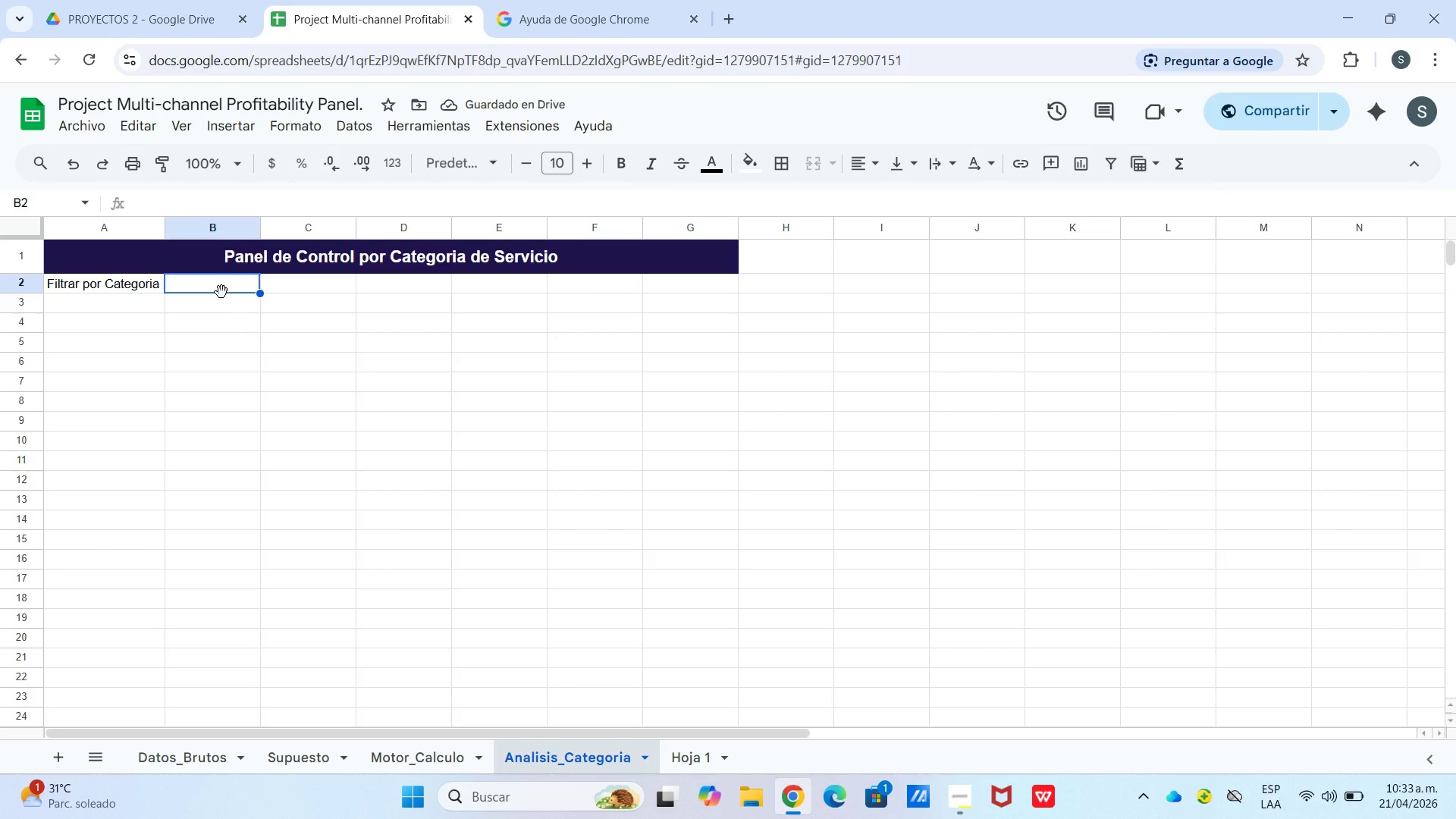 
left_click([244, 312])
 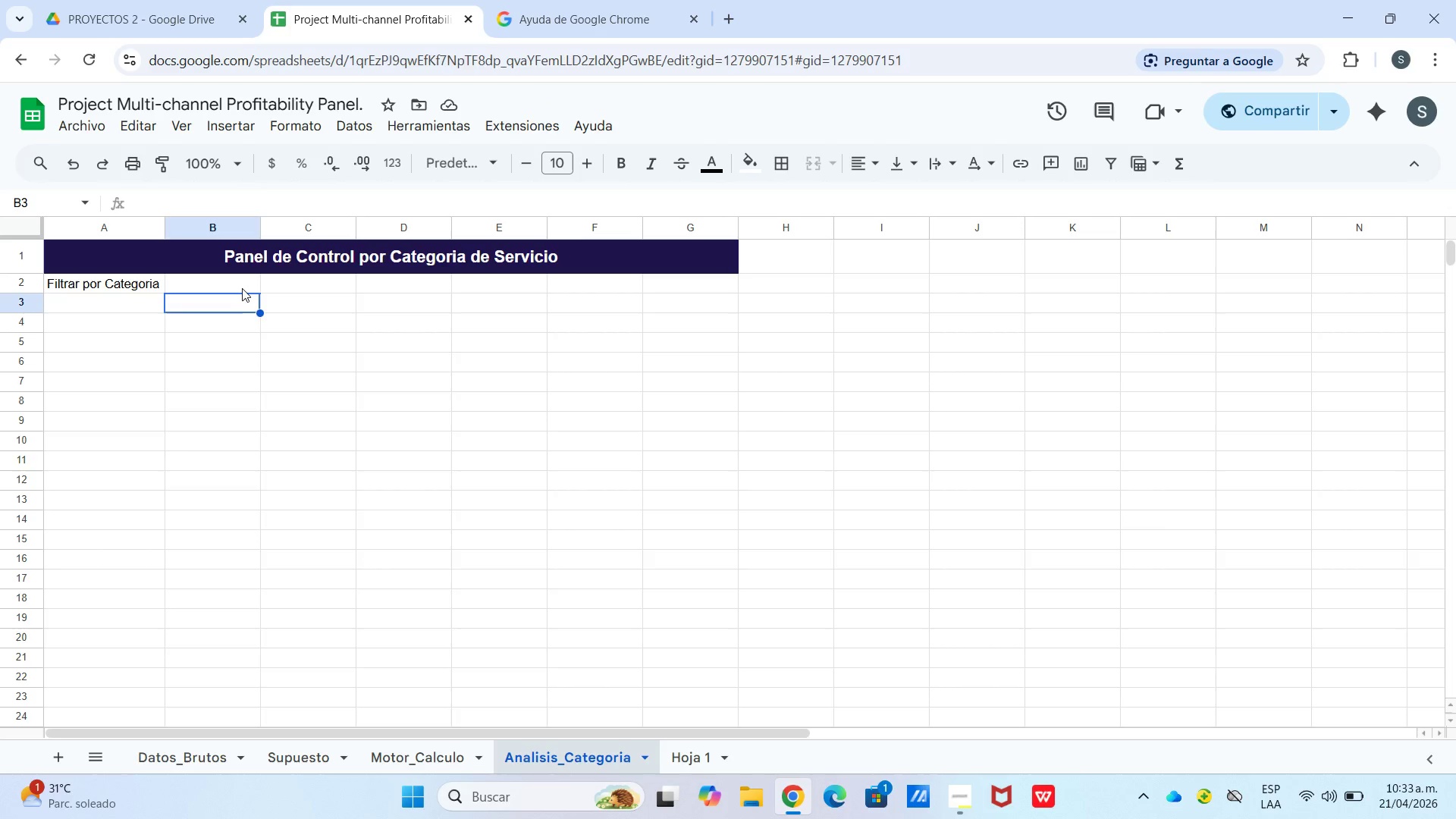 
left_click([242, 287])
 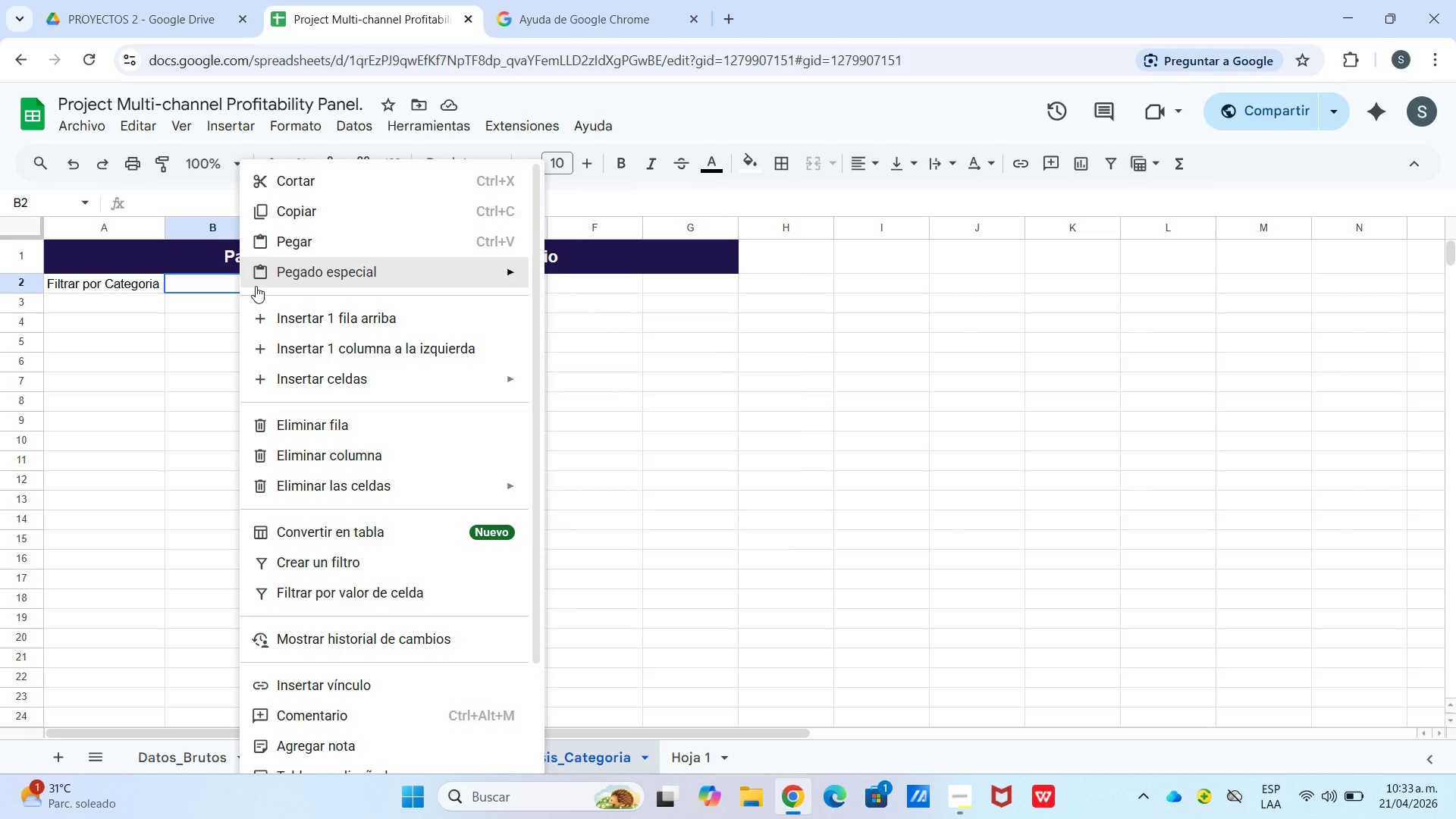 
left_click([346, 673])
 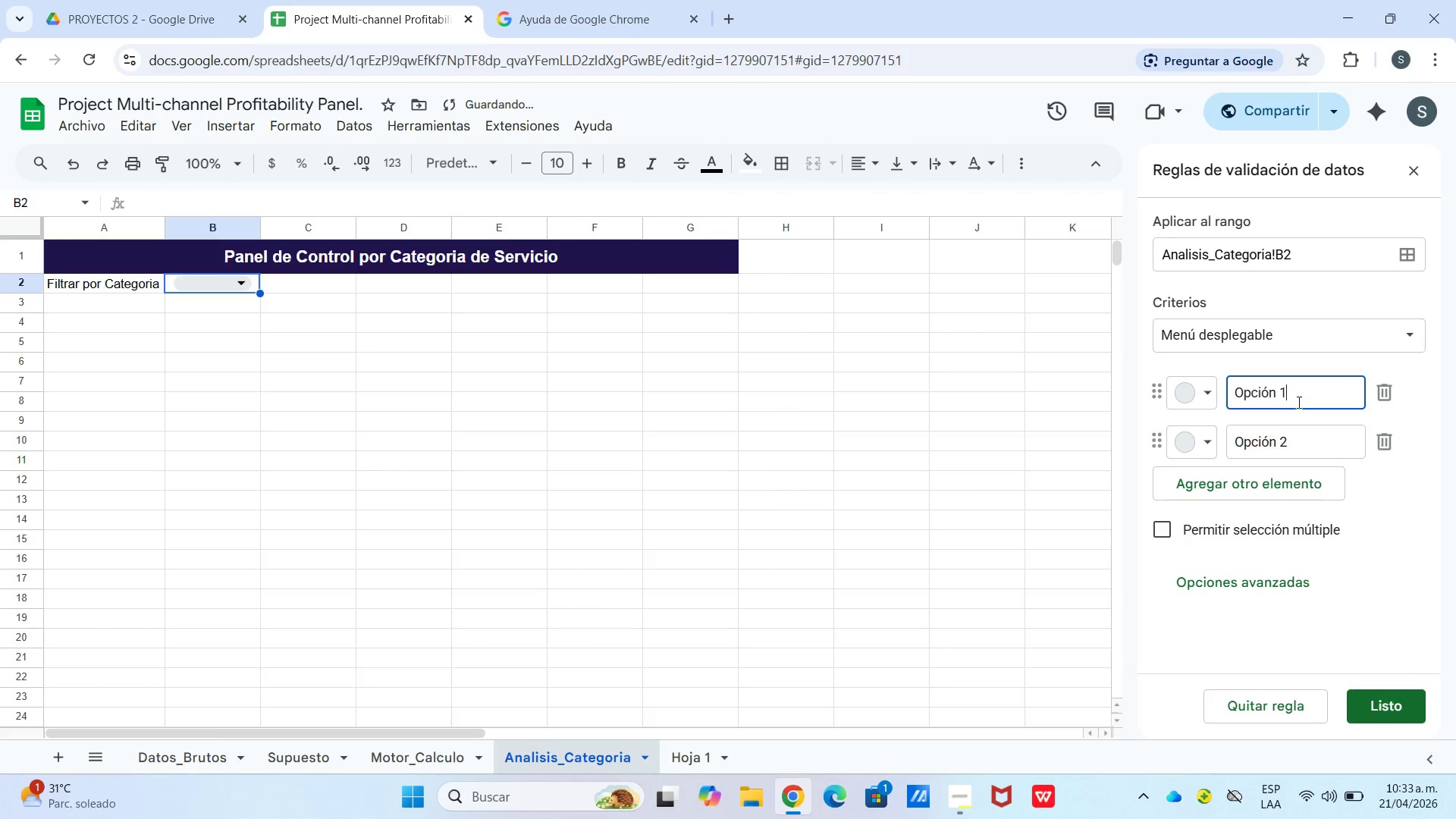 
scroll: coordinate [356, 598], scroll_direction: down, amount: 9.0
 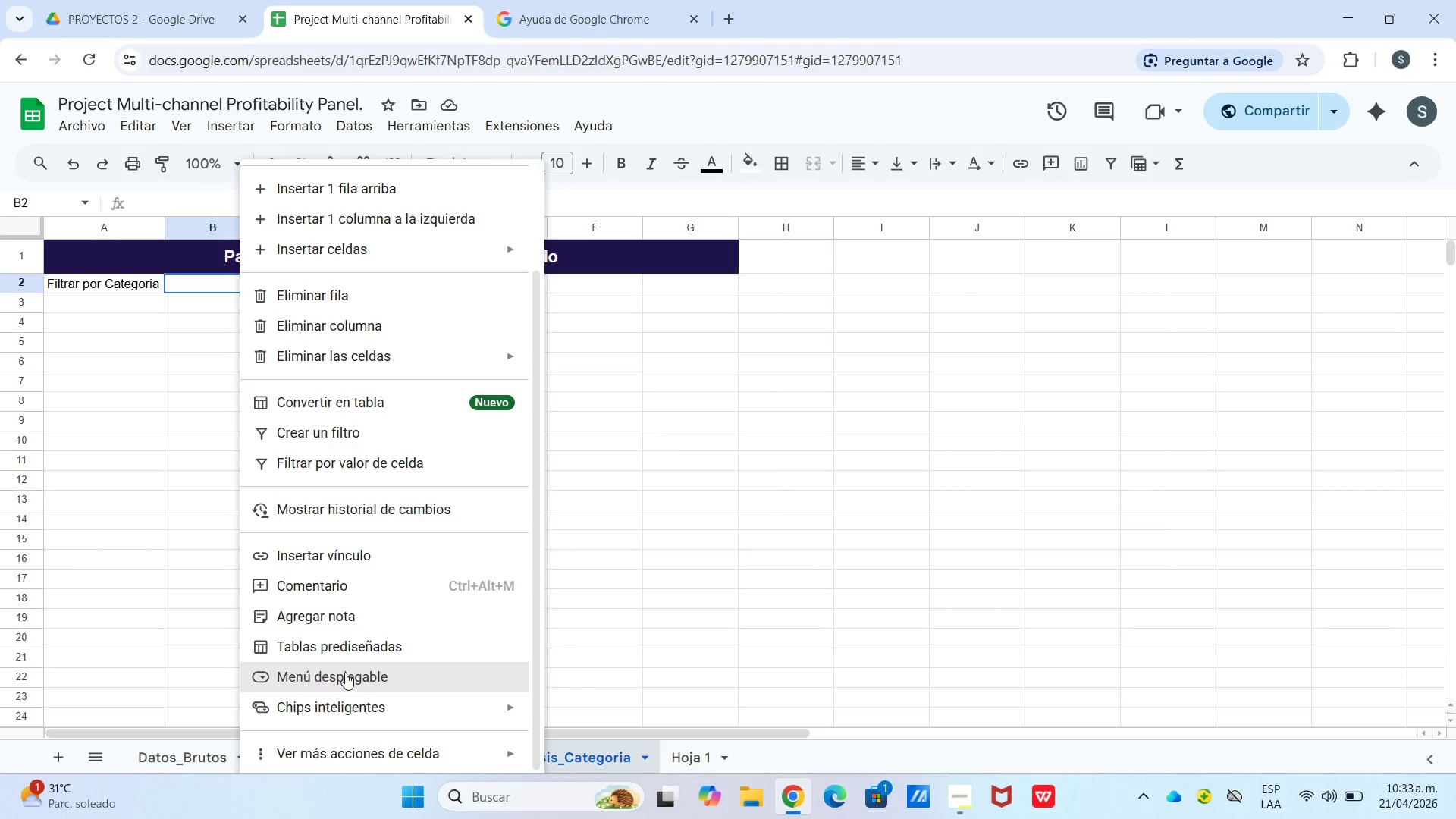 
left_click_drag(start_coordinate=[1298, 394], to_coordinate=[1227, 397])
 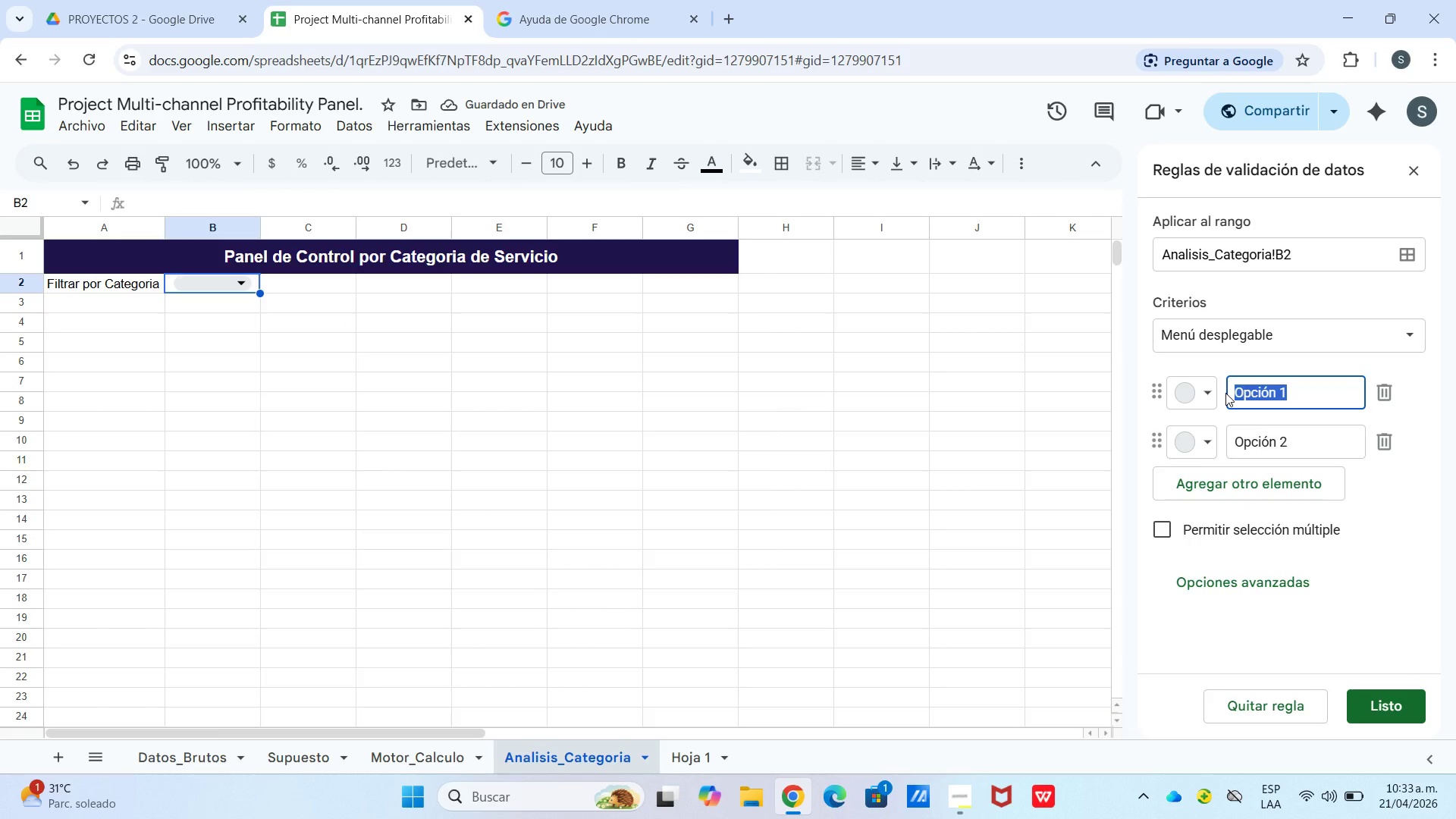 
type(Todas)
 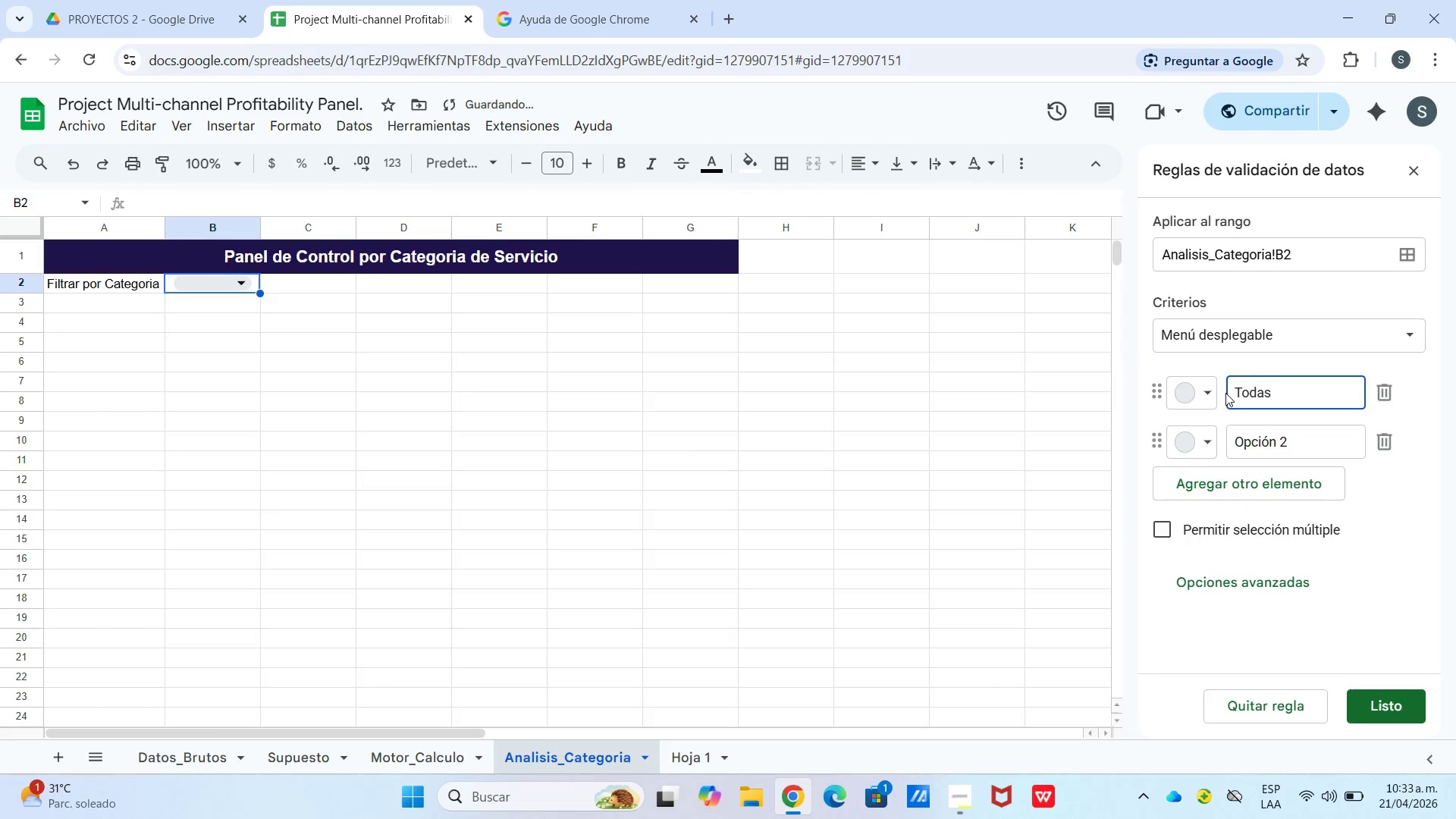 
key(Enter)
 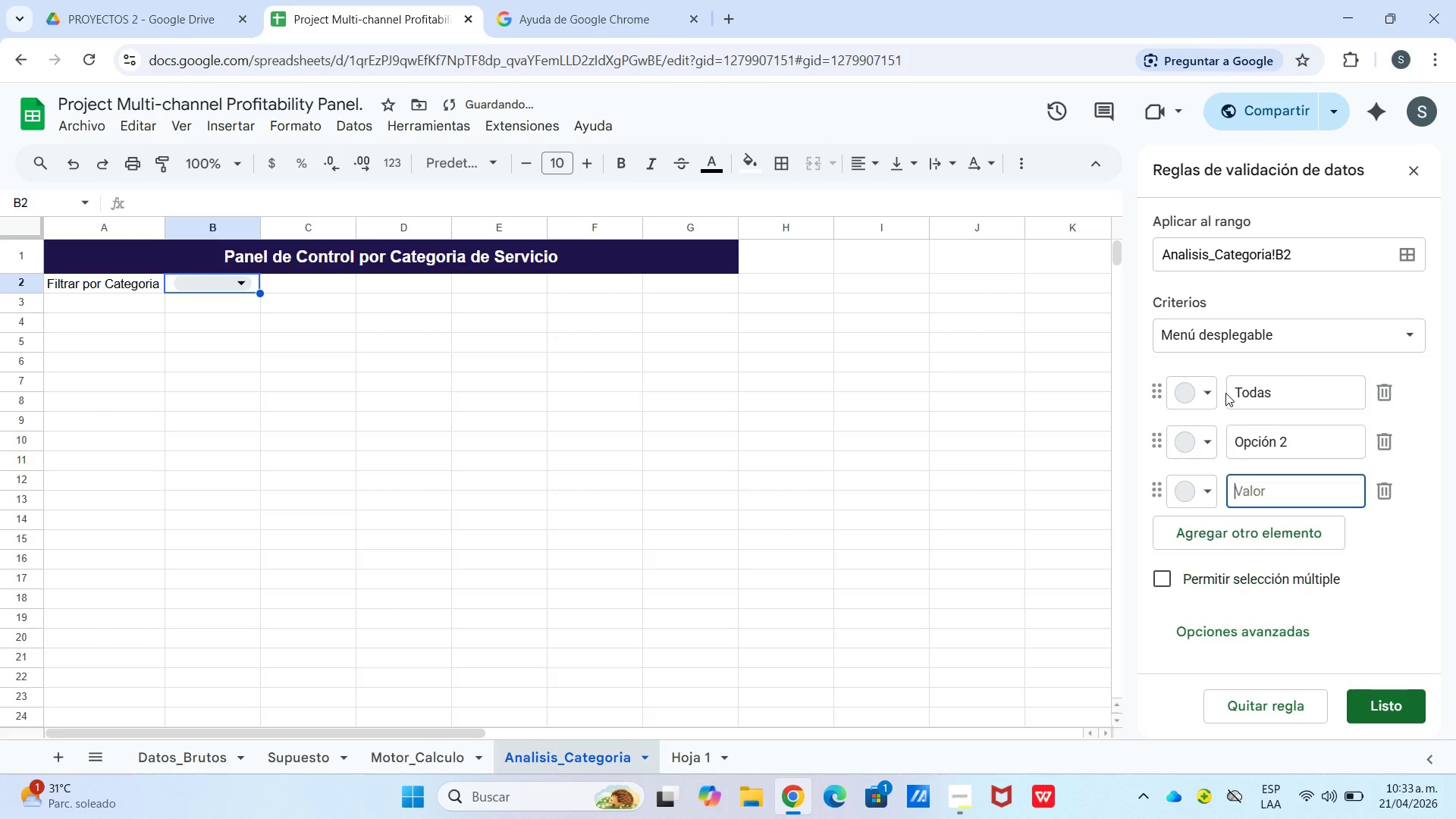 
key(Enter)
 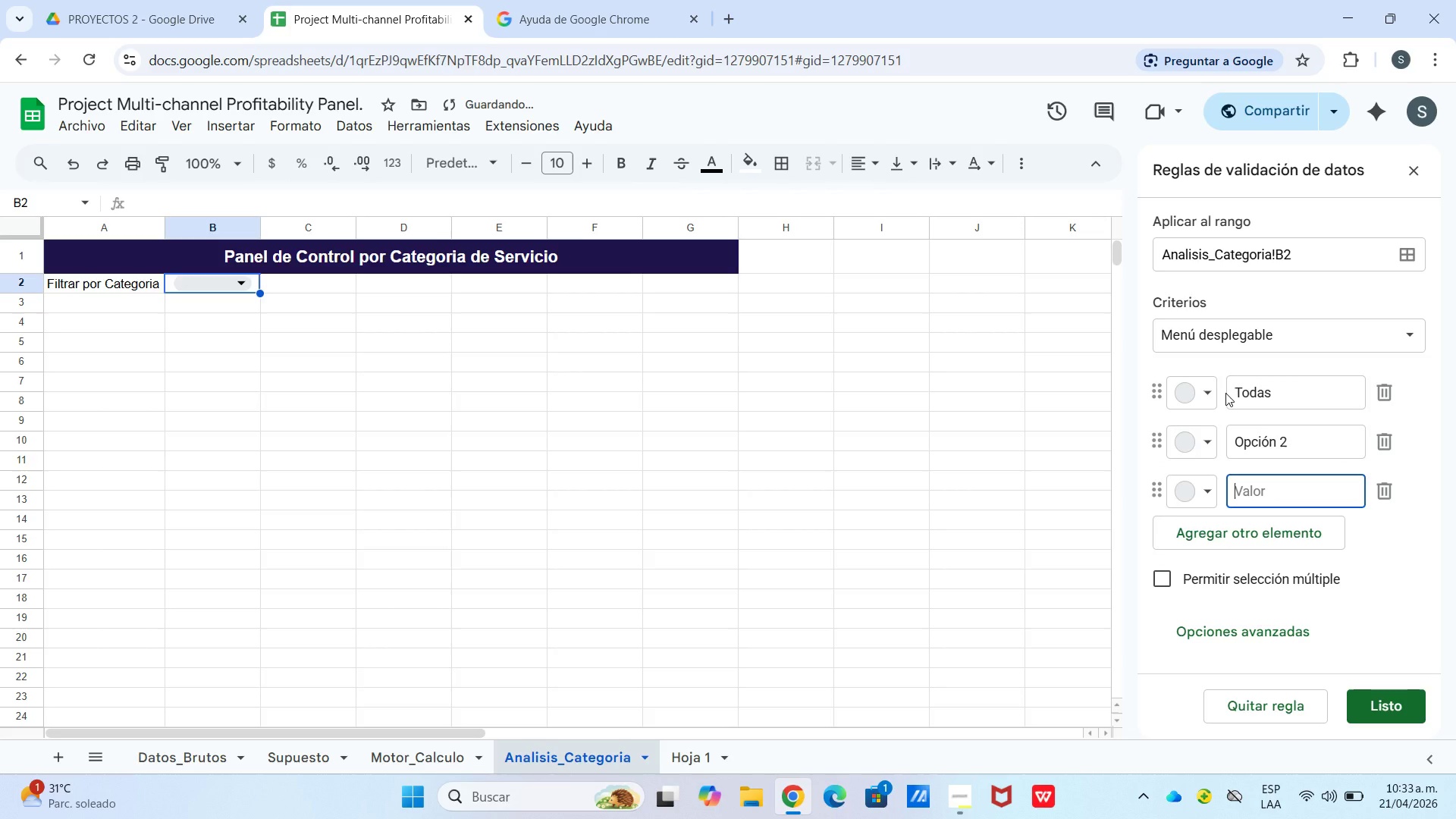 
key(ArrowUp)
 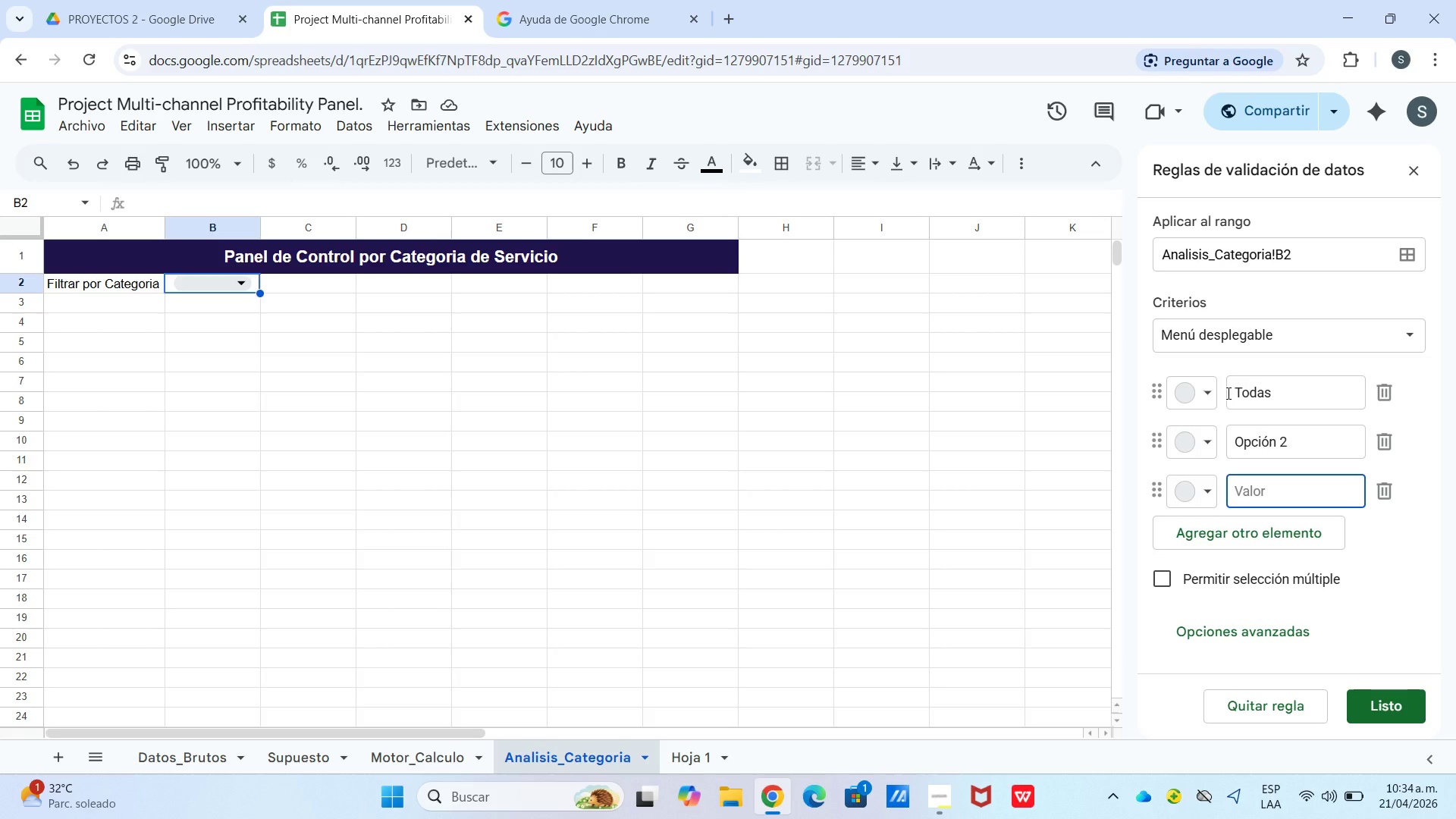 
wait(56.98)
 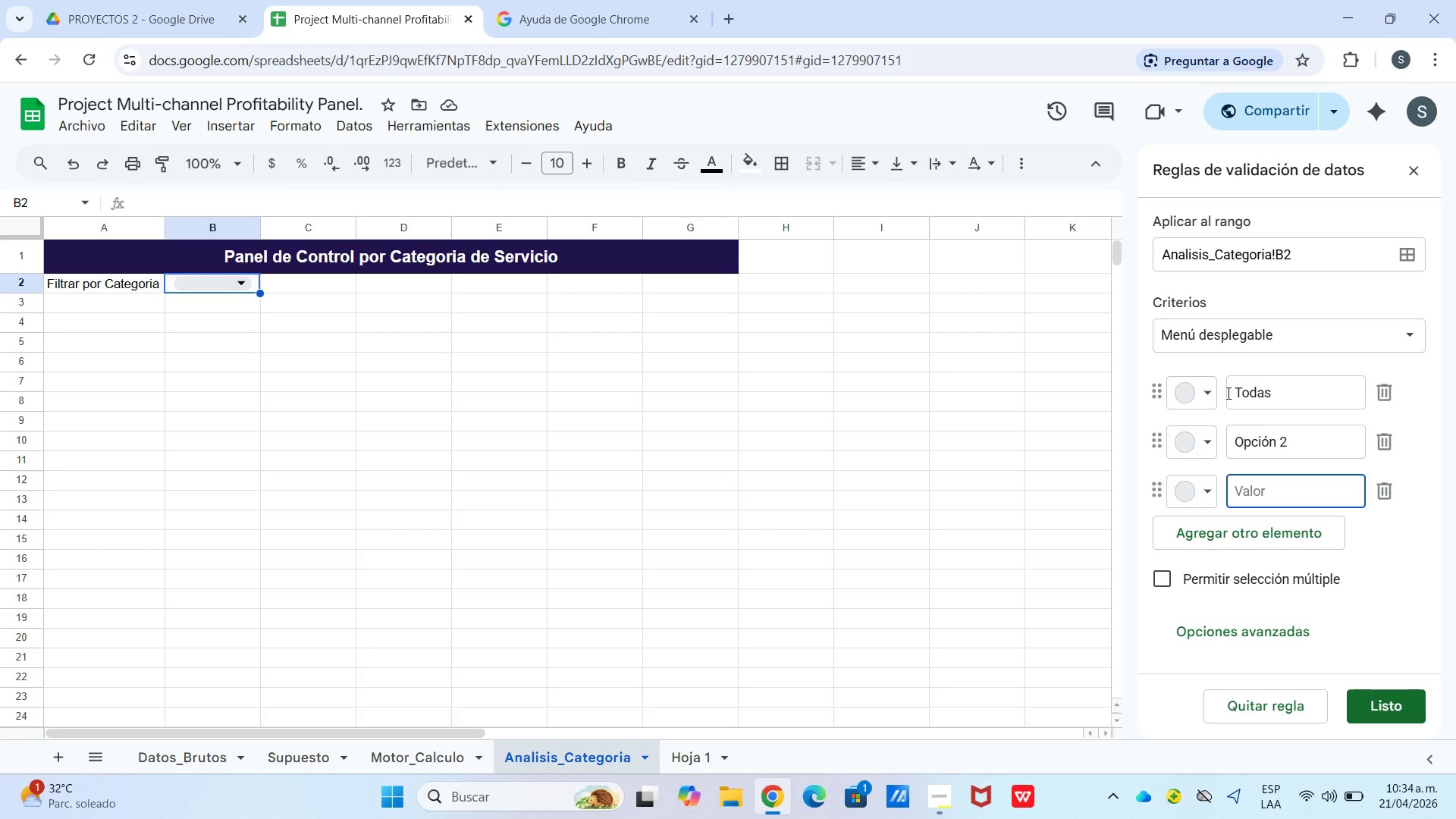 
left_click([1318, 428])
 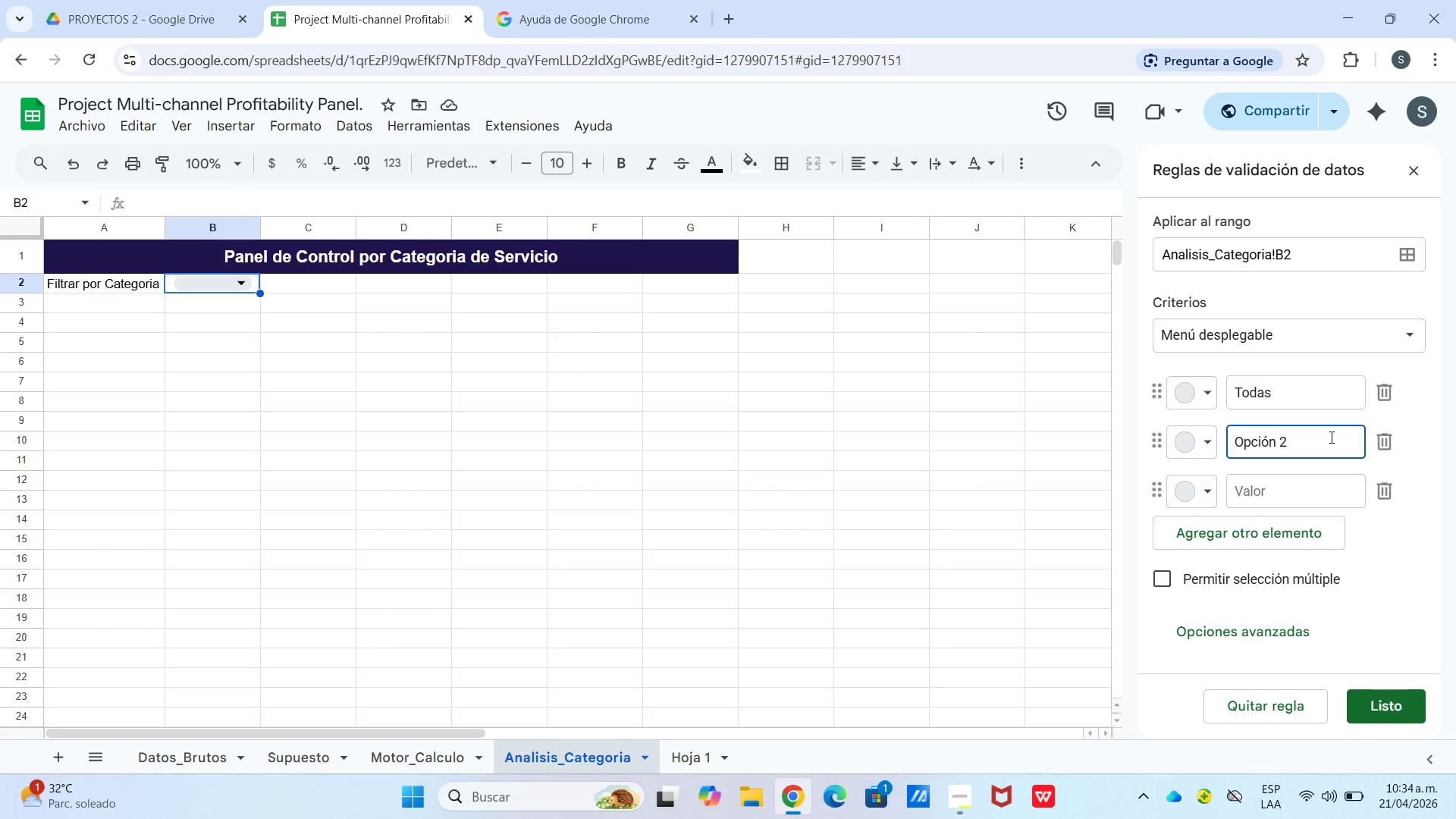 
left_click_drag(start_coordinate=[1330, 439], to_coordinate=[1194, 456])
 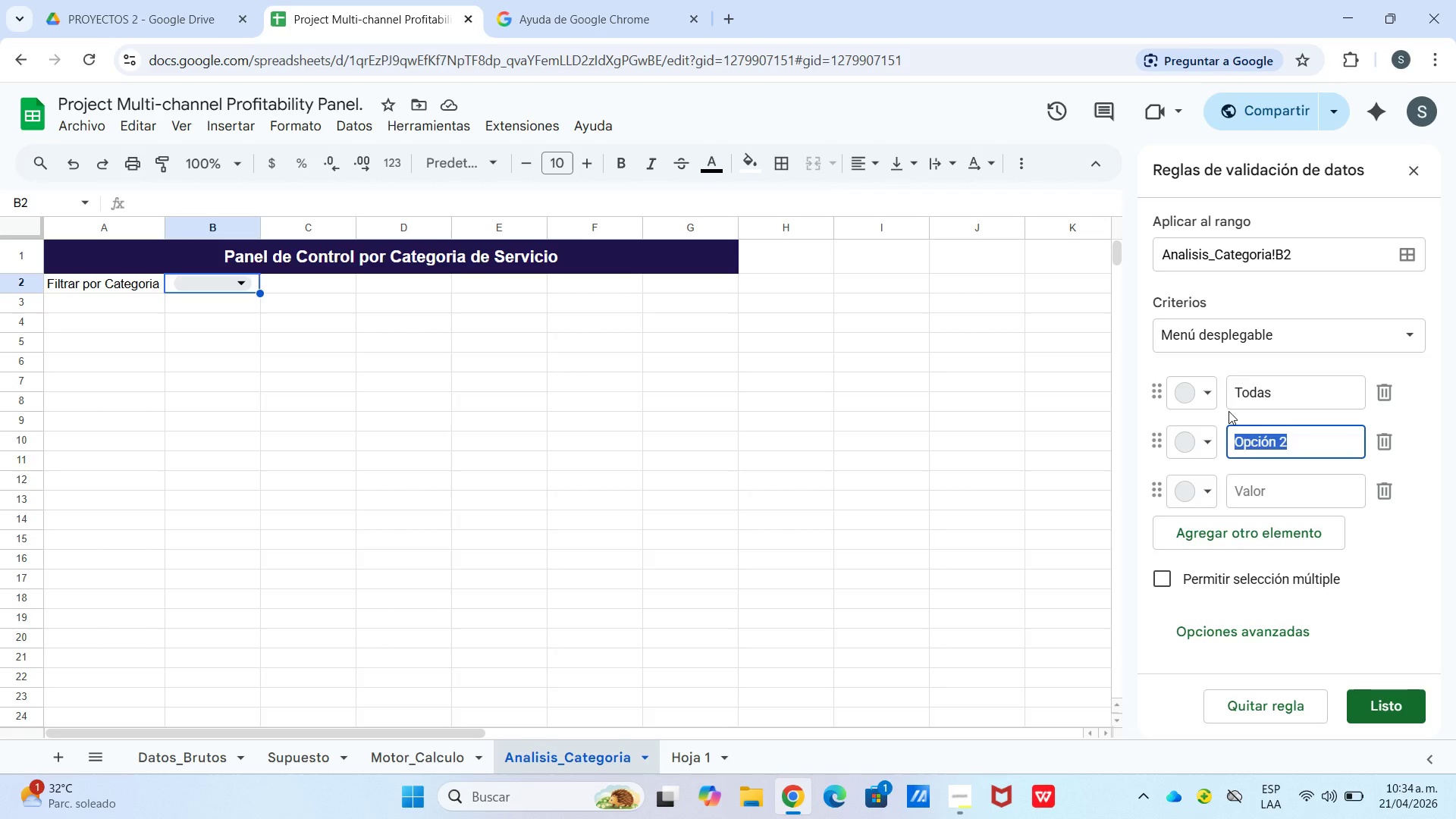 
key(Backspace)
 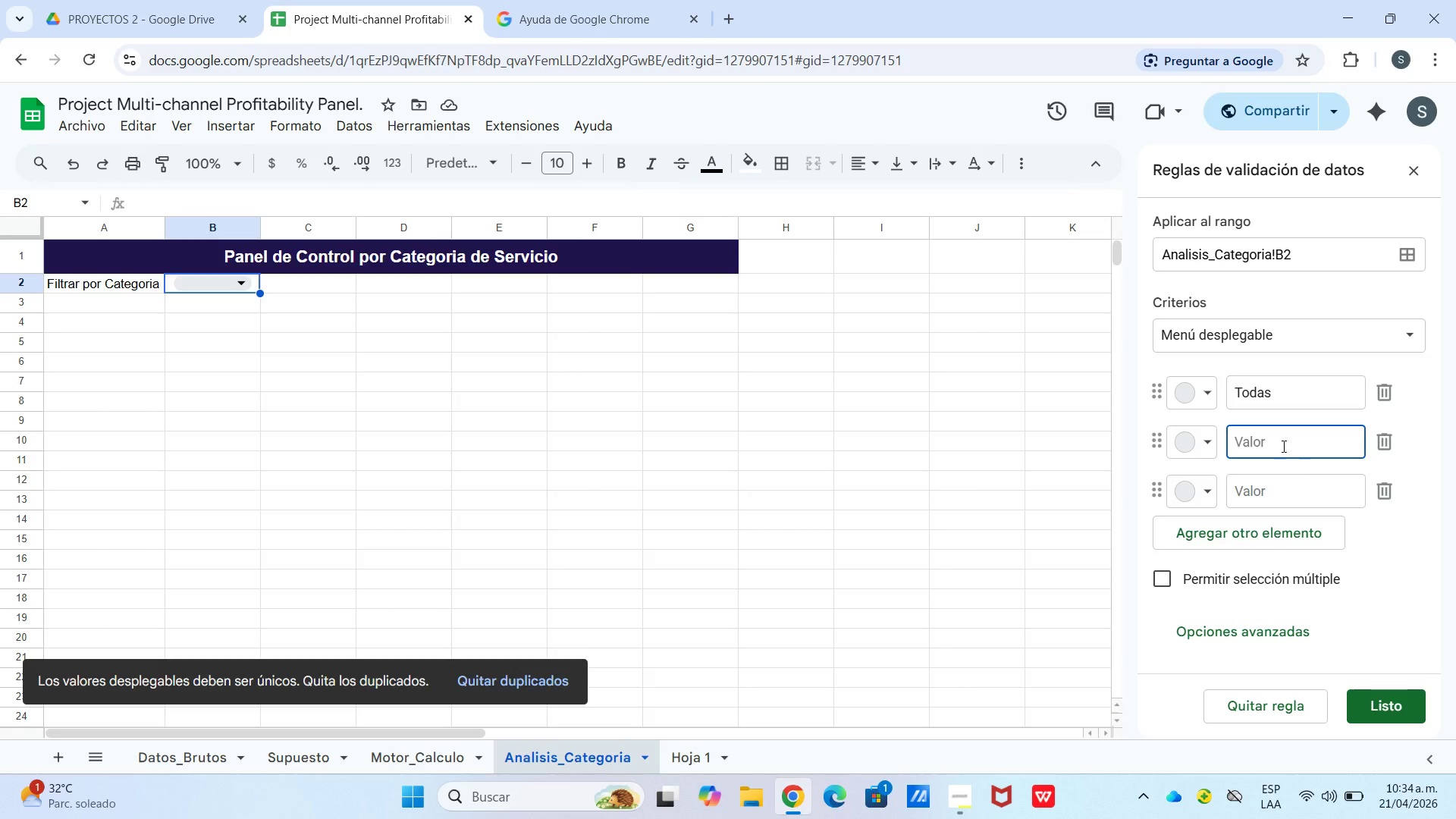 
double_click([1275, 435])
 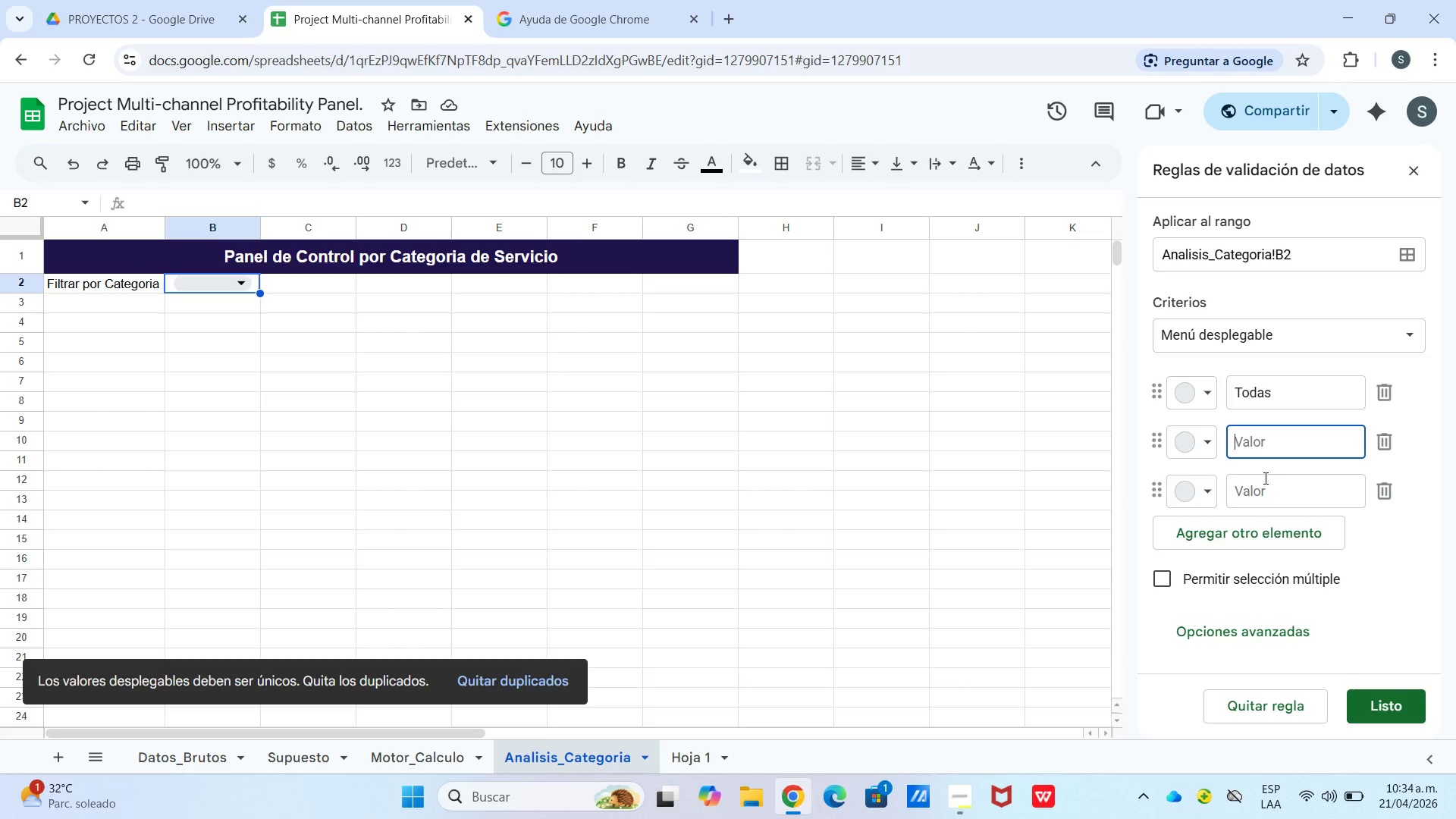 
left_click([1267, 486])
 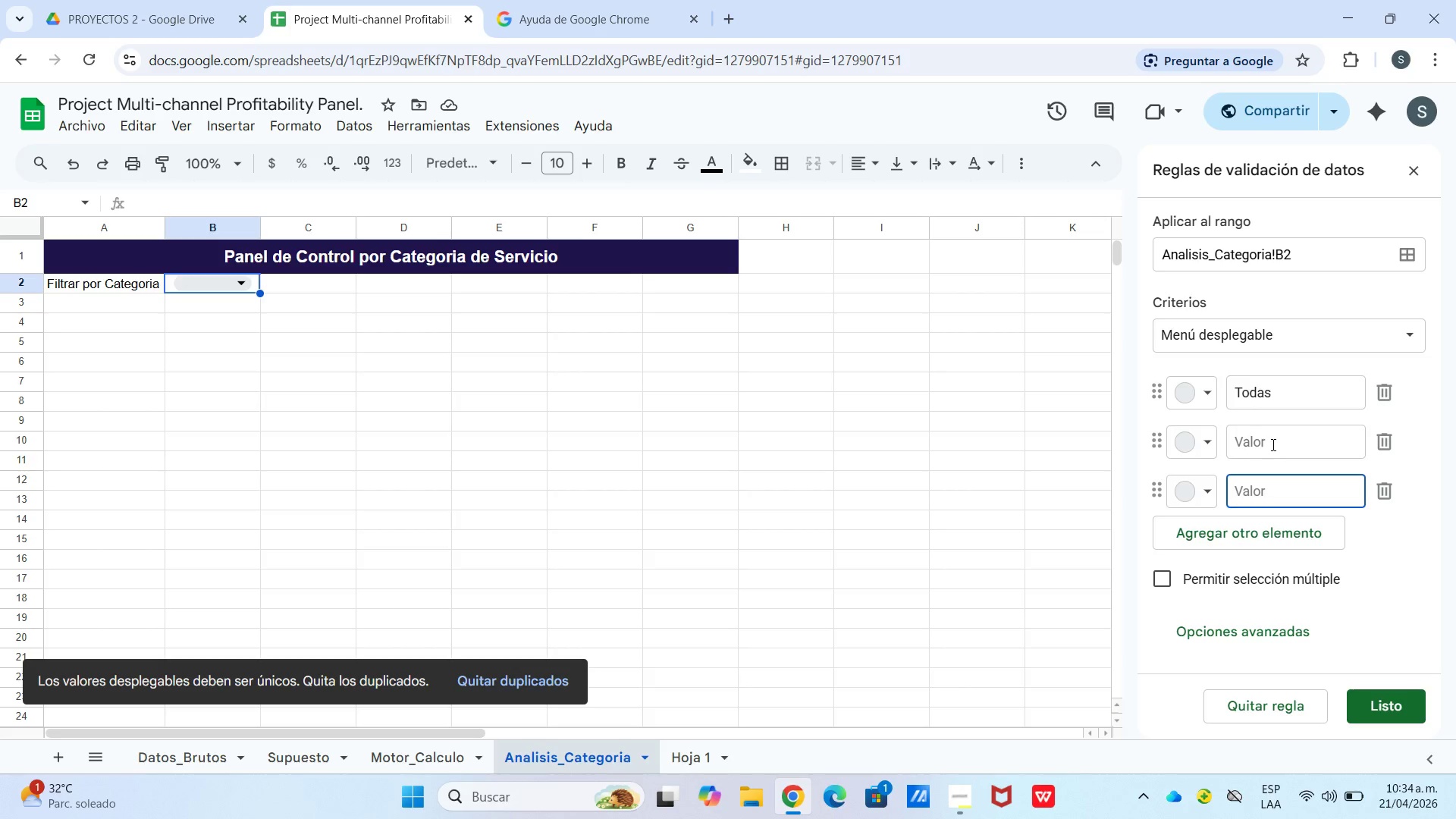 
left_click([1272, 444])
 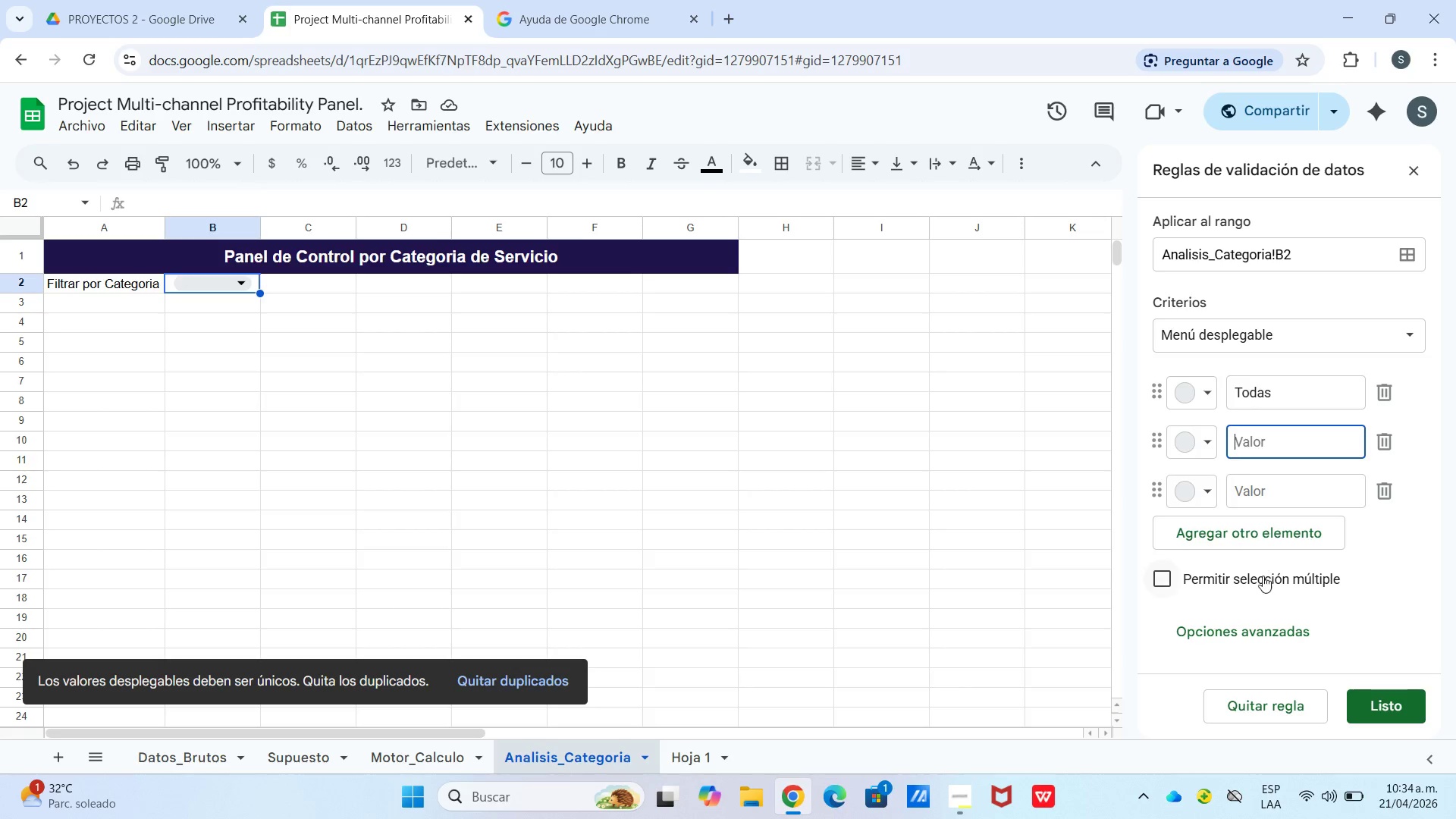 
left_click([1238, 630])
 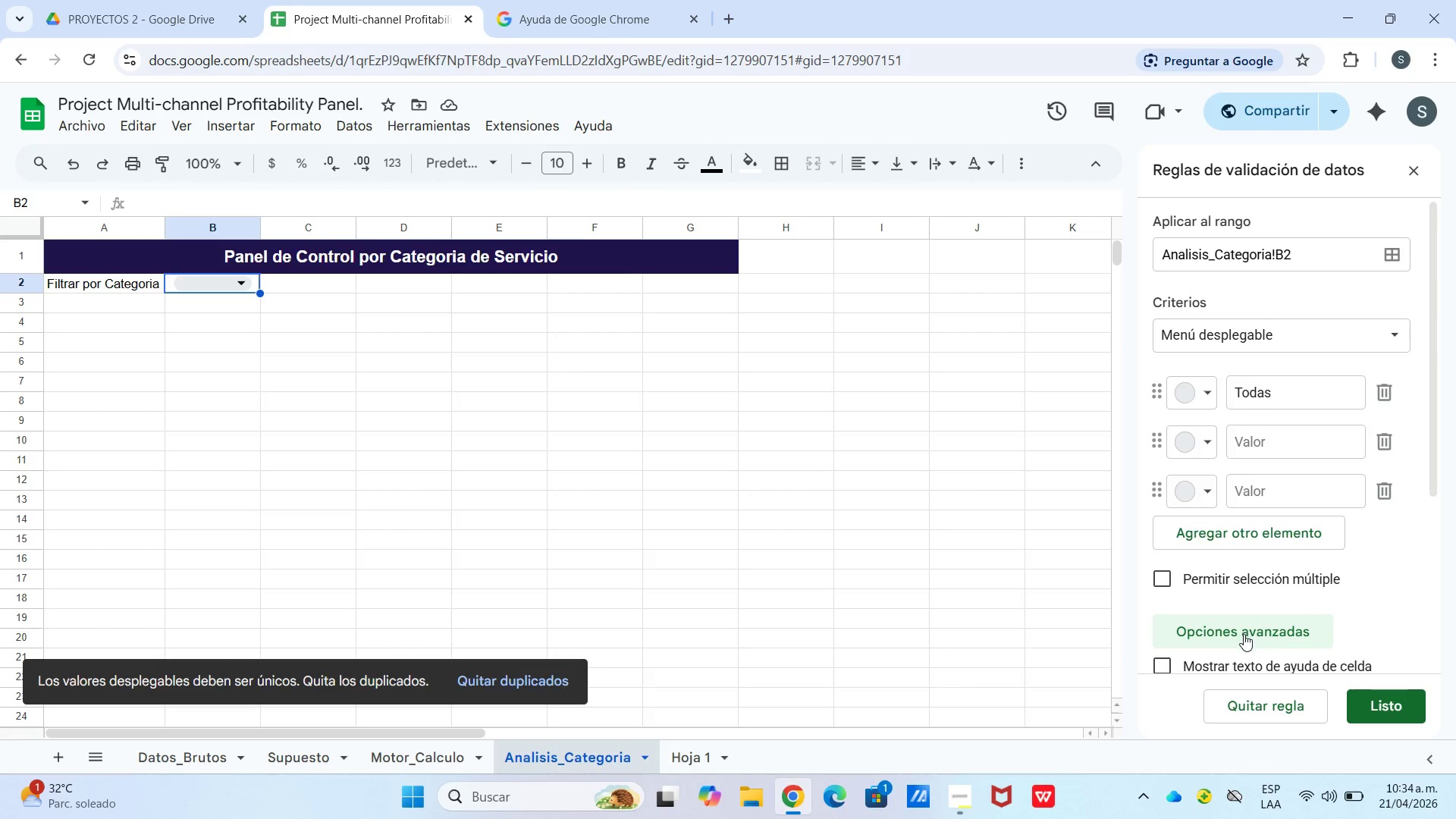 
scroll: coordinate [1247, 640], scroll_direction: down, amount: 3.0
 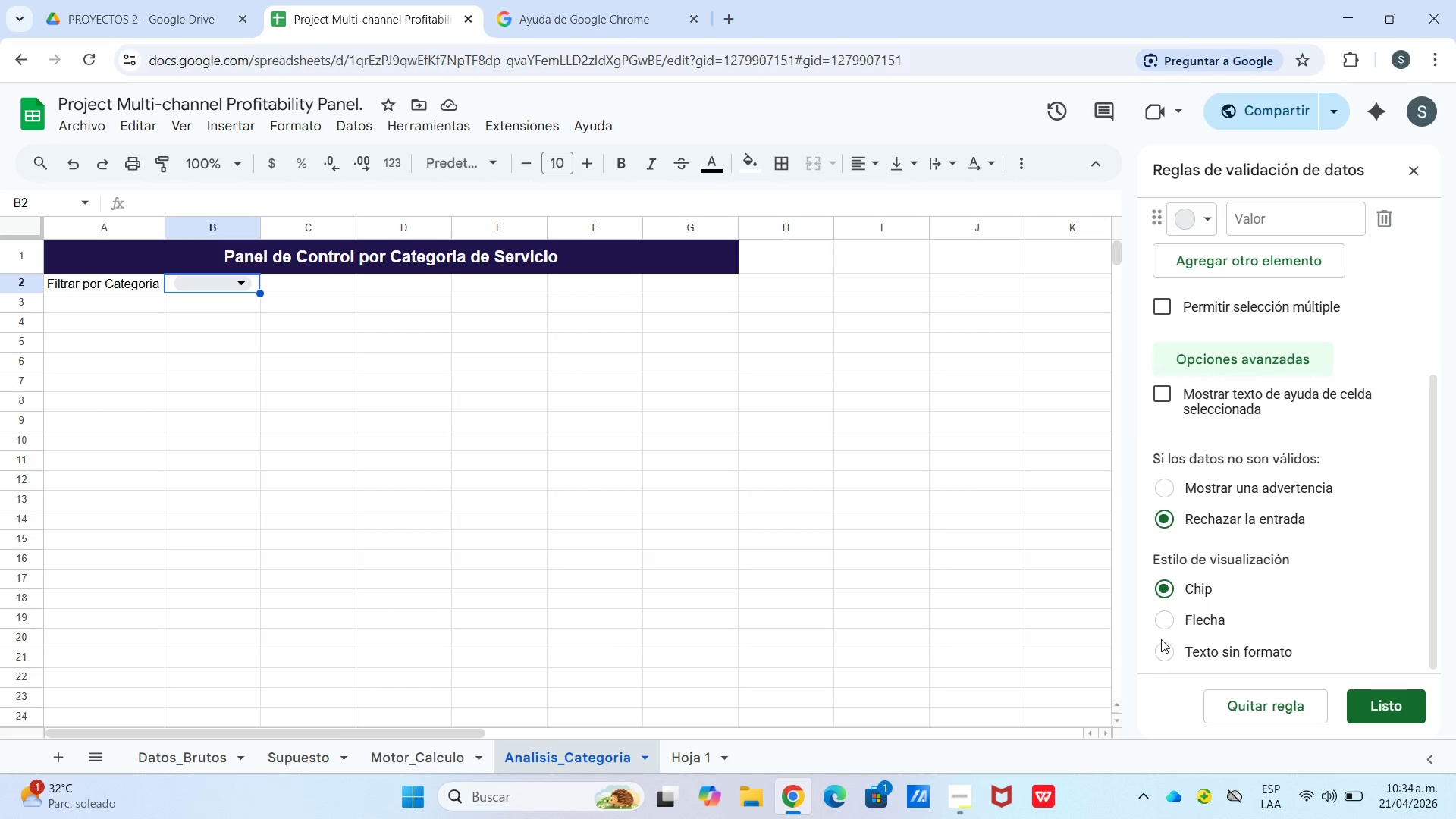 
left_click([1177, 619])
 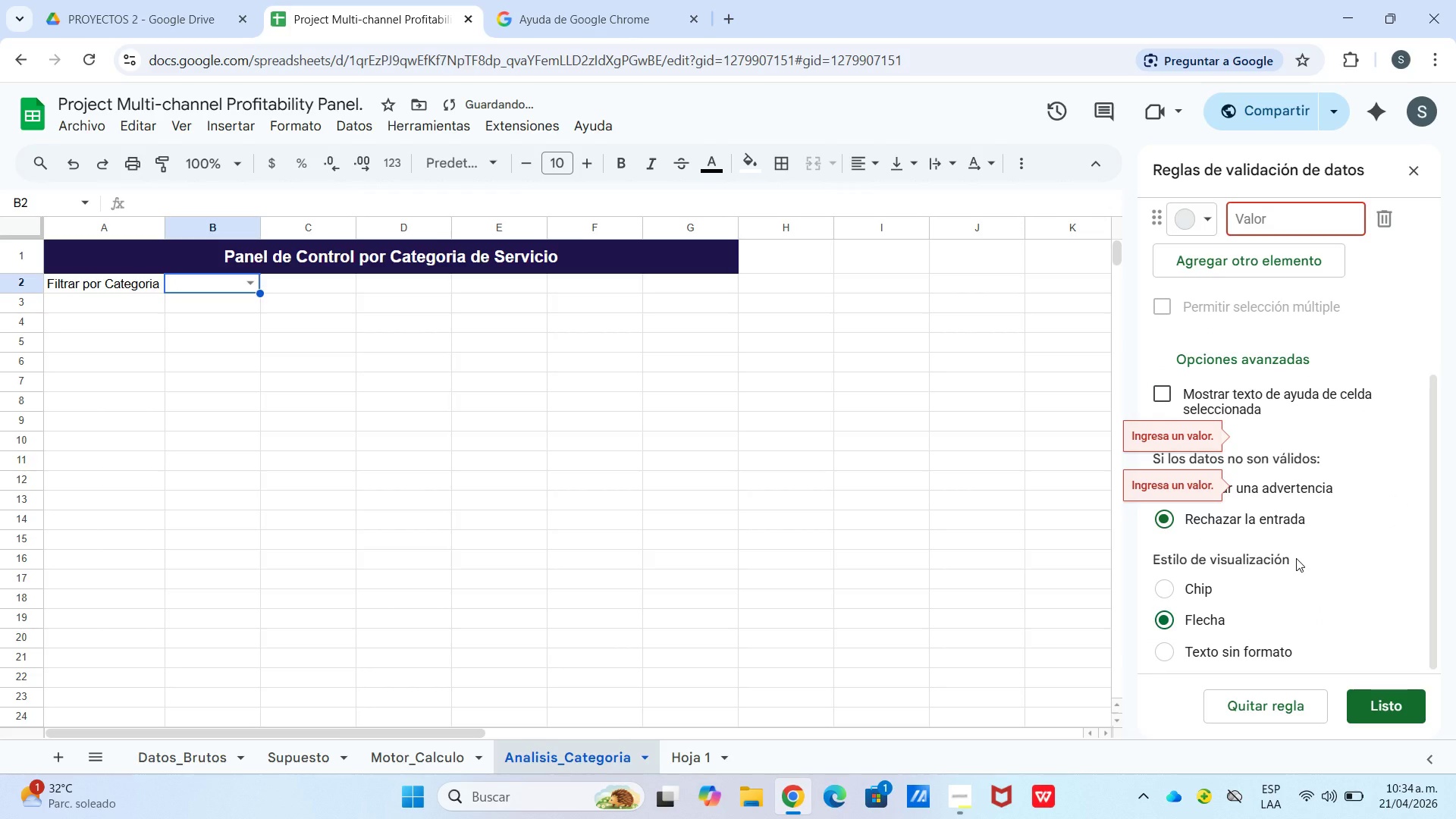 
left_click([1299, 560])
 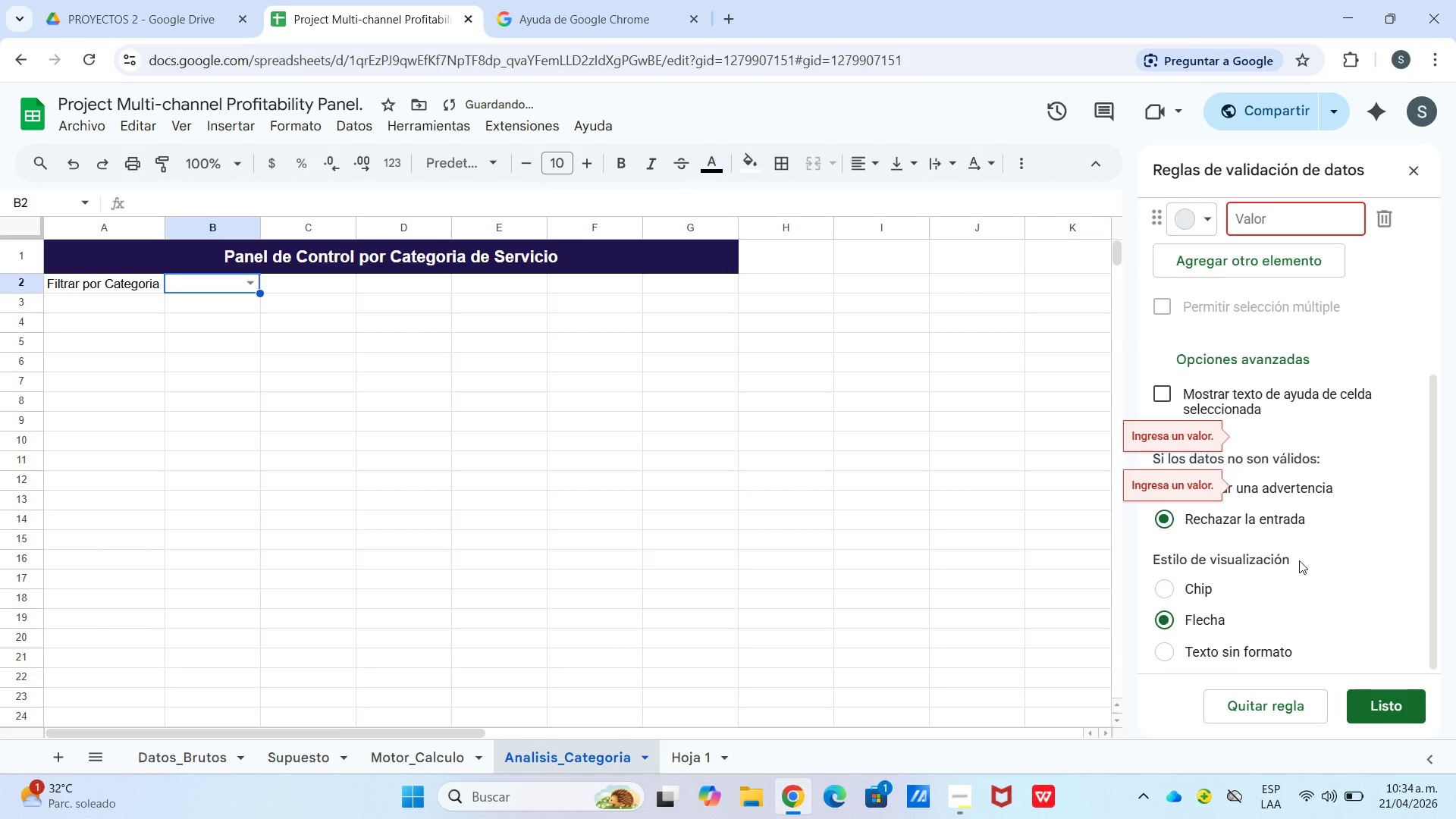 
scroll: coordinate [1299, 560], scroll_direction: up, amount: 4.0
 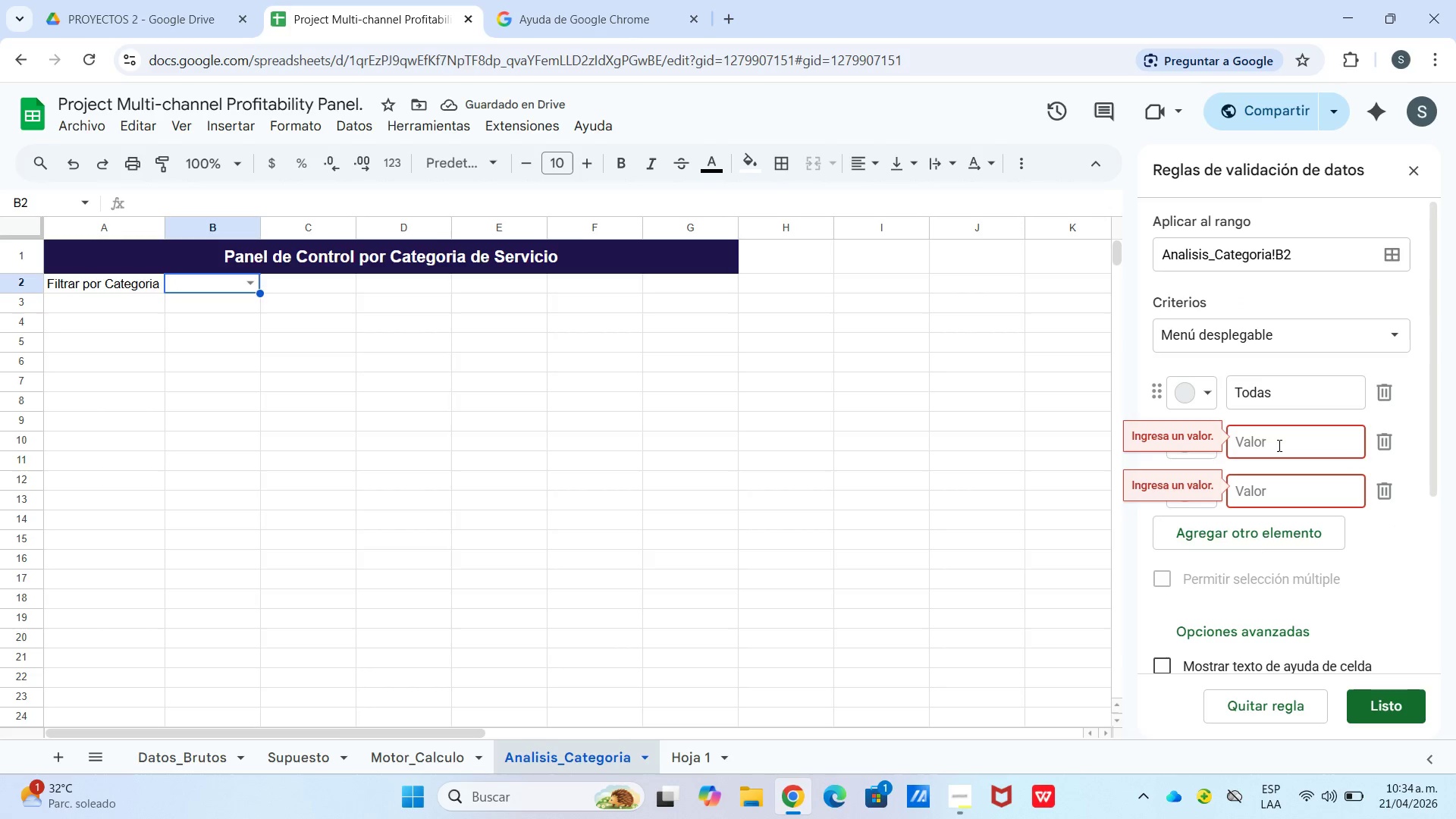 
left_click([1278, 445])
 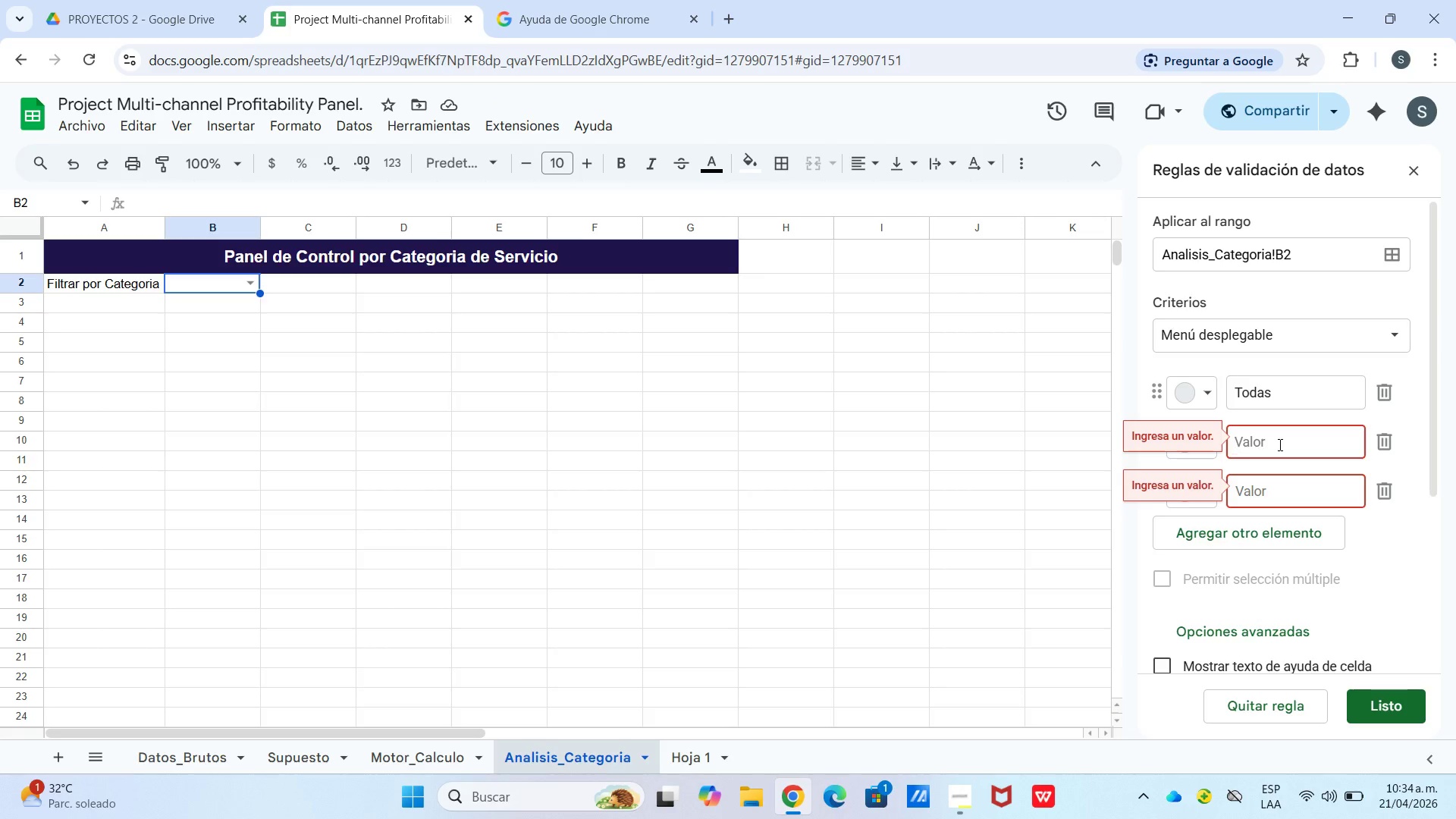 
wait(11.14)
 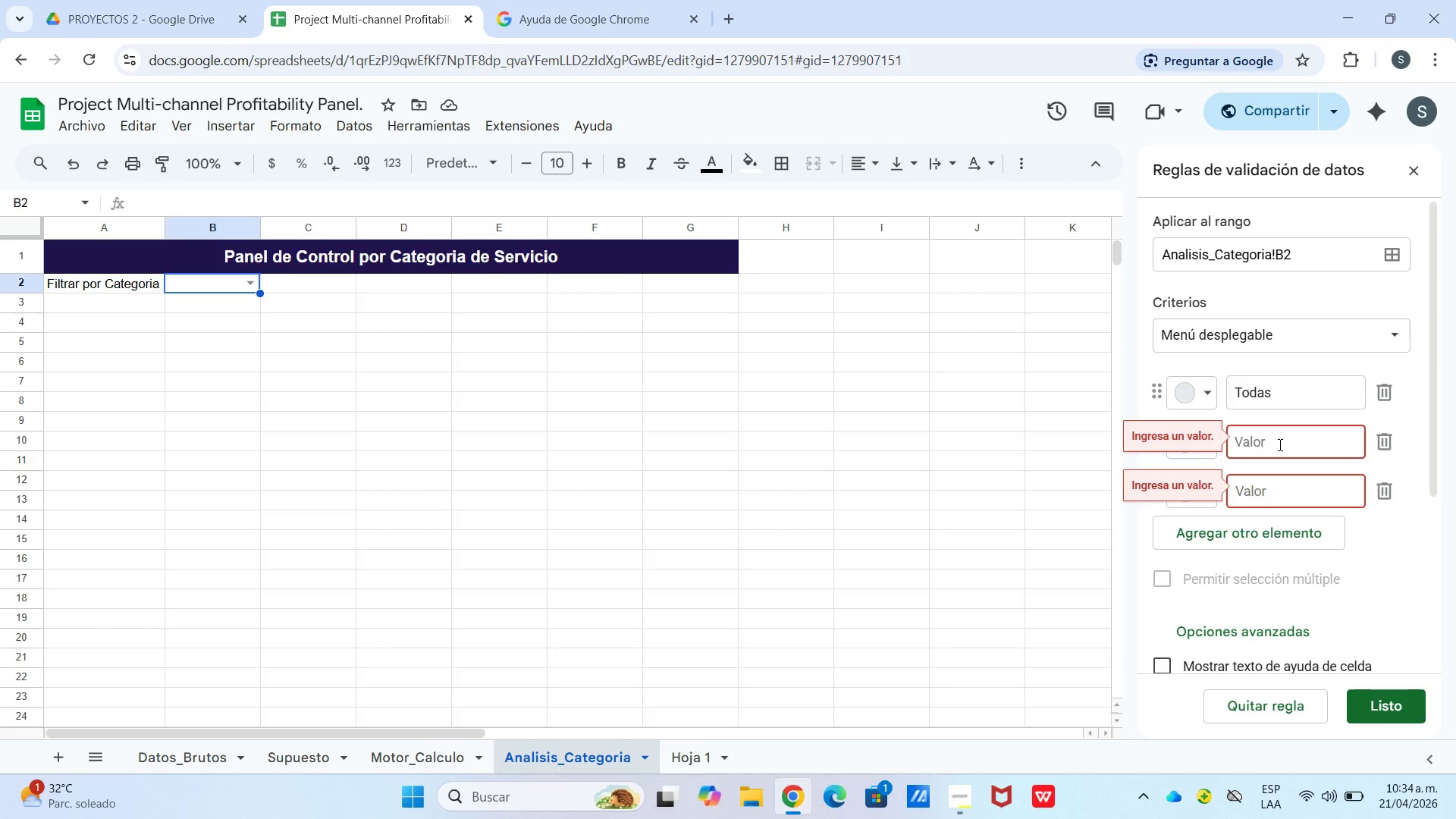 
type(Boda)
 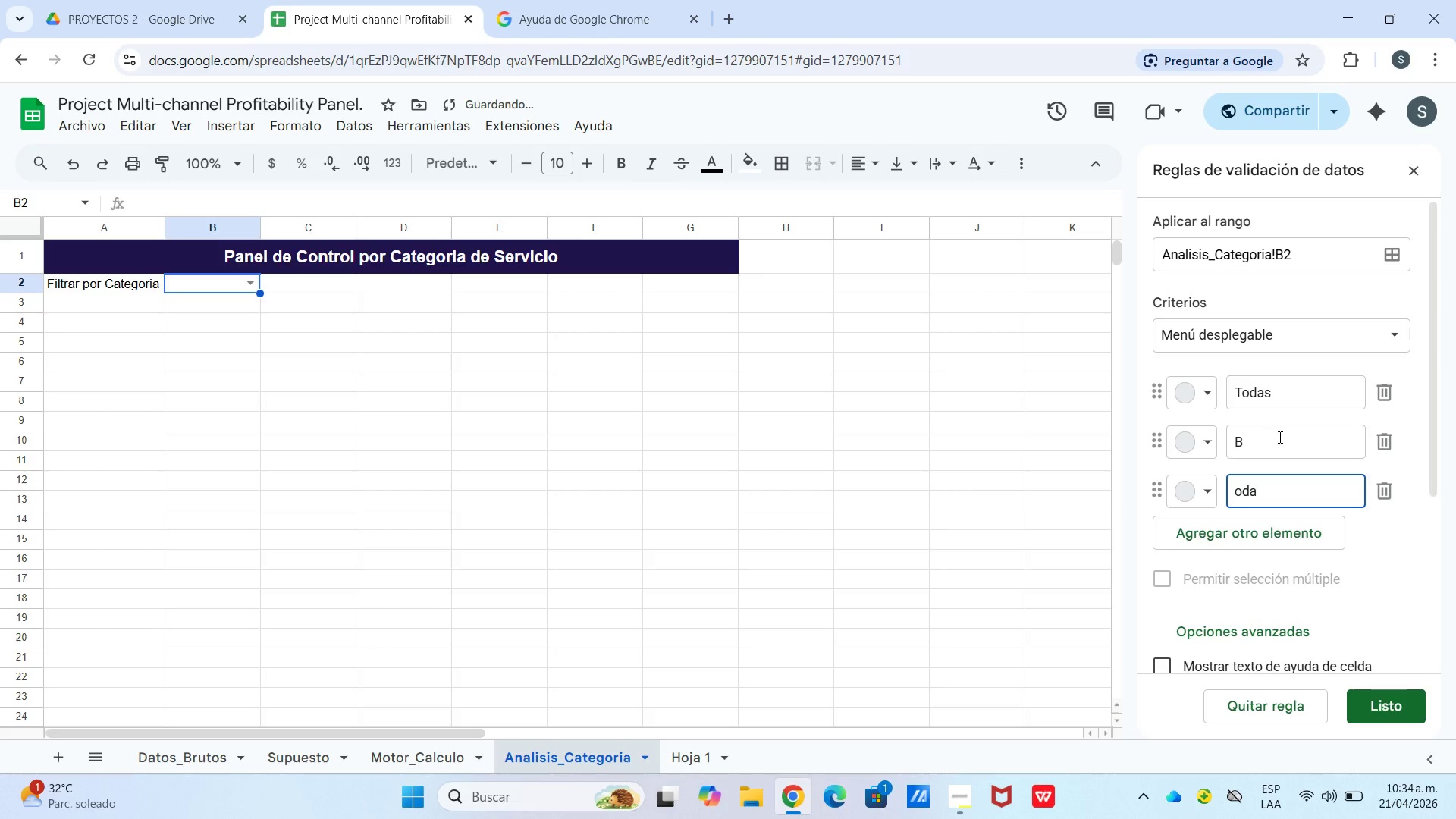 
left_click([1286, 451])
 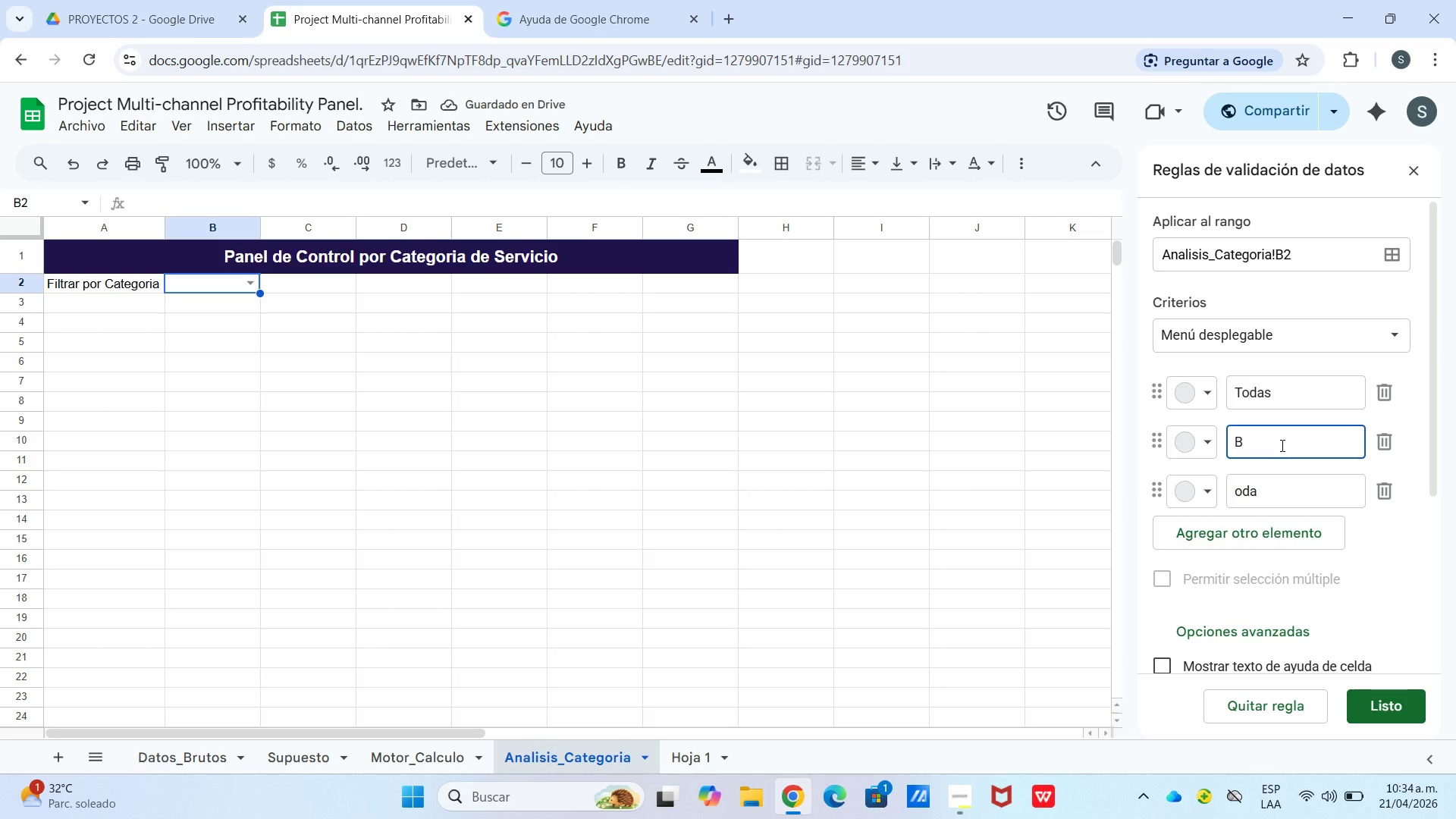 
type(oda)
 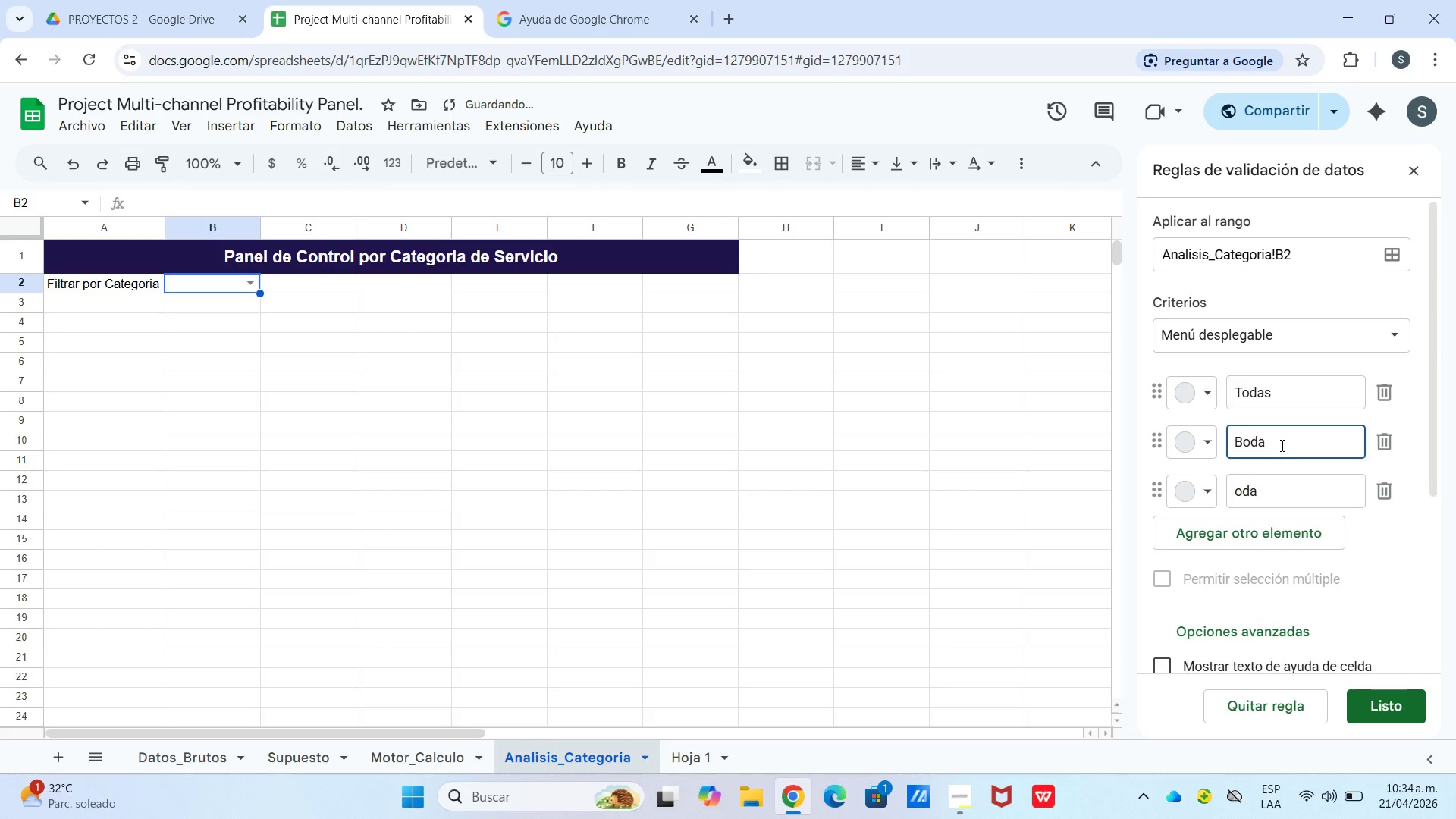 
key(Enter)
 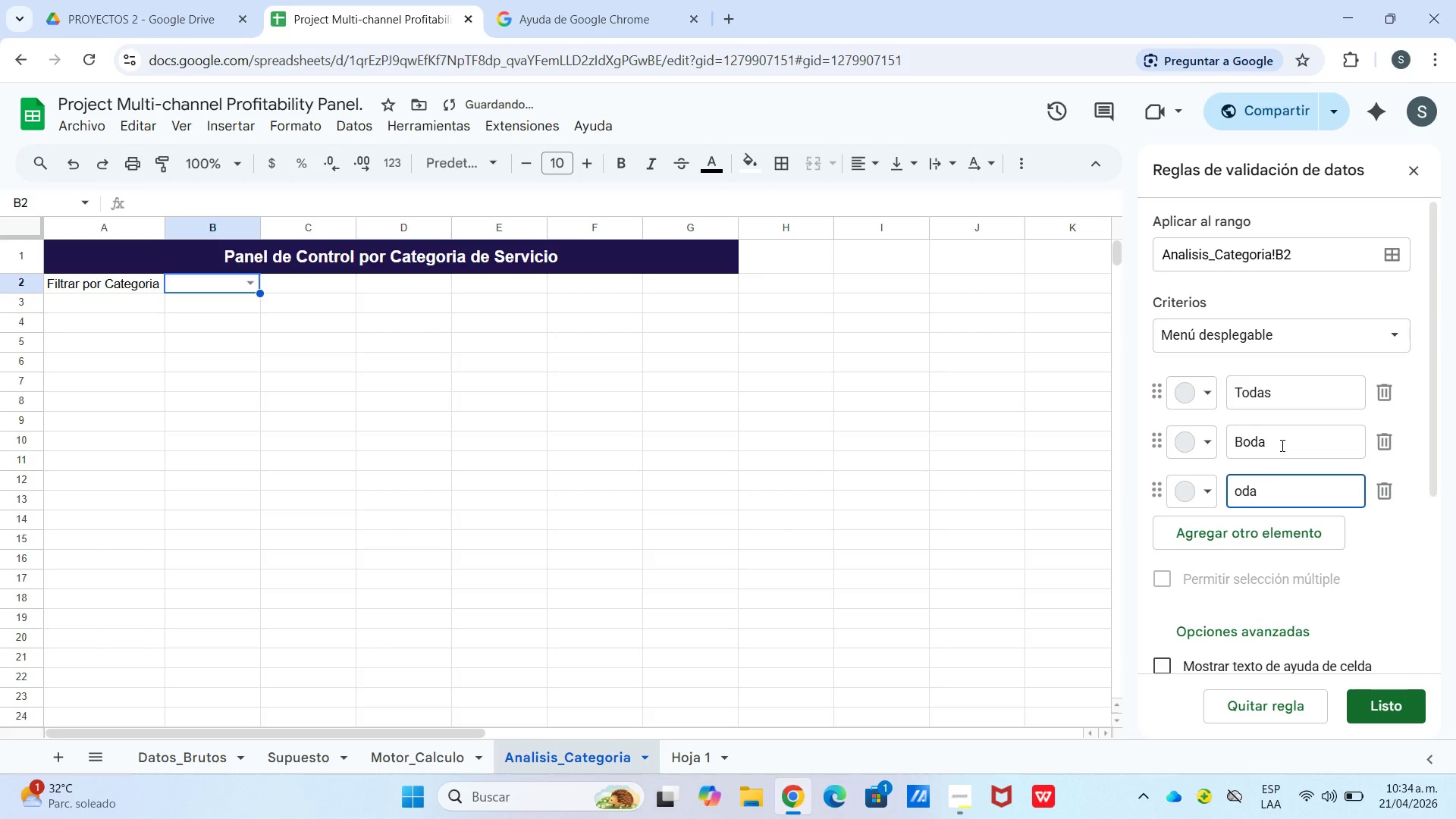 
hold_key(key=Backspace, duration=0.91)
 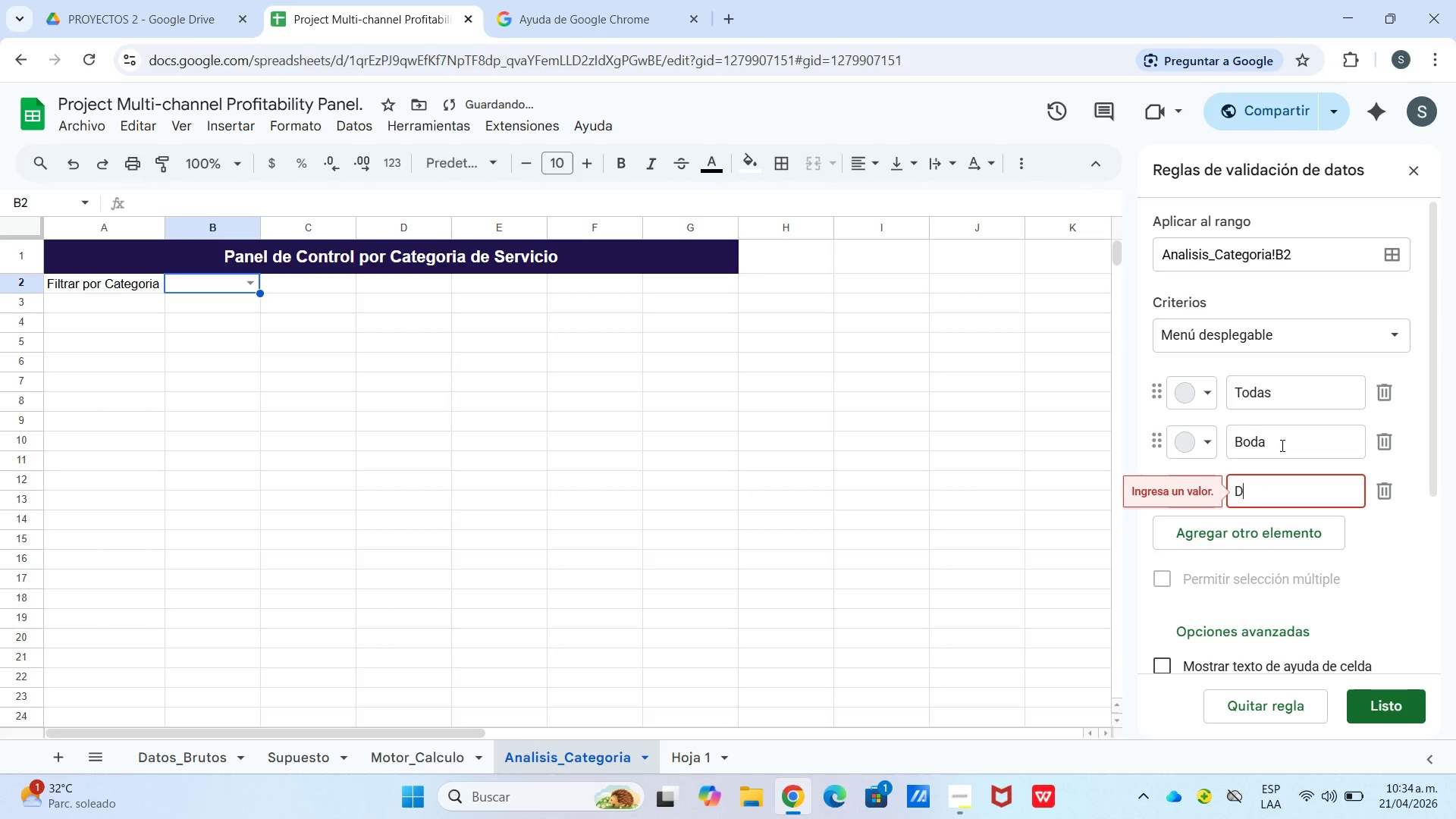 
type(Dron)
 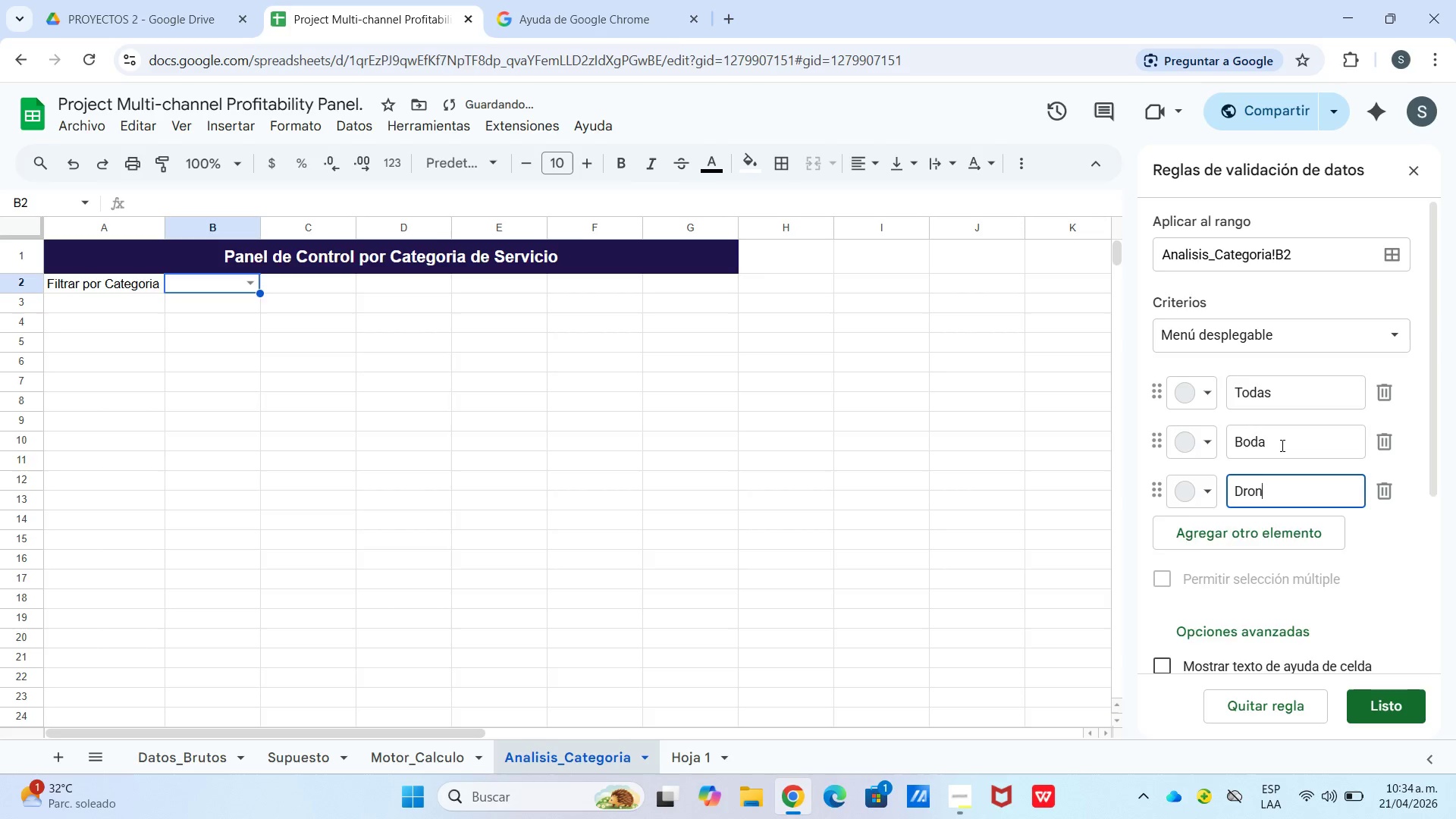 
key(Enter)
 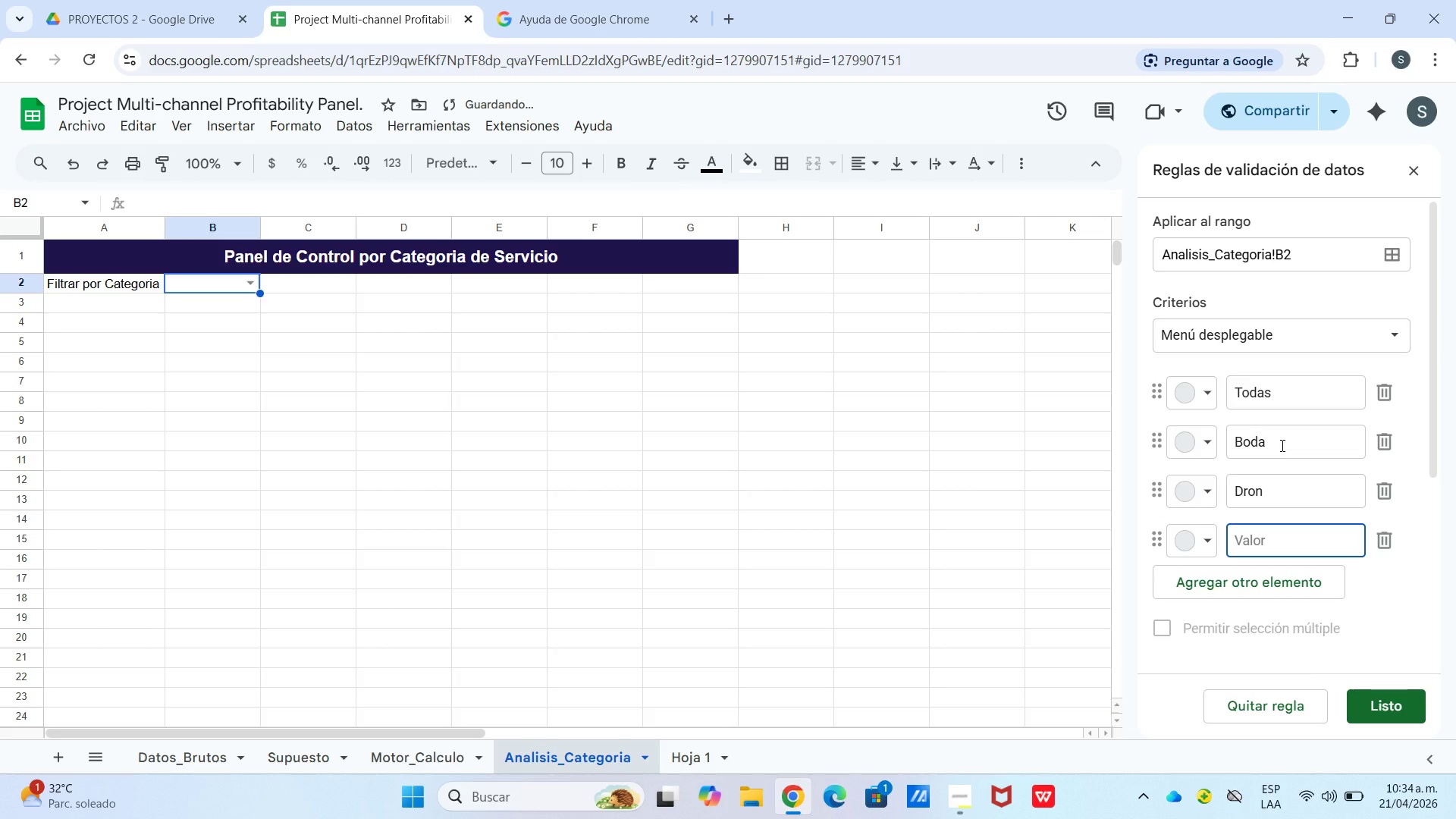 
type(Producto)
 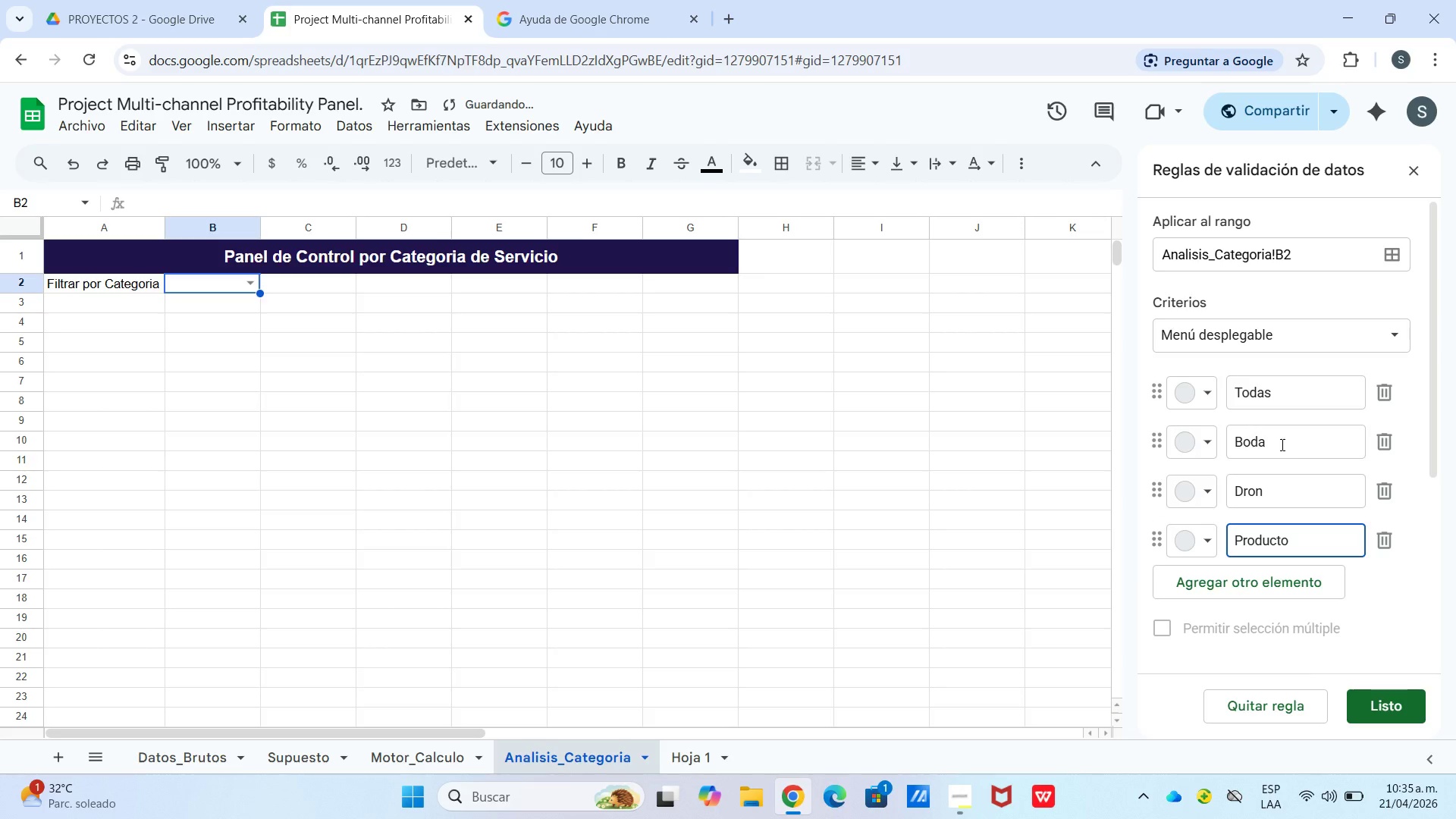 
key(Enter)
 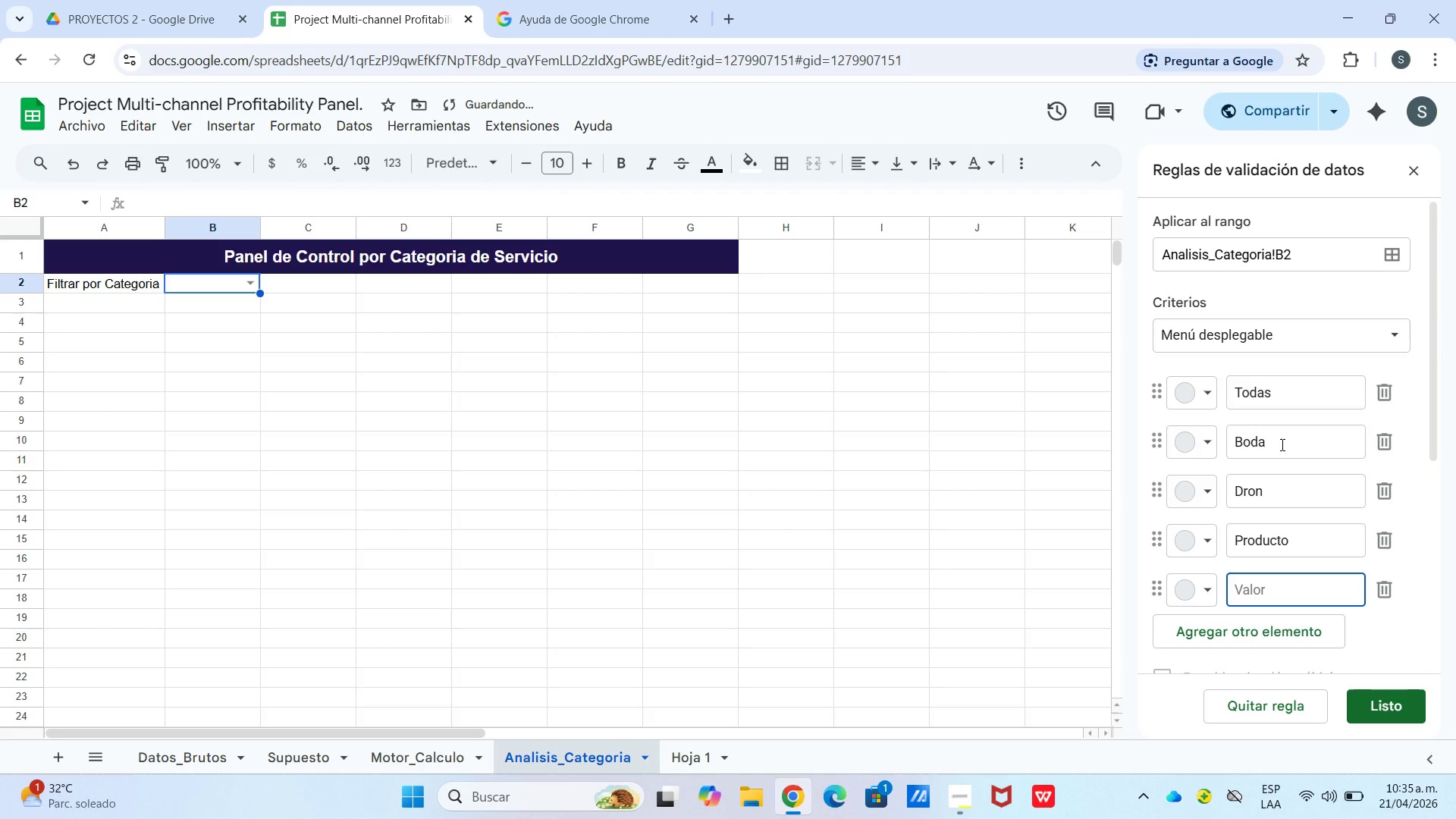 
type(Retrato)
 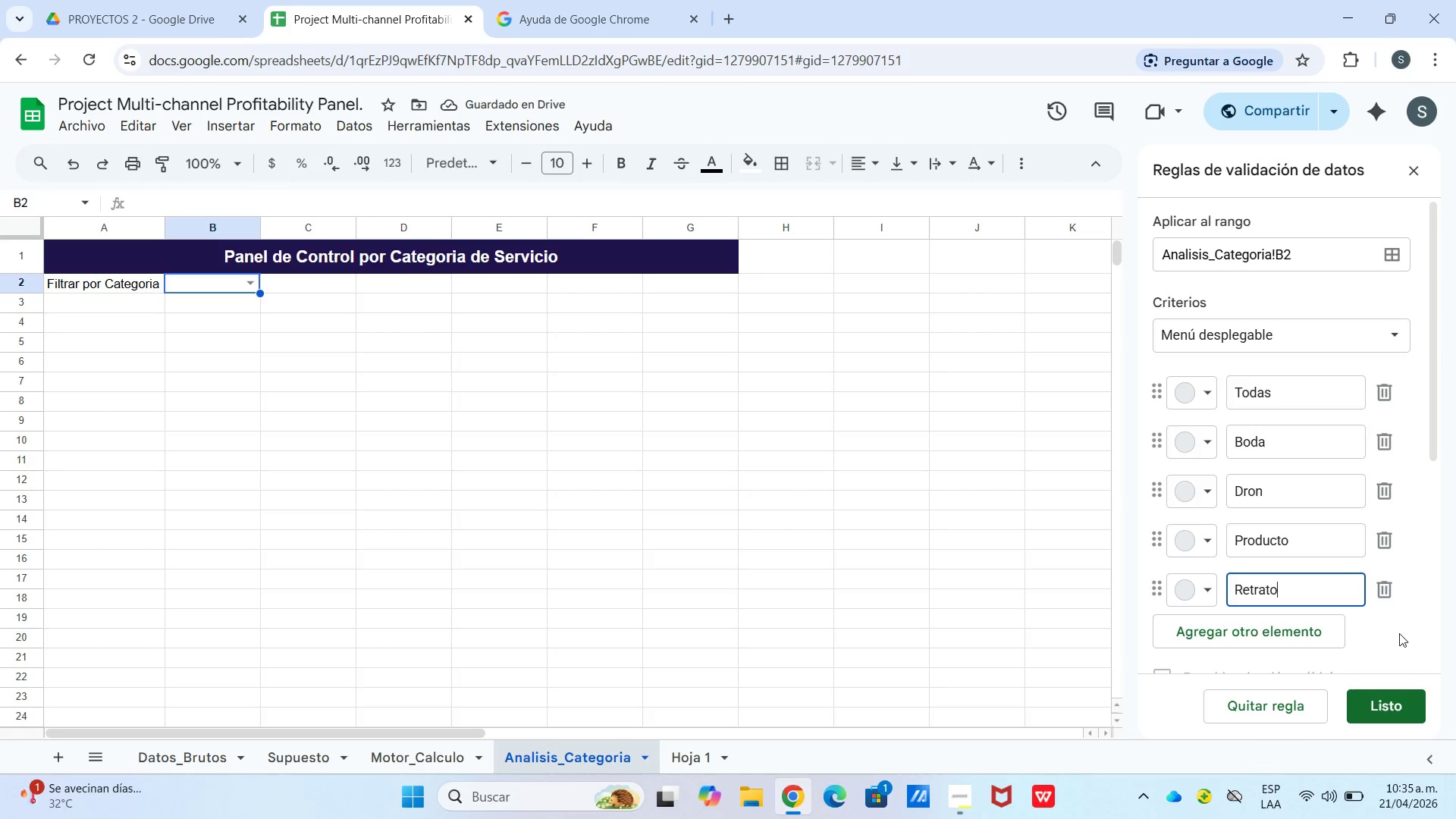 
key(Enter)
 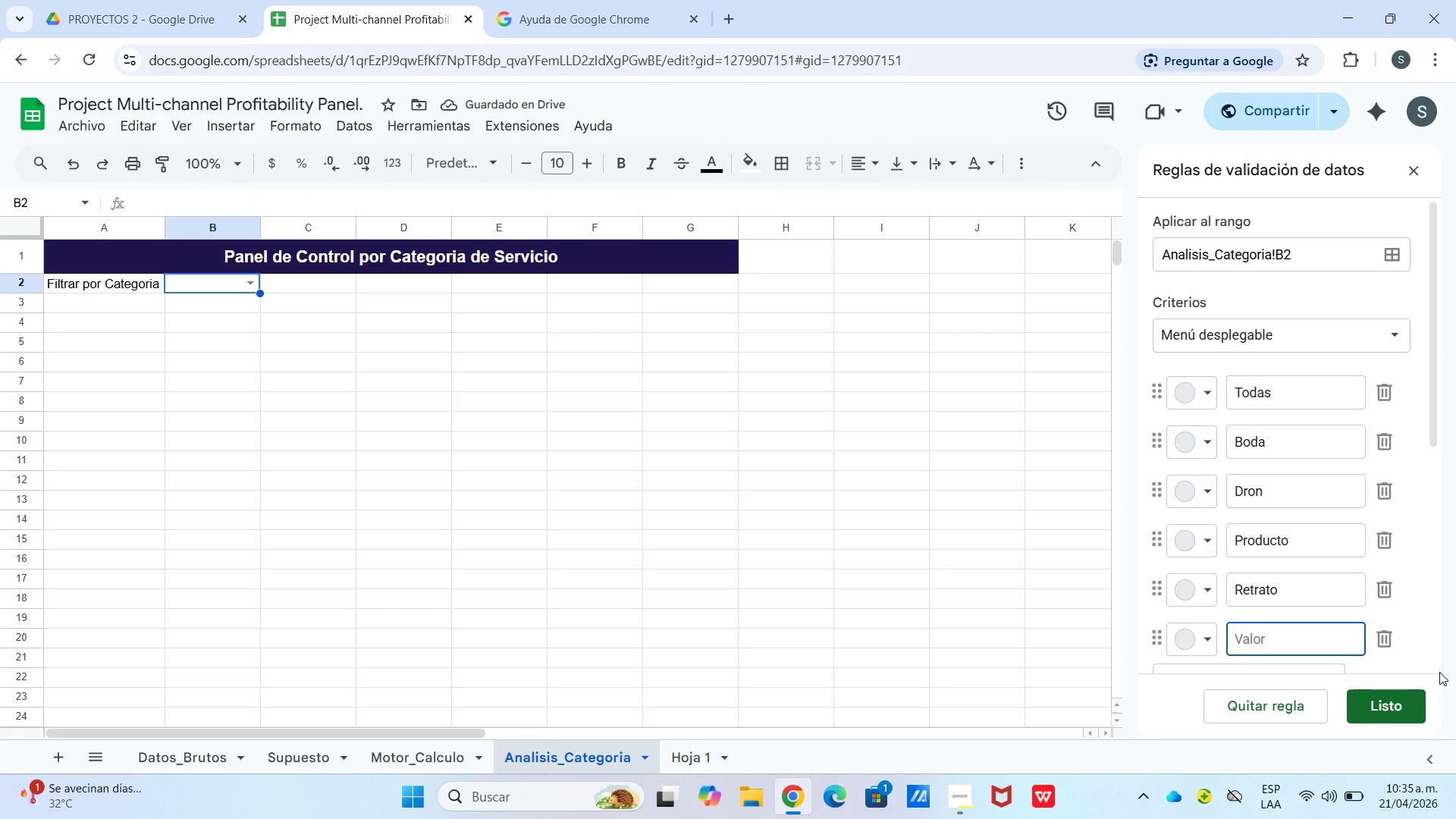 
type(Y ya)
 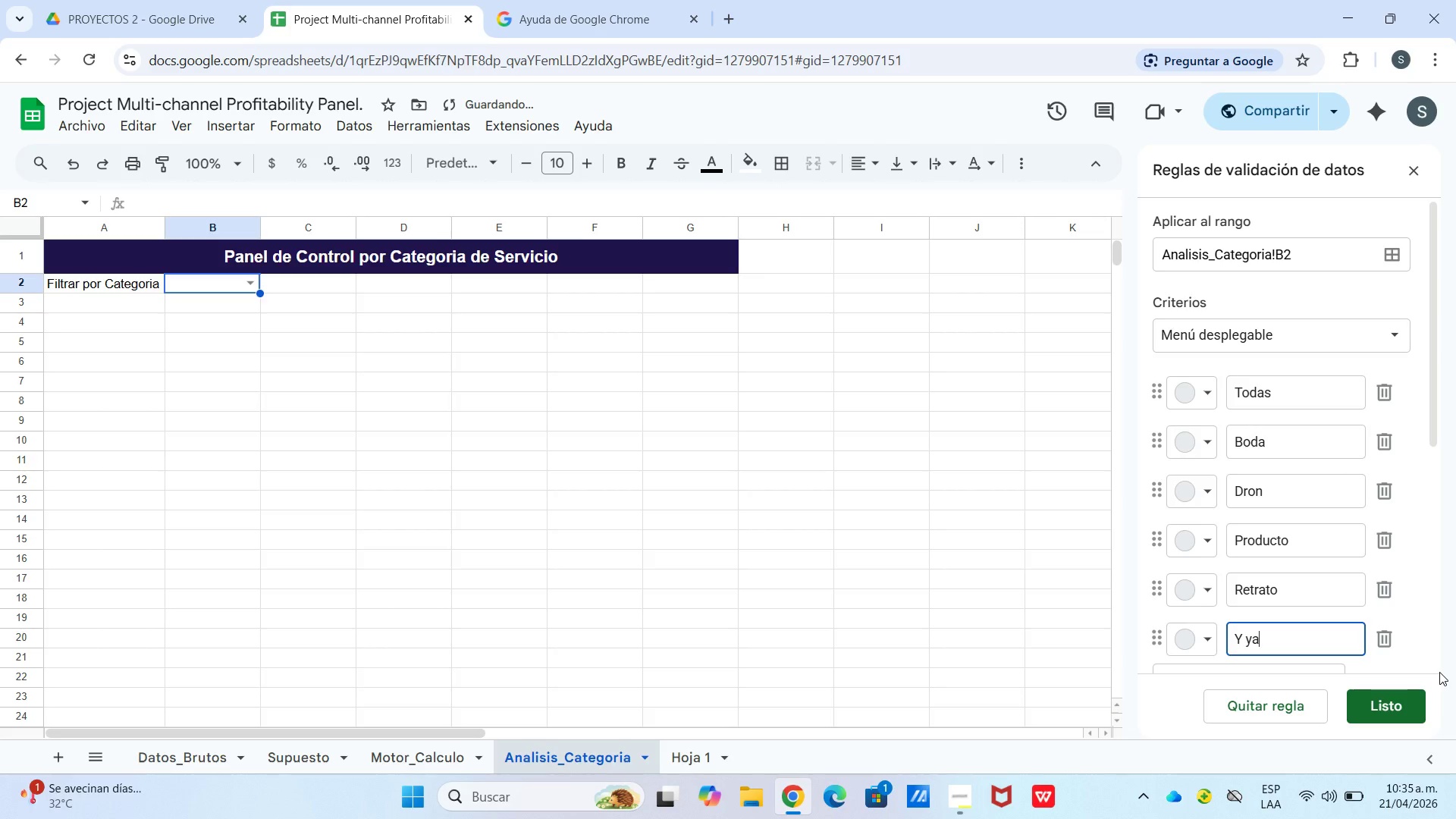 
hold_key(key=Backspace, duration=0.73)
 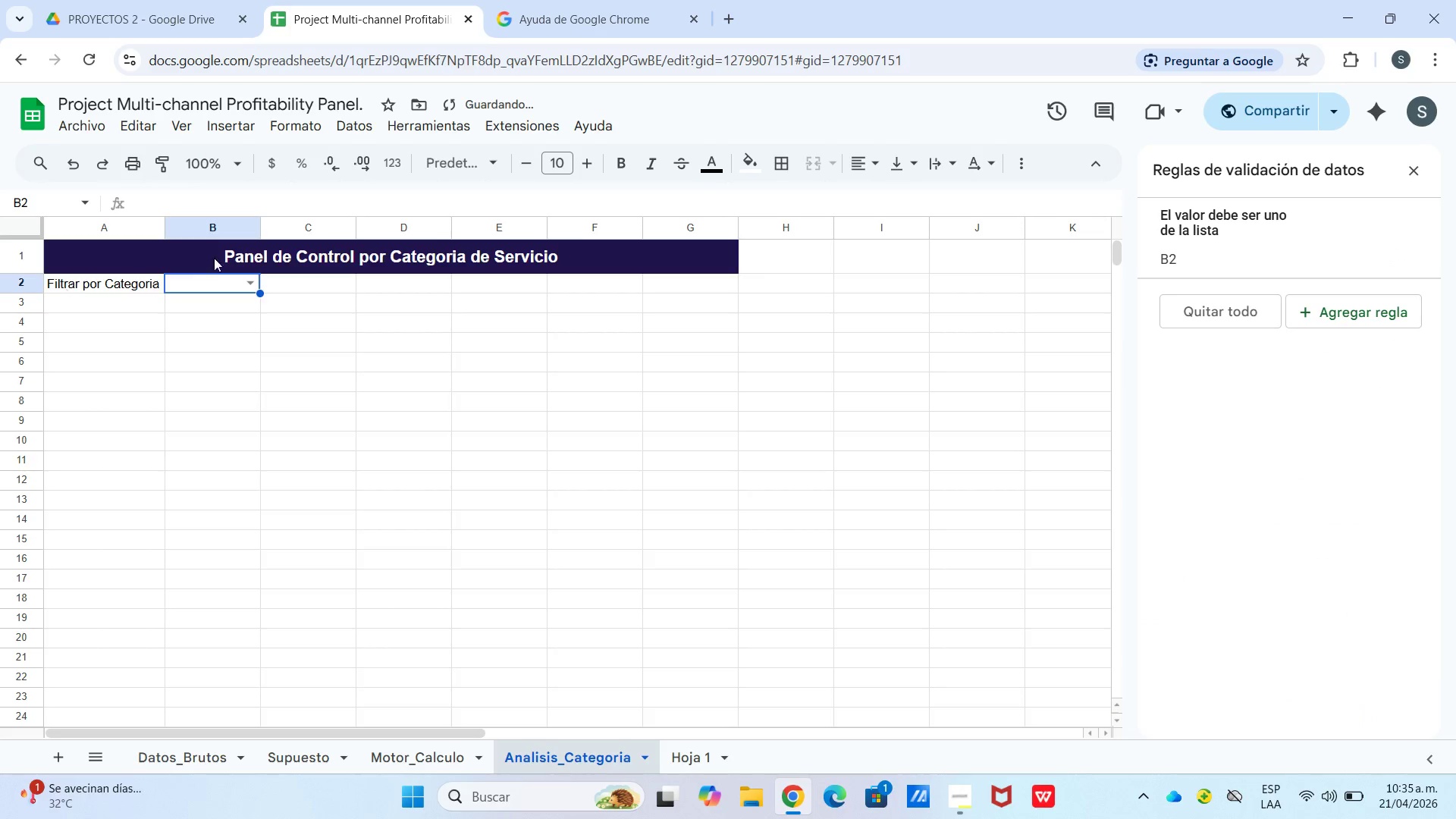 
left_click([243, 283])
 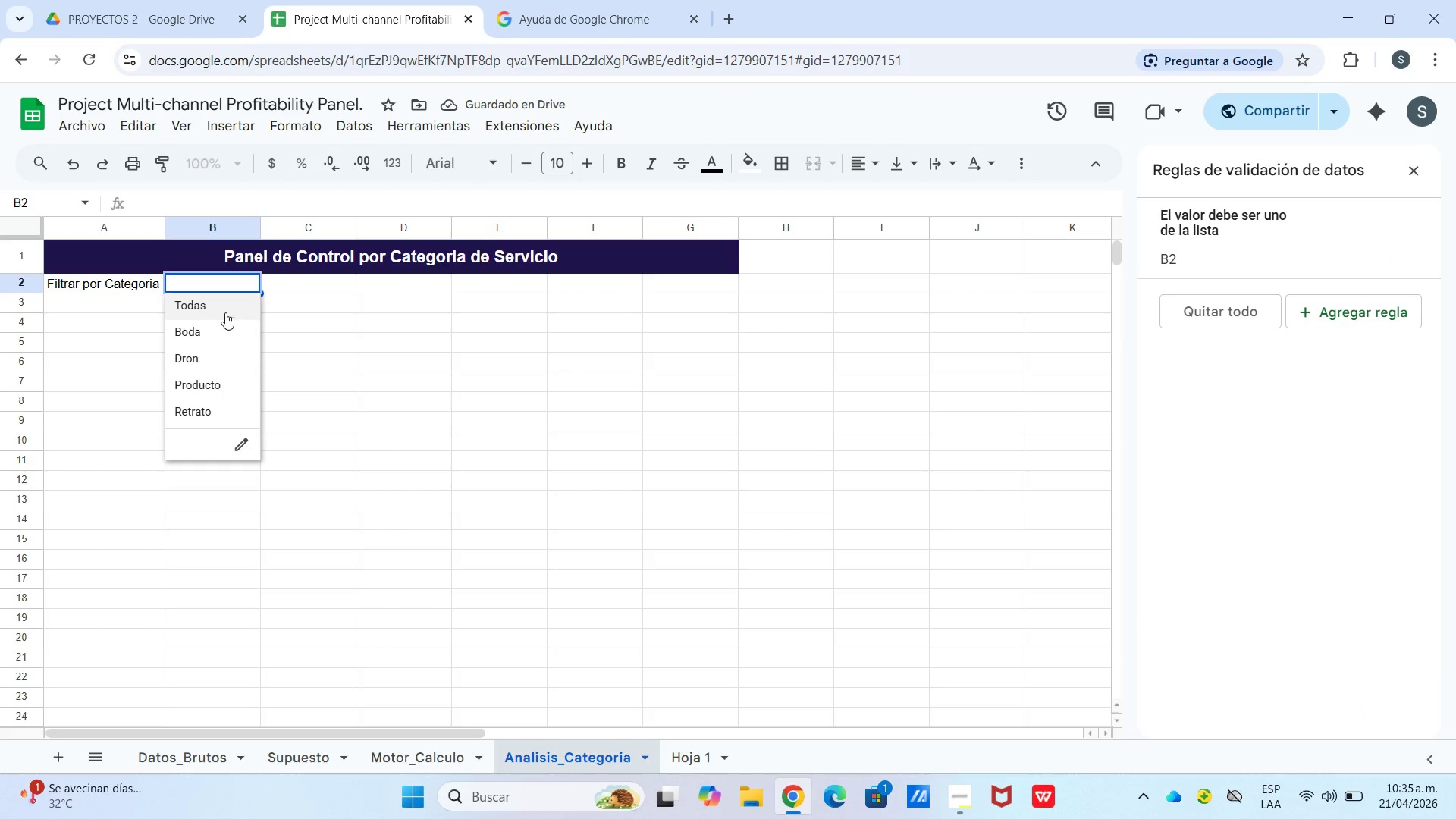 
double_click([307, 300])
 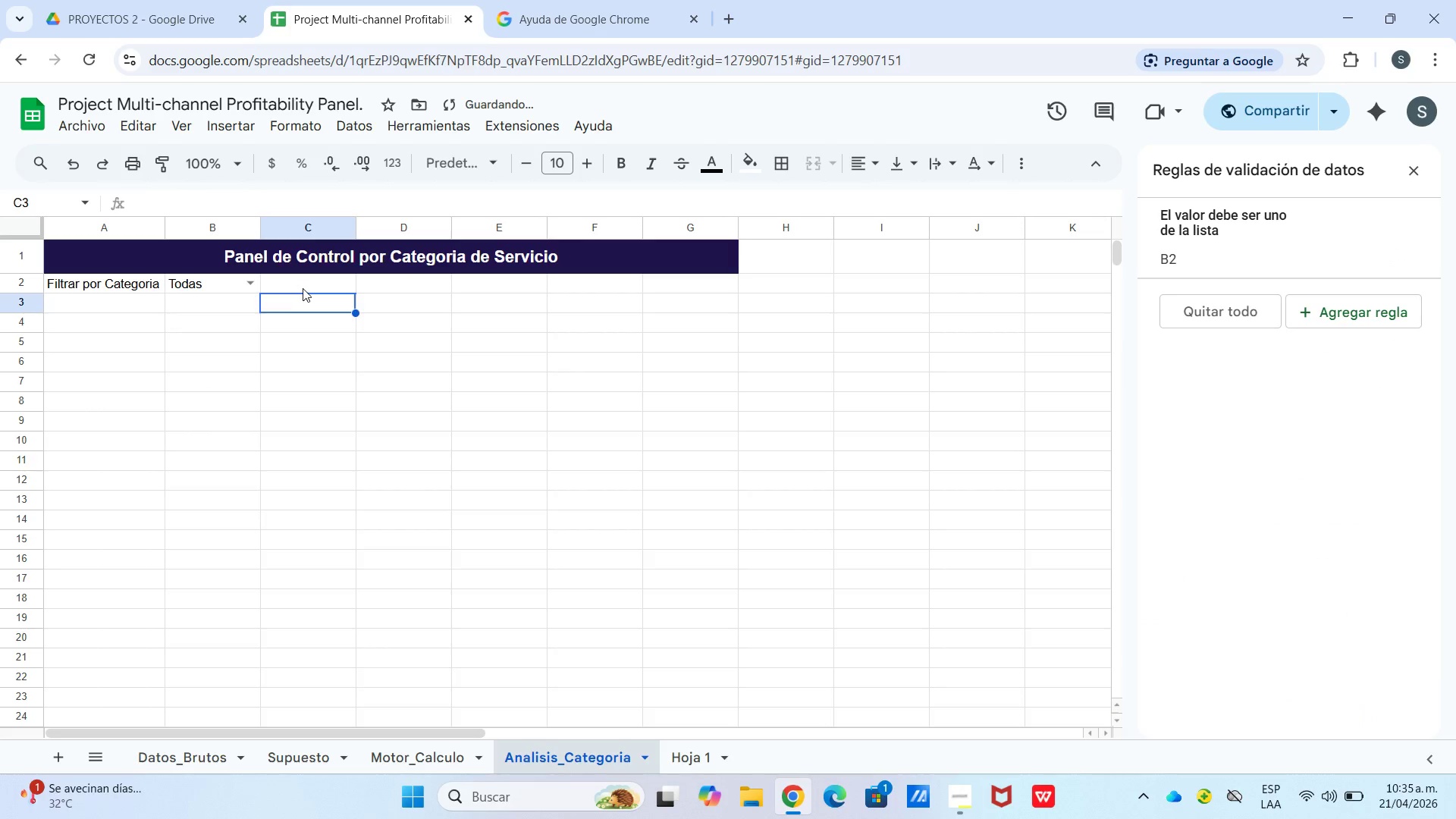 
triple_click([303, 288])
 